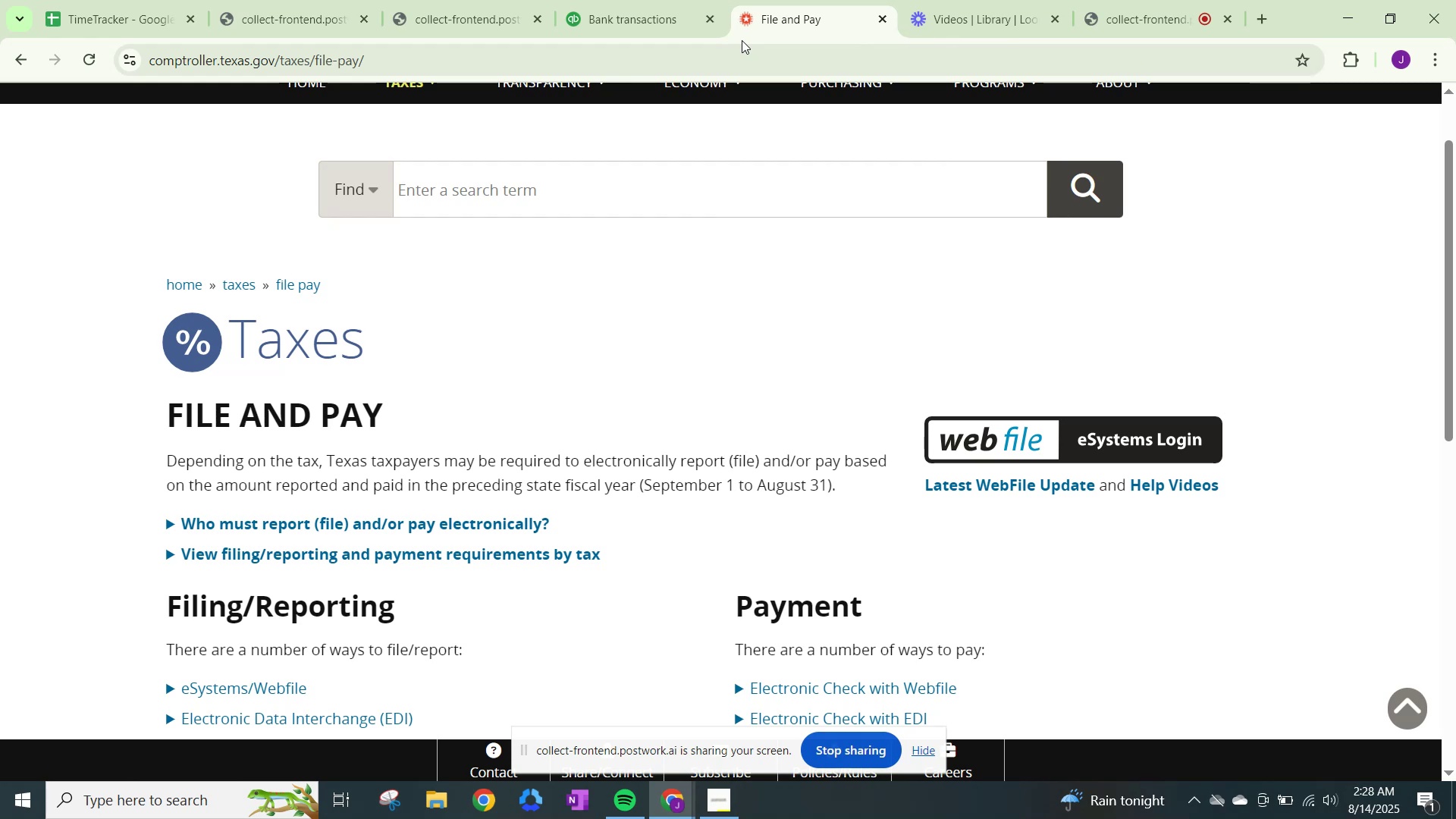 
wait(17.69)
 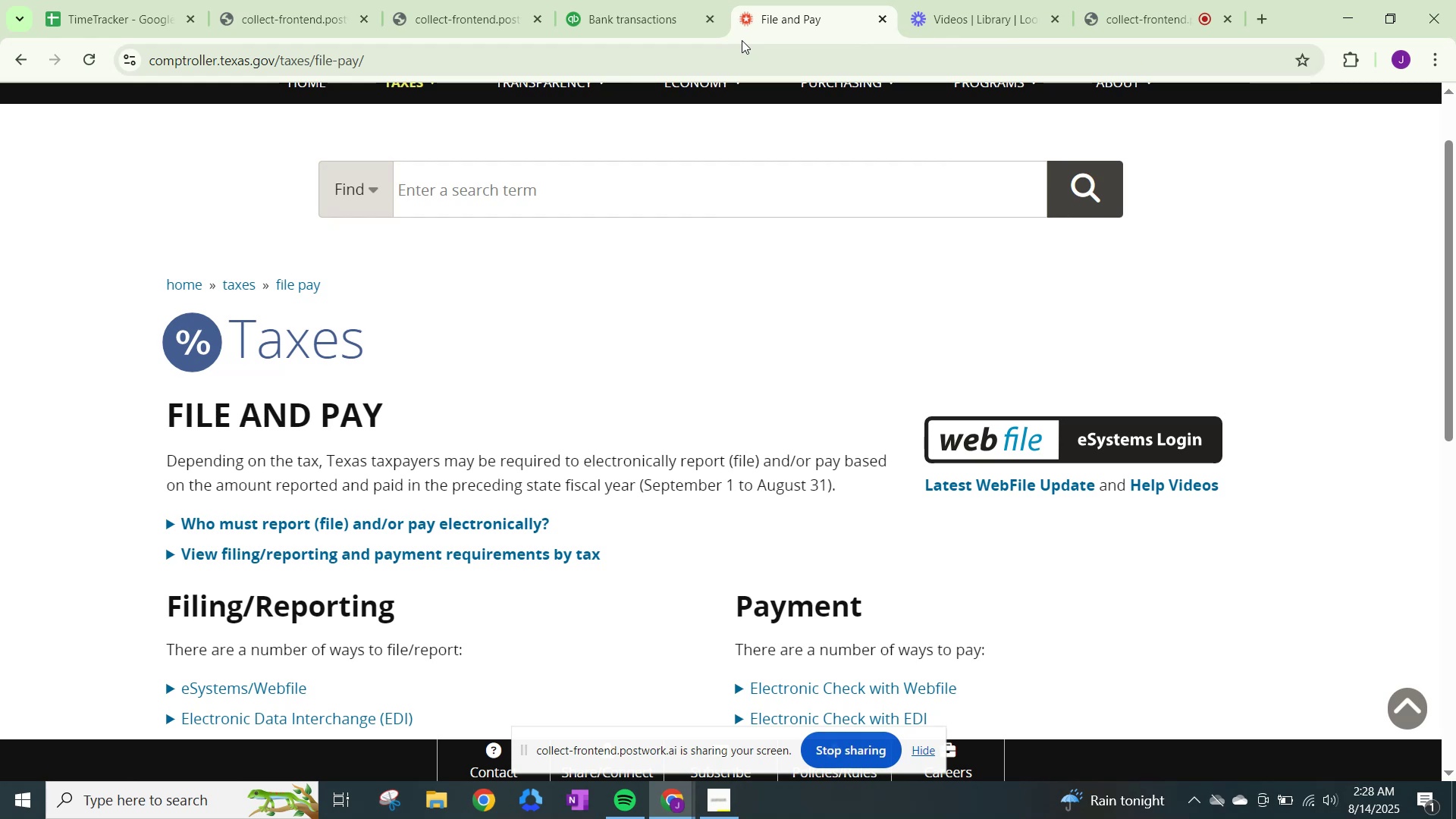 
left_click([655, 0])
 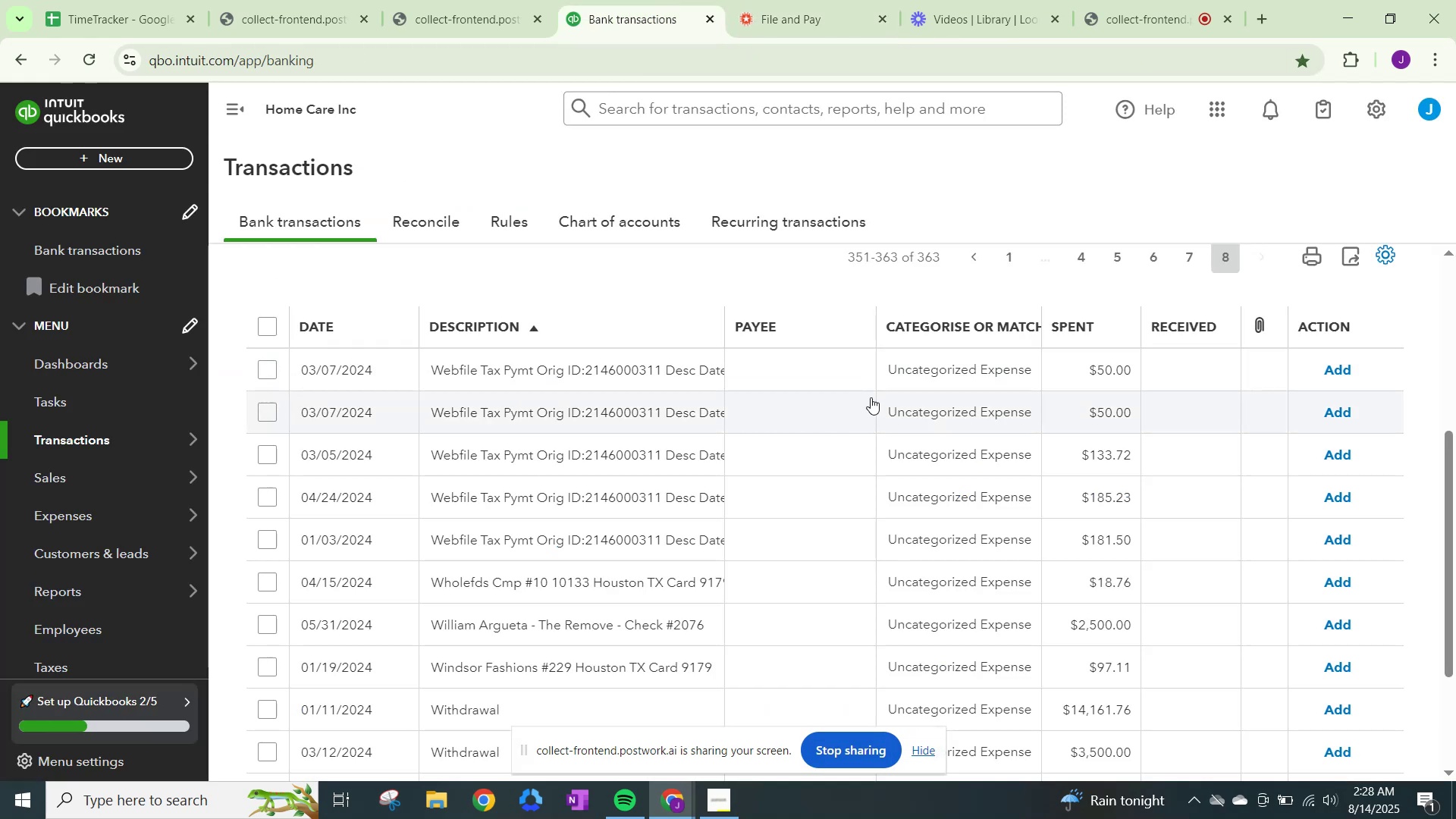 
scroll: coordinate [672, 418], scroll_direction: up, amount: 1.0
 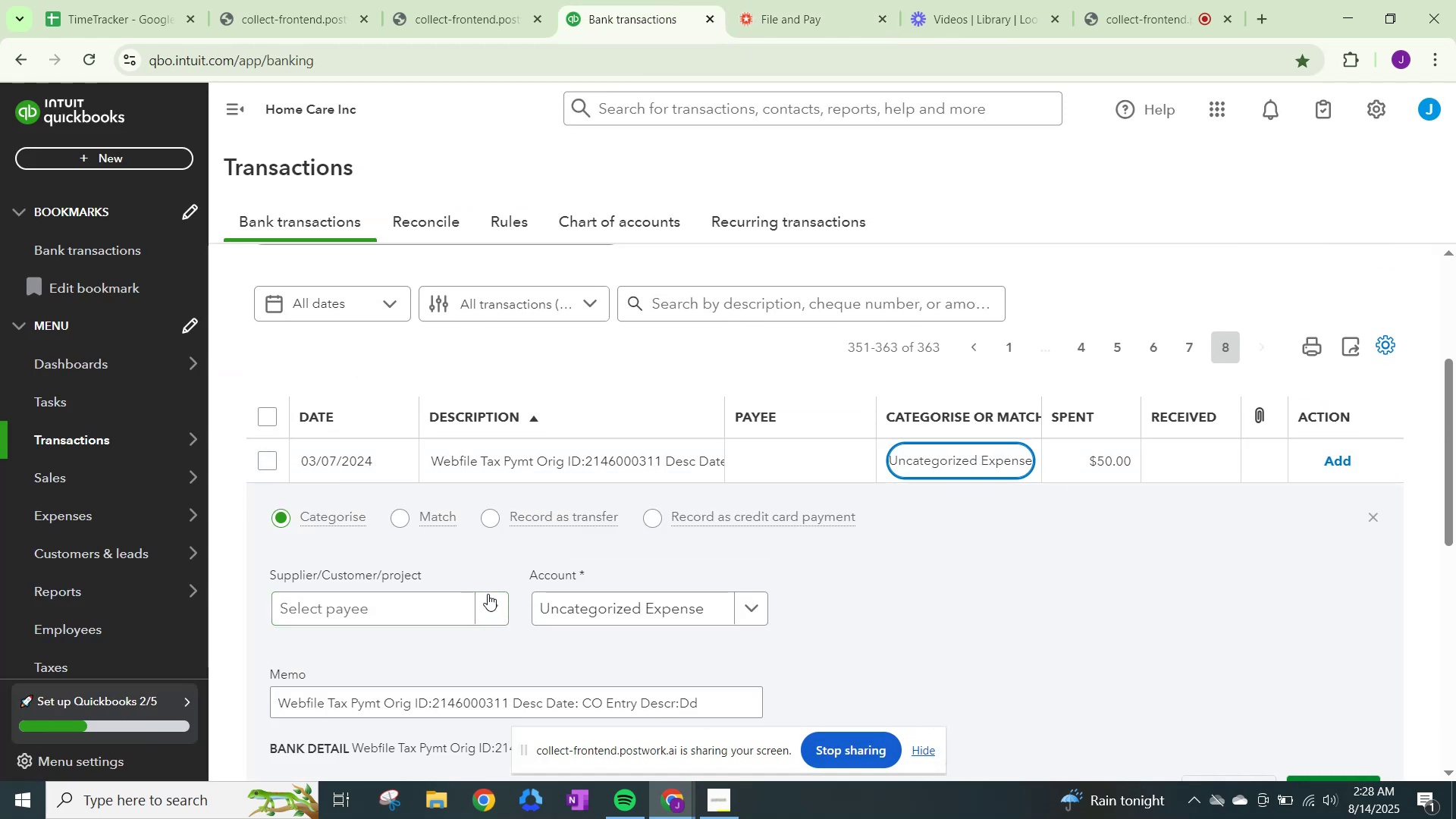 
left_click([649, 611])
 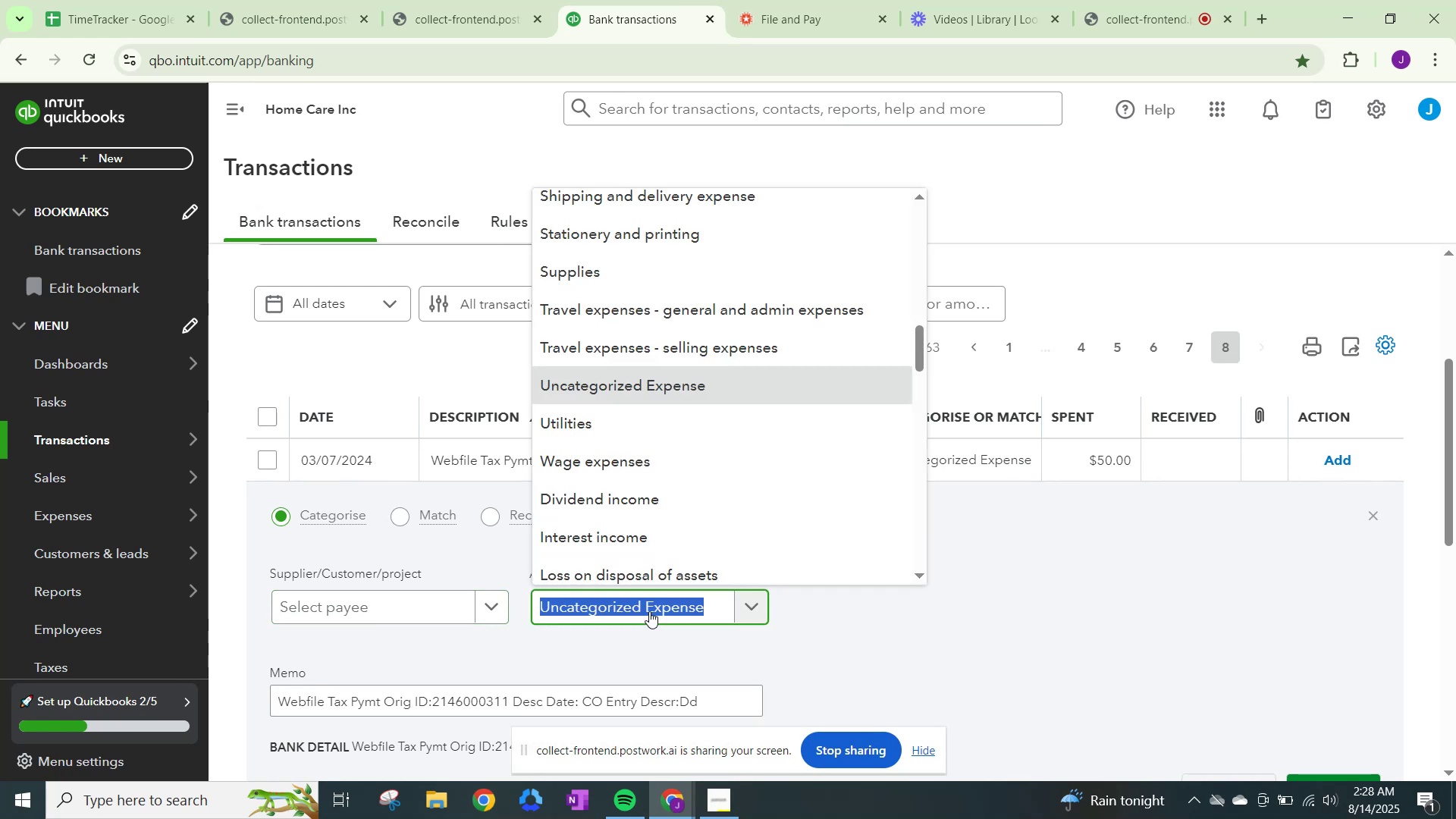 
type(tax)
 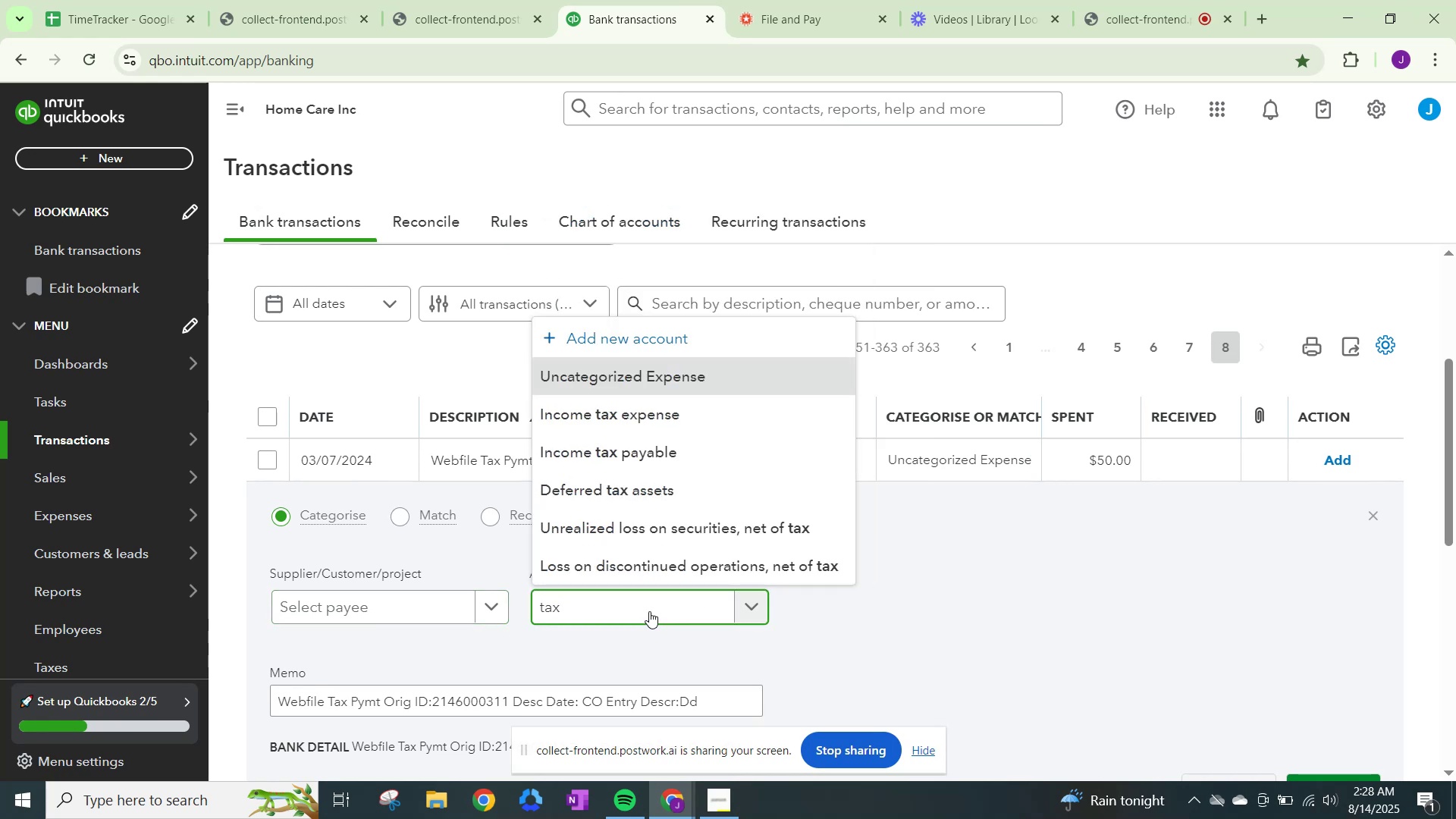 
wait(5.14)
 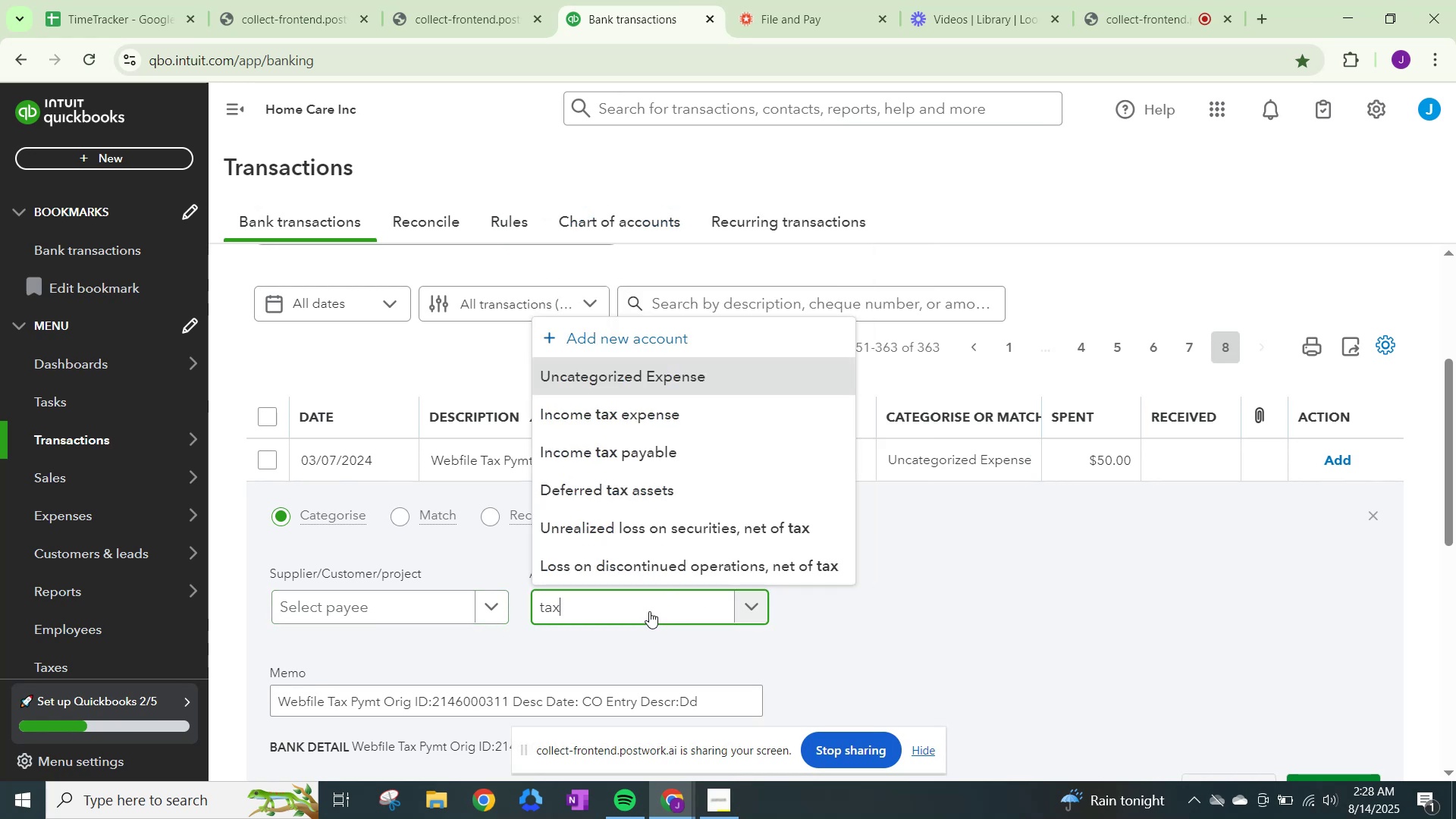 
scroll: coordinate [651, 606], scroll_direction: down, amount: 1.0
 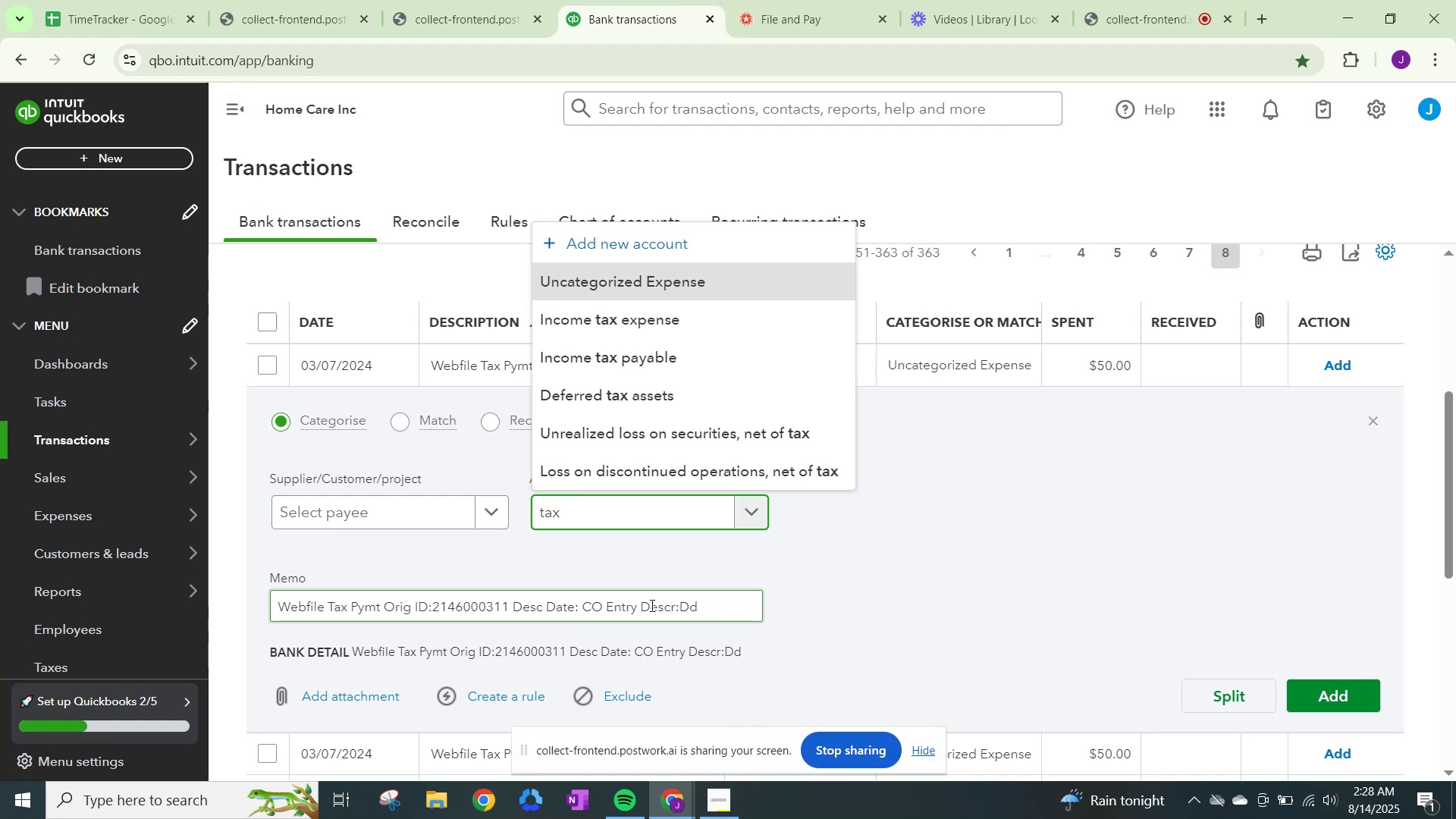 
scroll: coordinate [585, 502], scroll_direction: up, amount: 1.0
 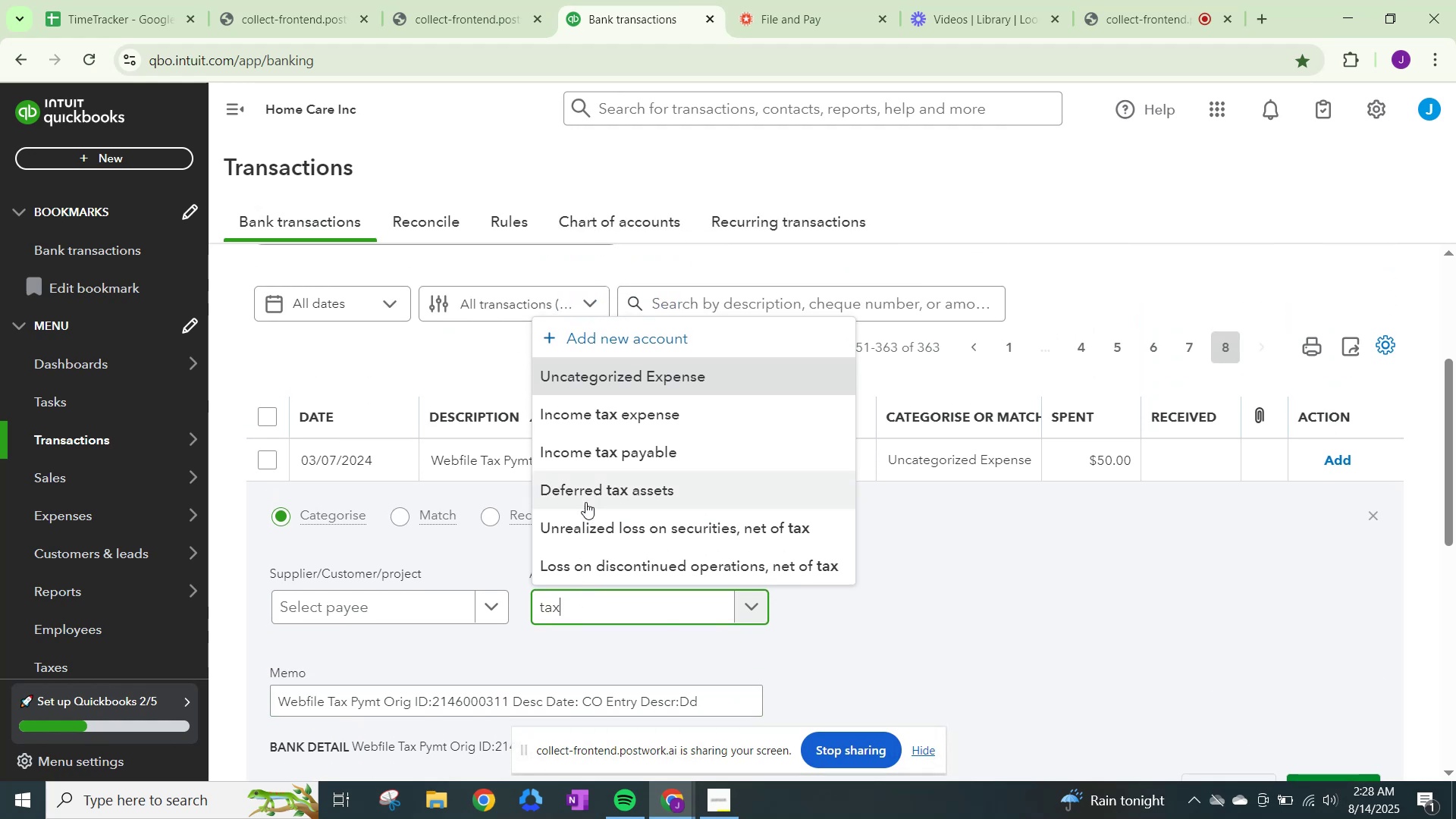 
scroll: coordinate [585, 502], scroll_direction: down, amount: 1.0
 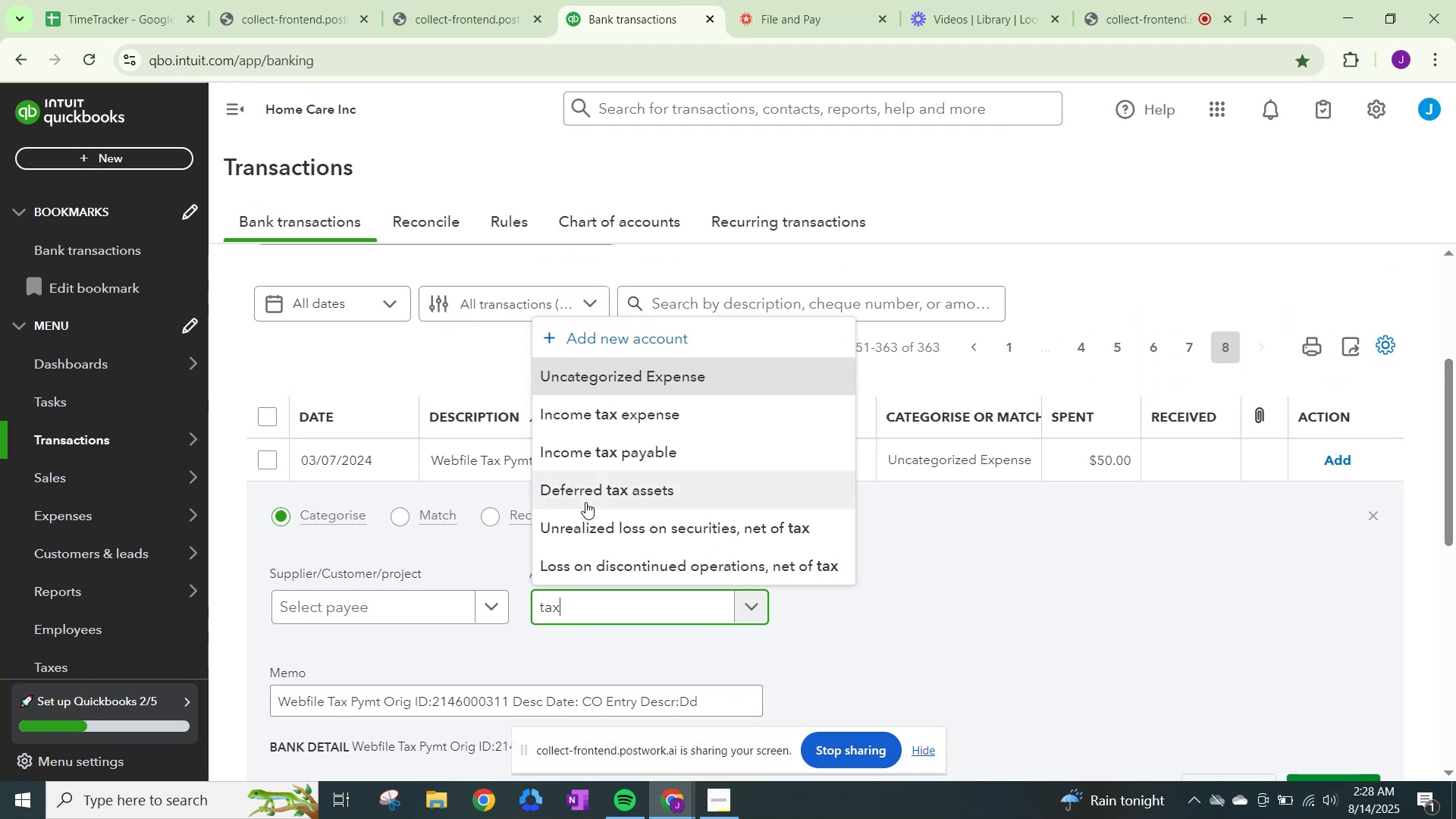 
wait(5.08)
 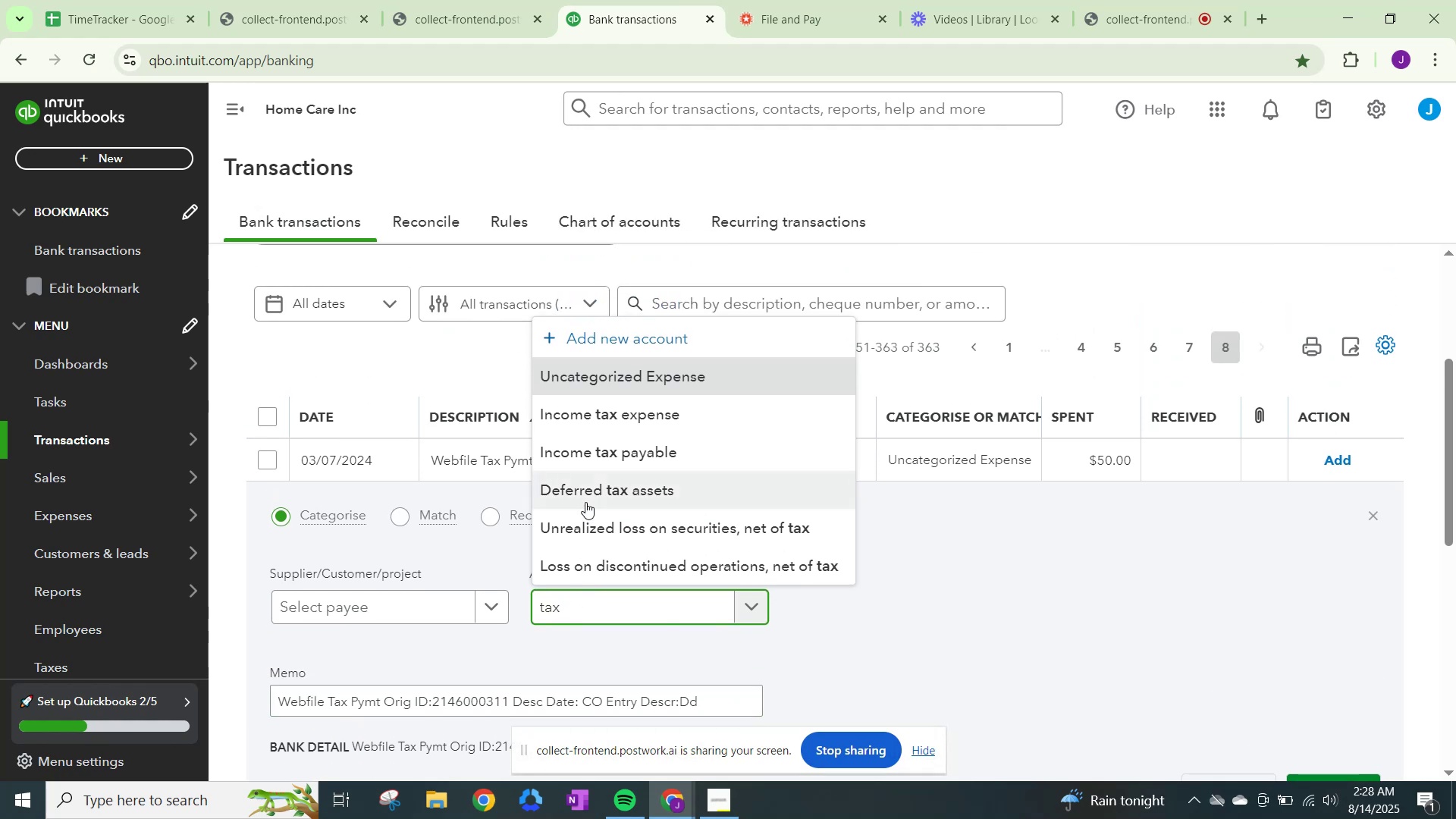 
scroll: coordinate [585, 502], scroll_direction: down, amount: 2.0
 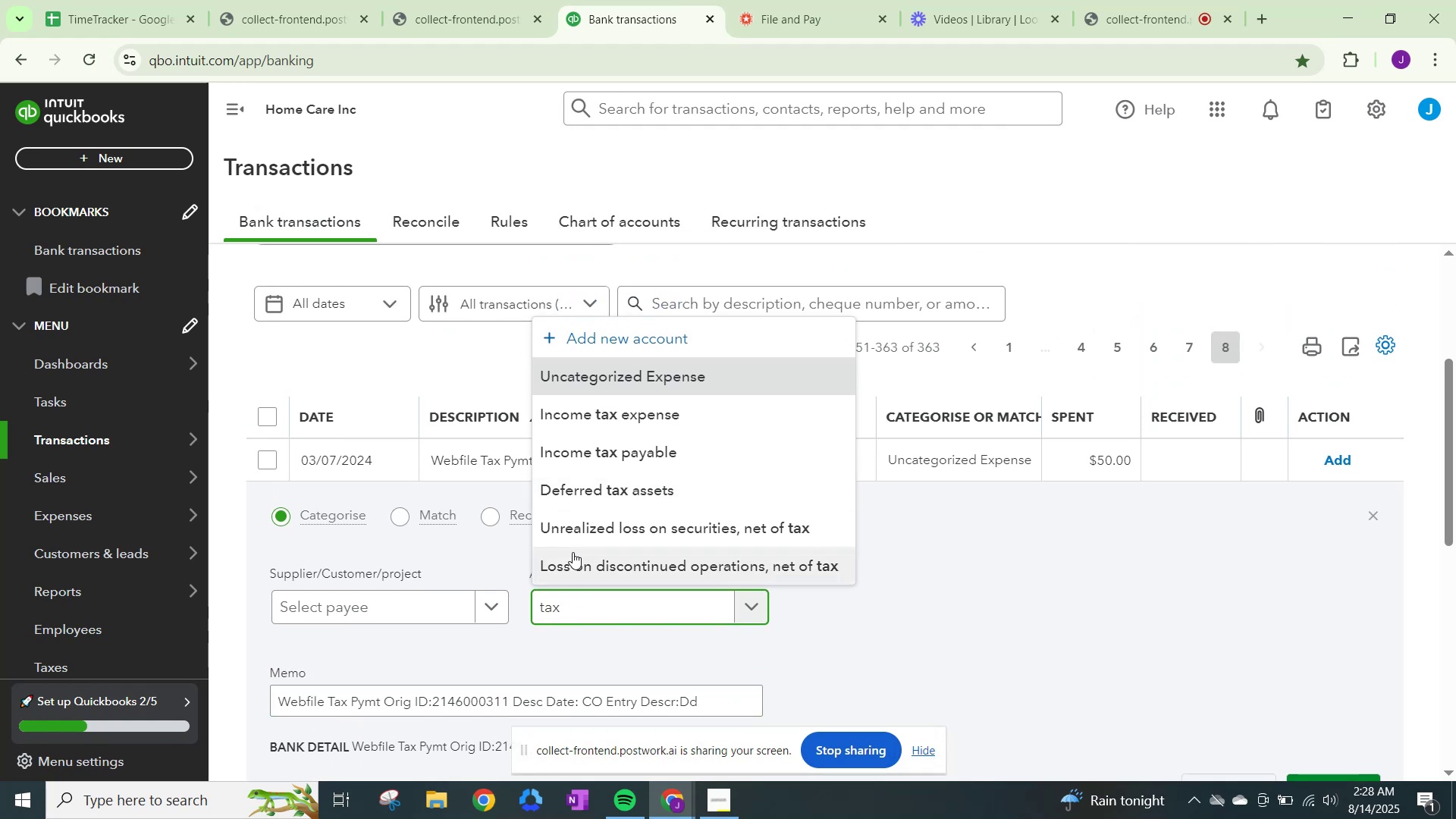 
key(Backspace)
 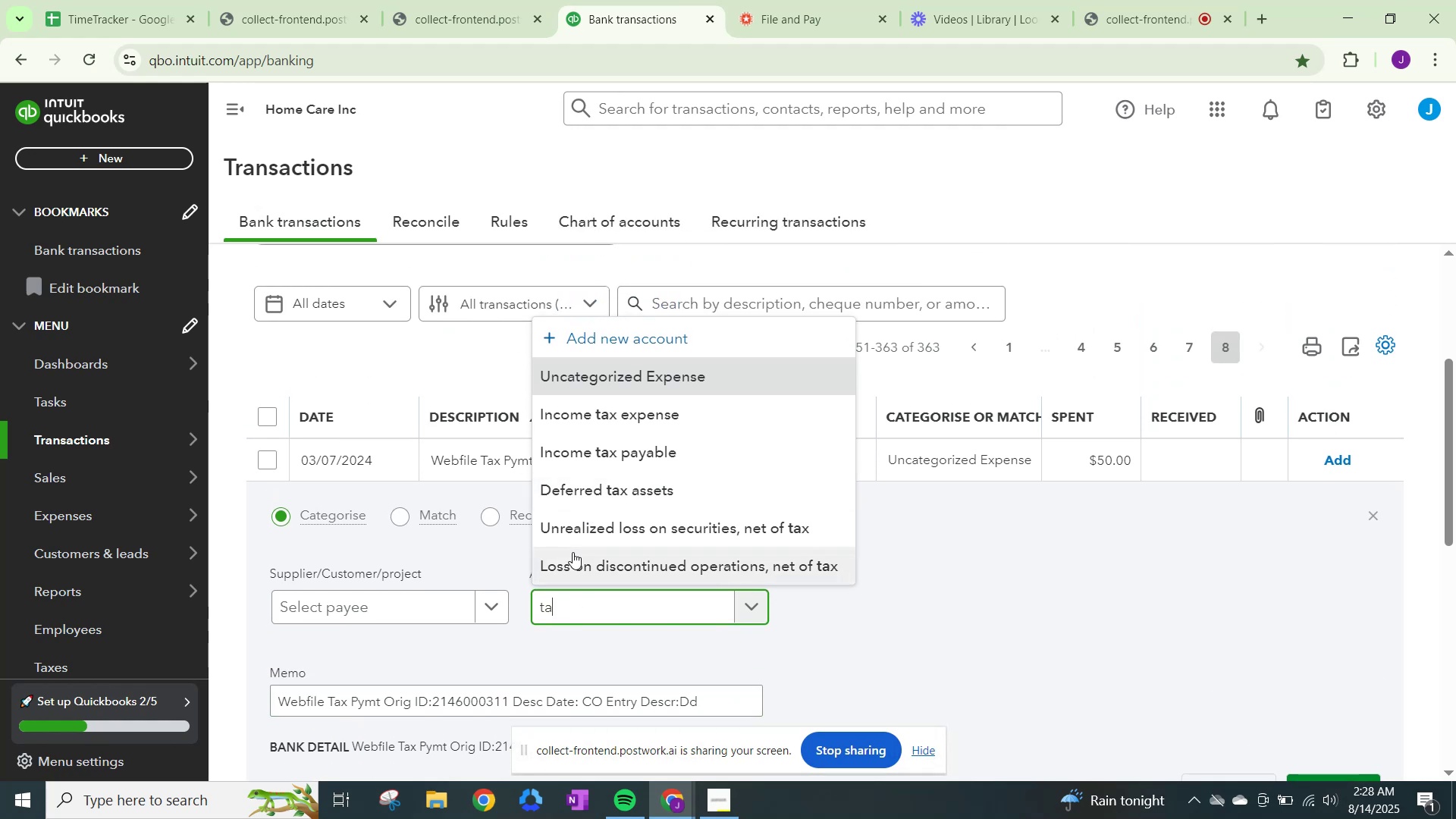 
key(Backspace)
 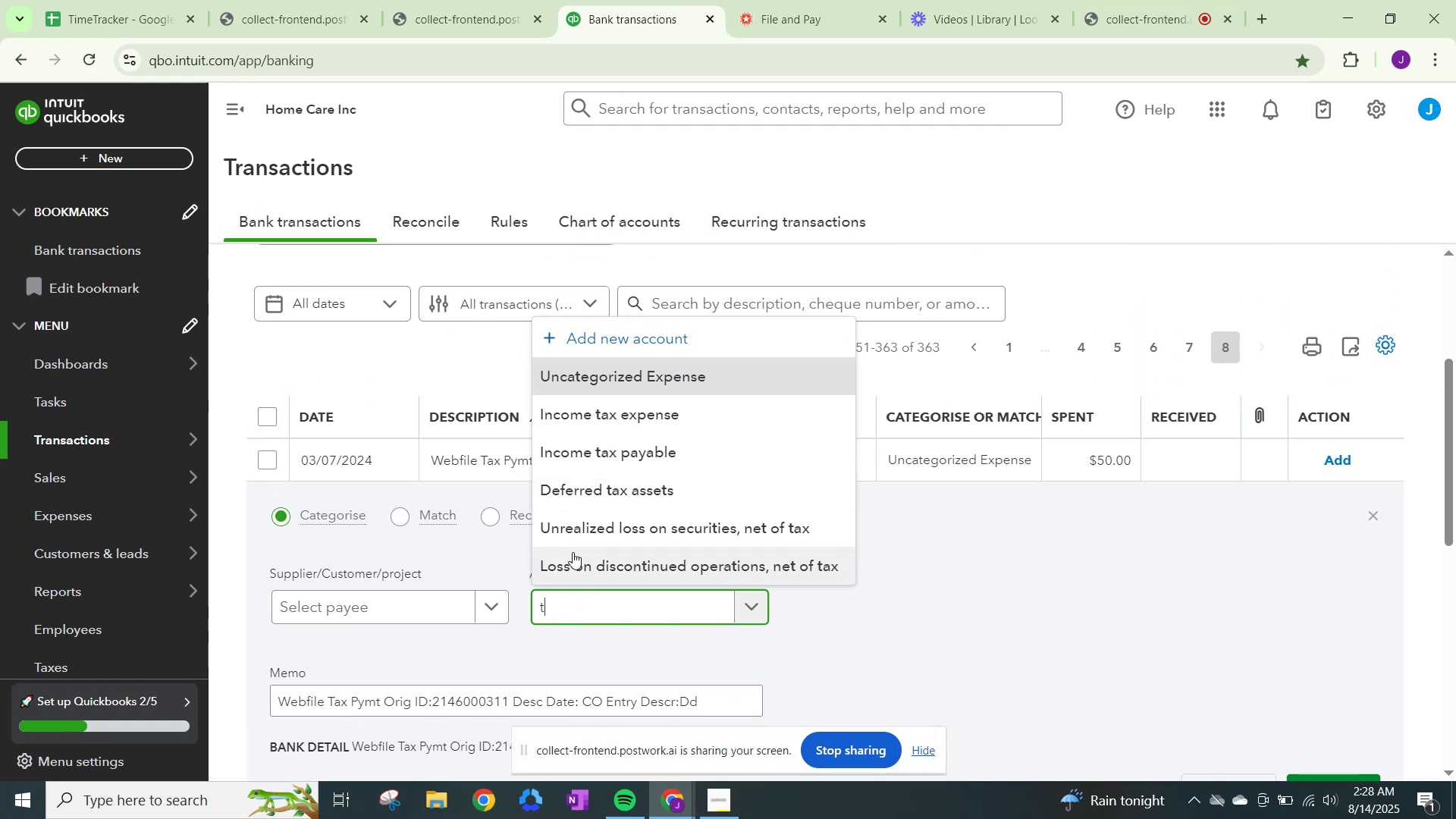 
key(Backspace)
 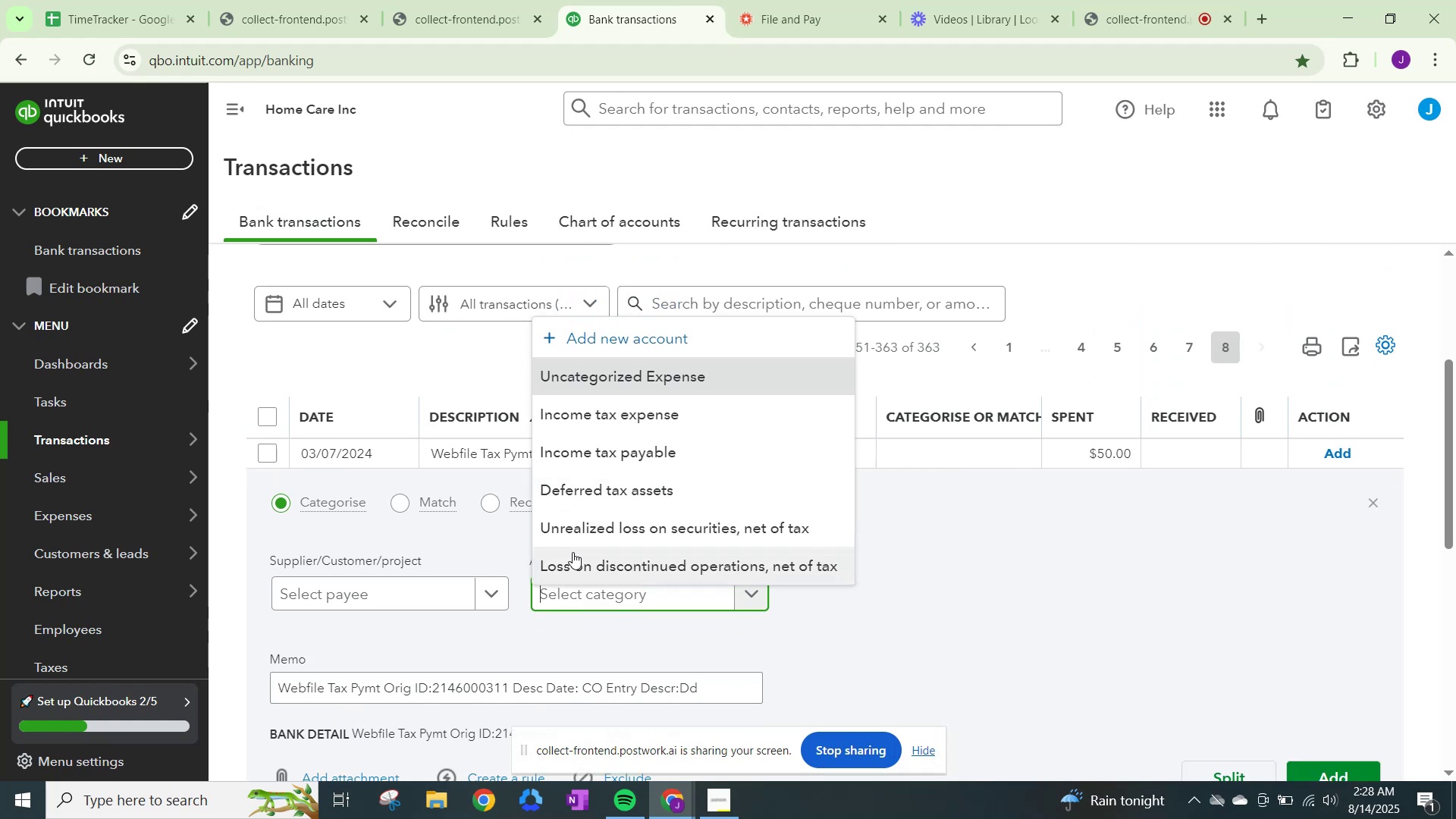 
key(Backspace)
 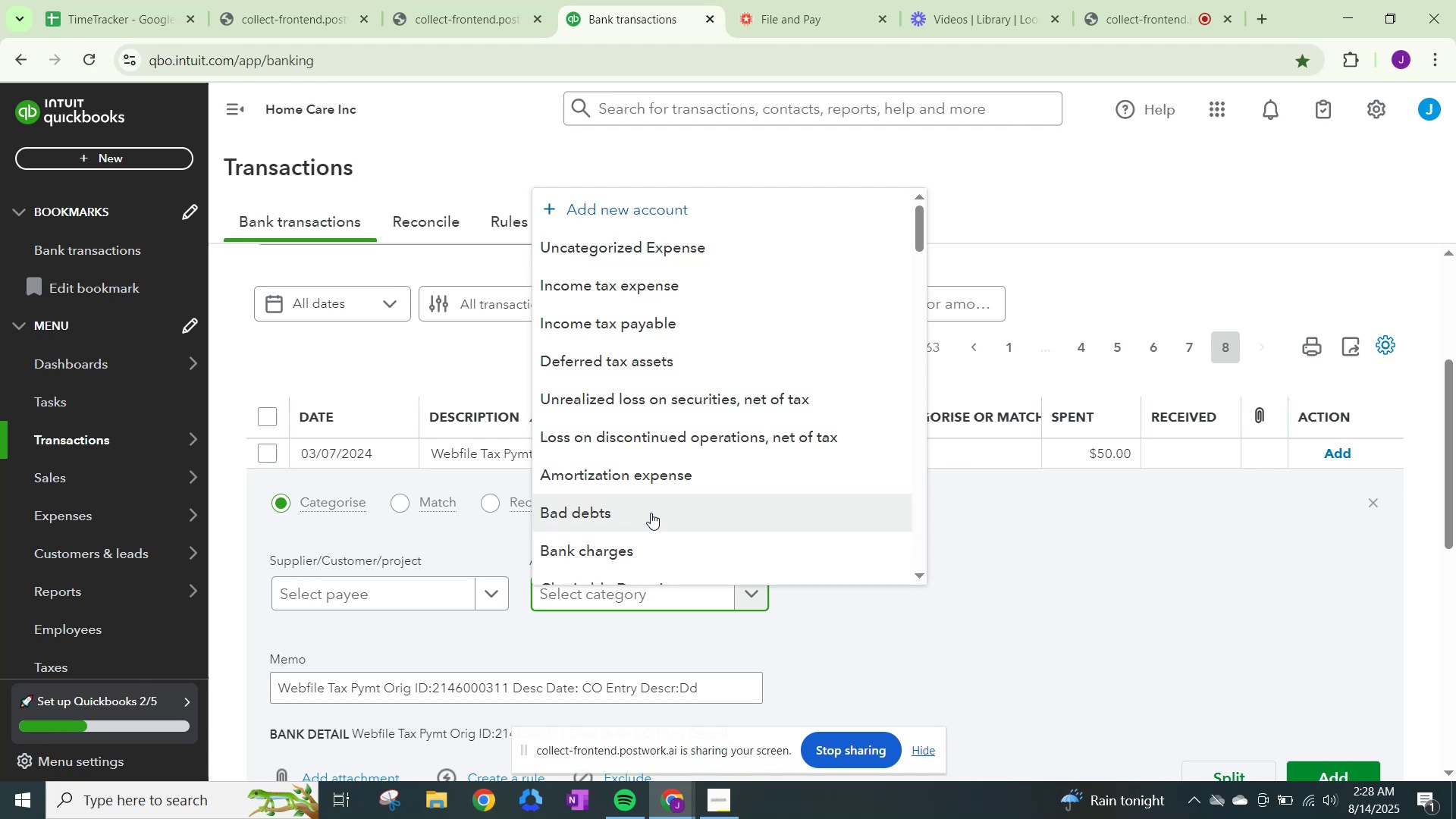 
scroll: coordinate [651, 511], scroll_direction: up, amount: 2.0
 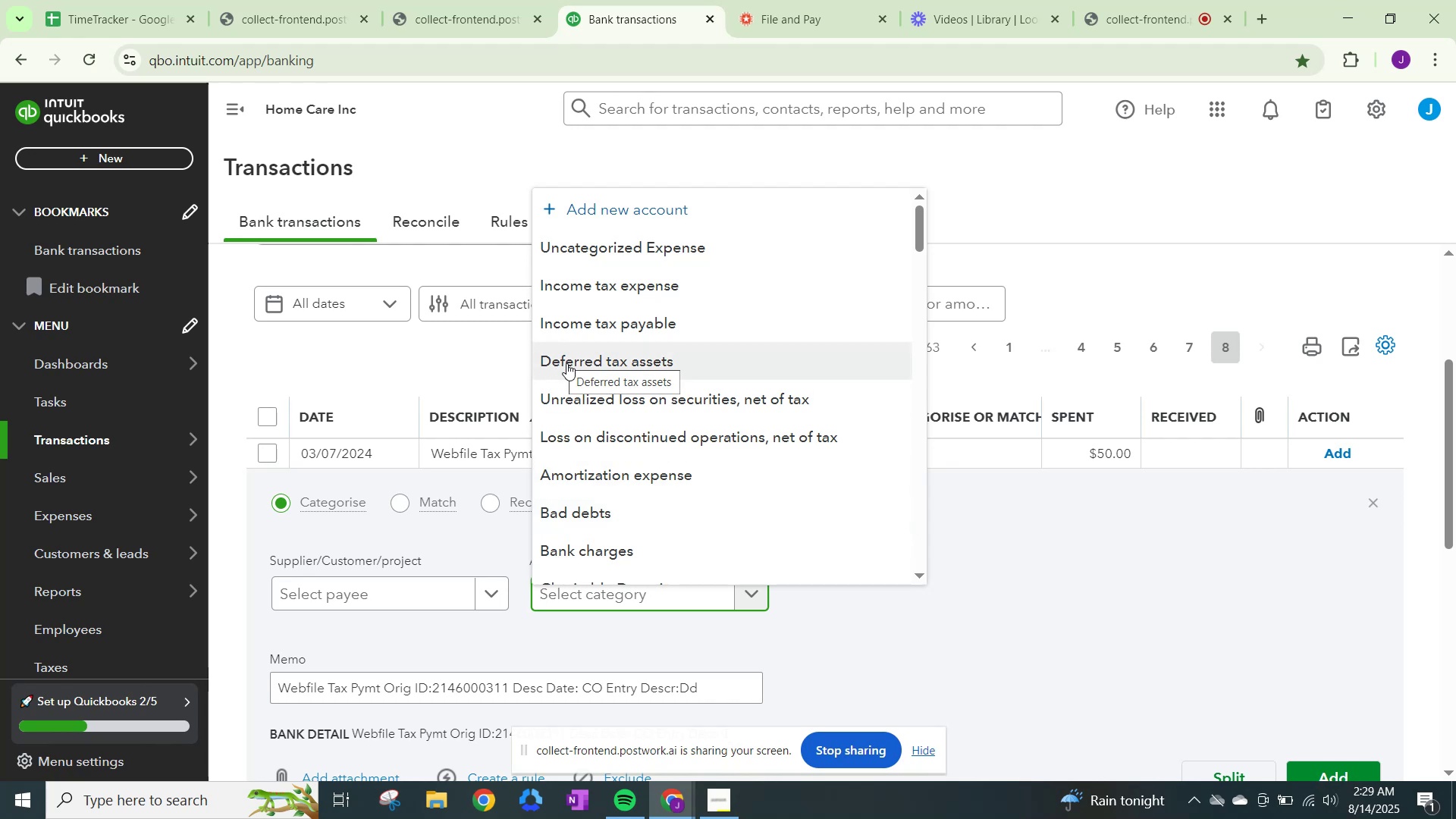 
scroll: coordinate [754, 461], scroll_direction: down, amount: 5.0
 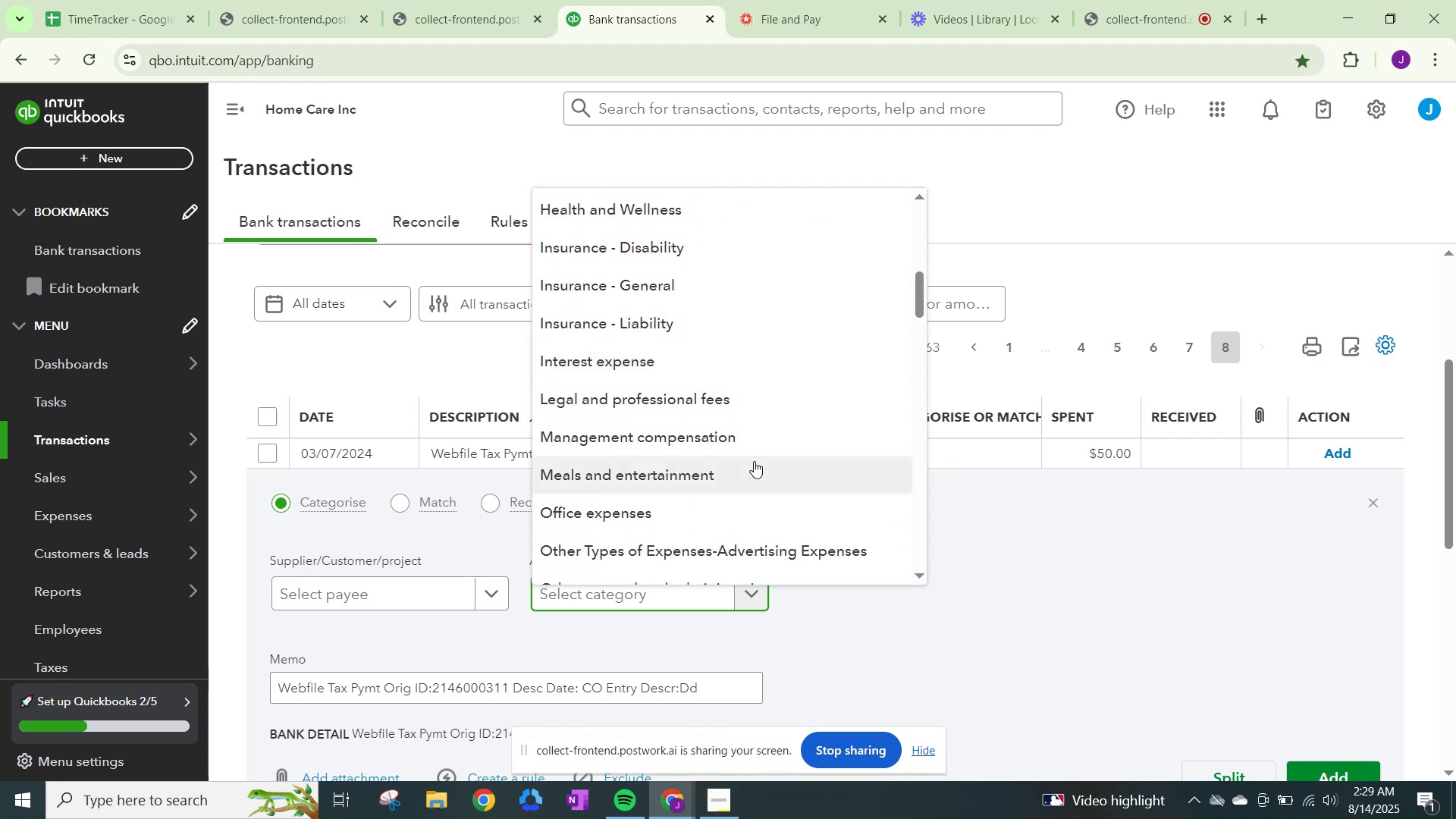 
scroll: coordinate [827, 506], scroll_direction: down, amount: 3.0
 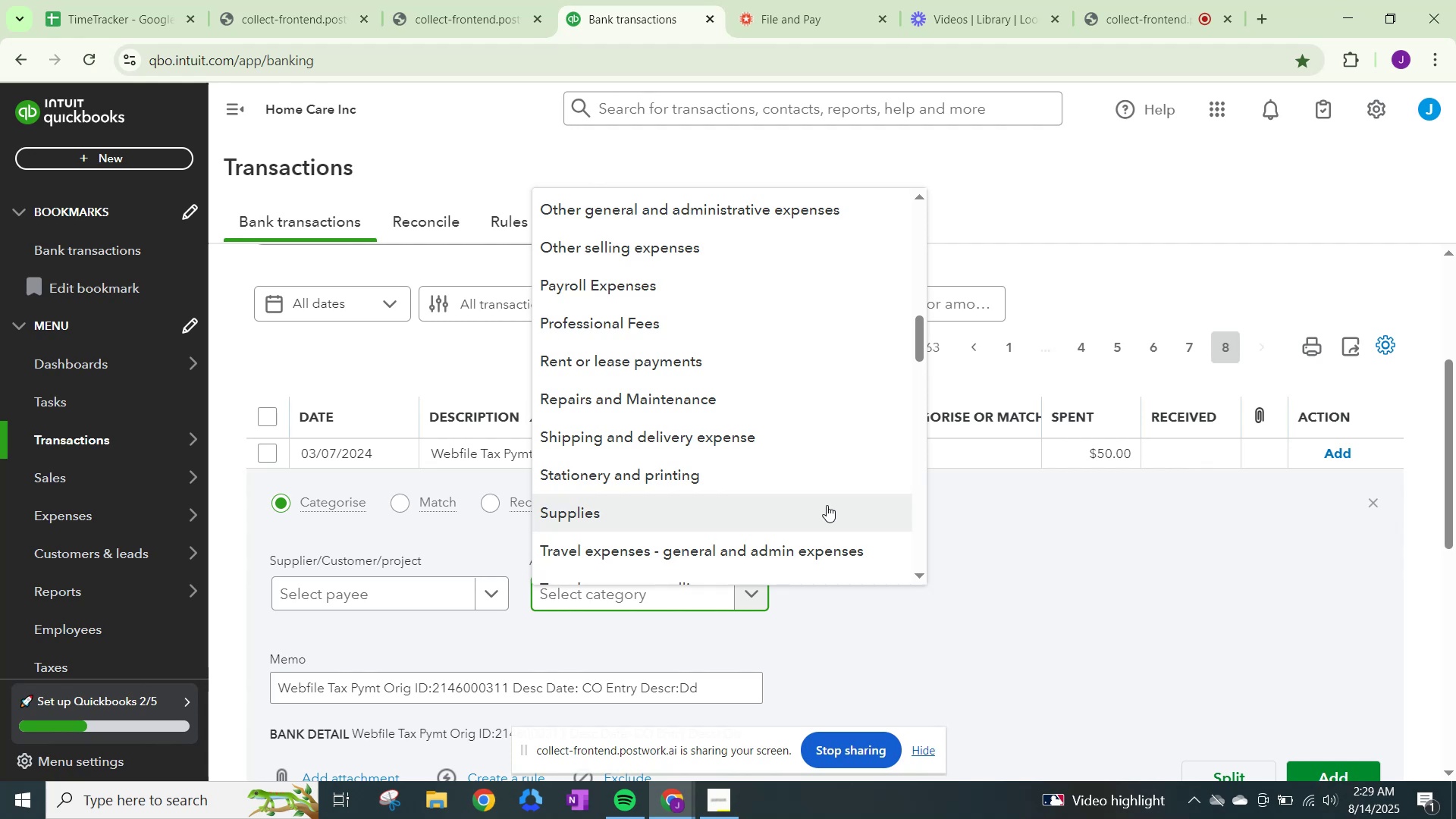 
wait(6.9)
 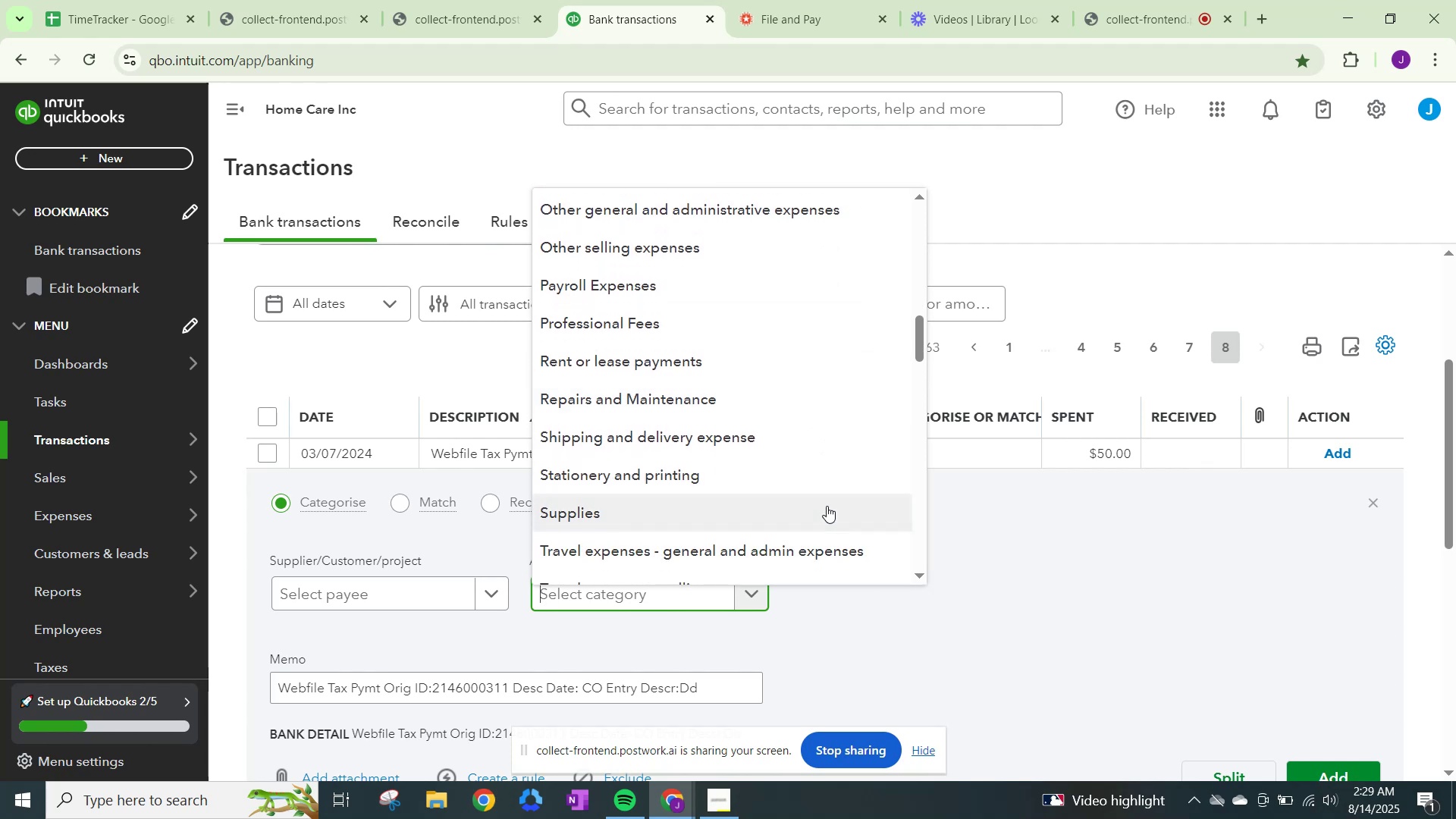 
scroll: coordinate [827, 504], scroll_direction: down, amount: 7.0
 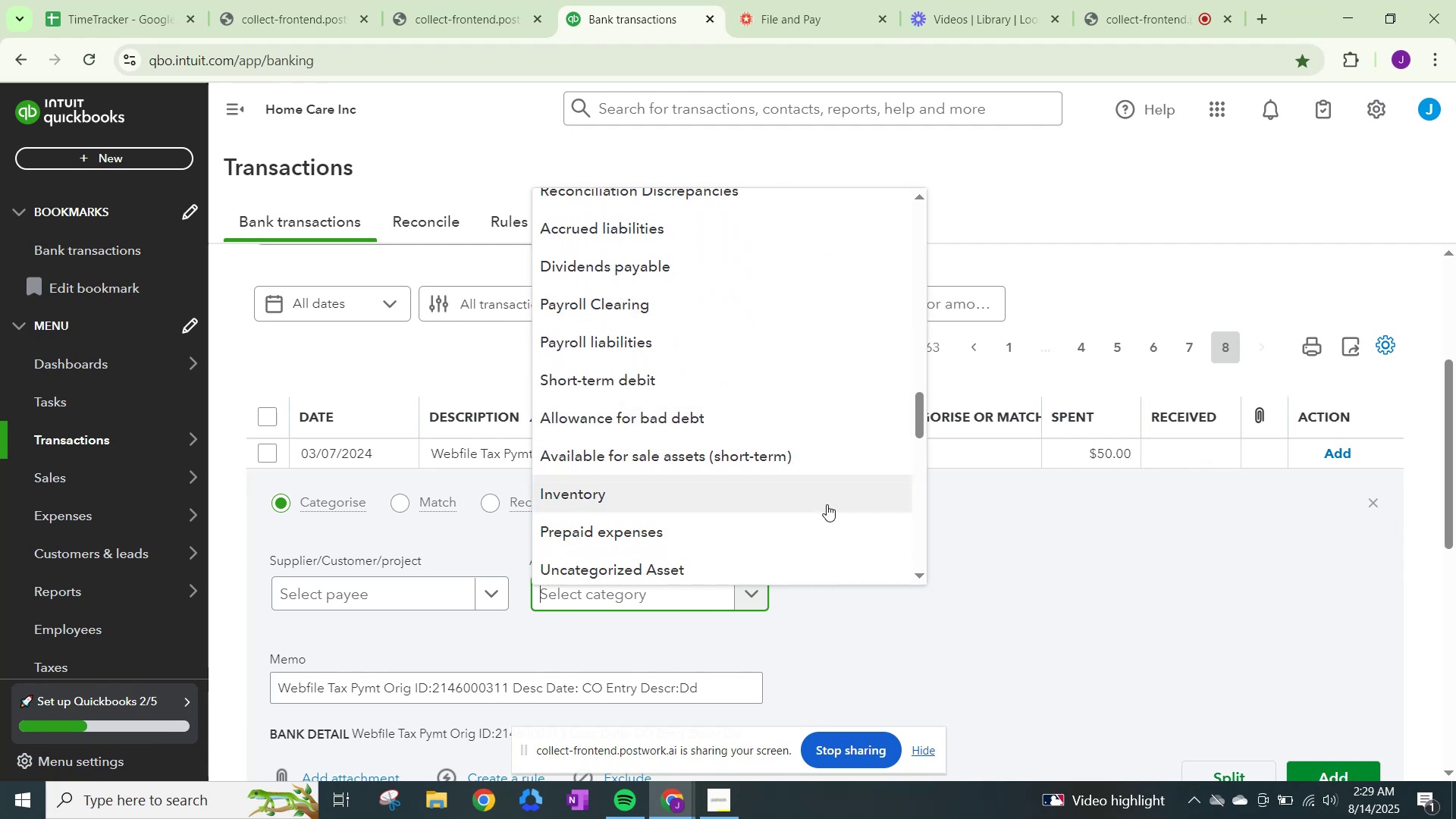 
scroll: coordinate [827, 504], scroll_direction: down, amount: 6.0
 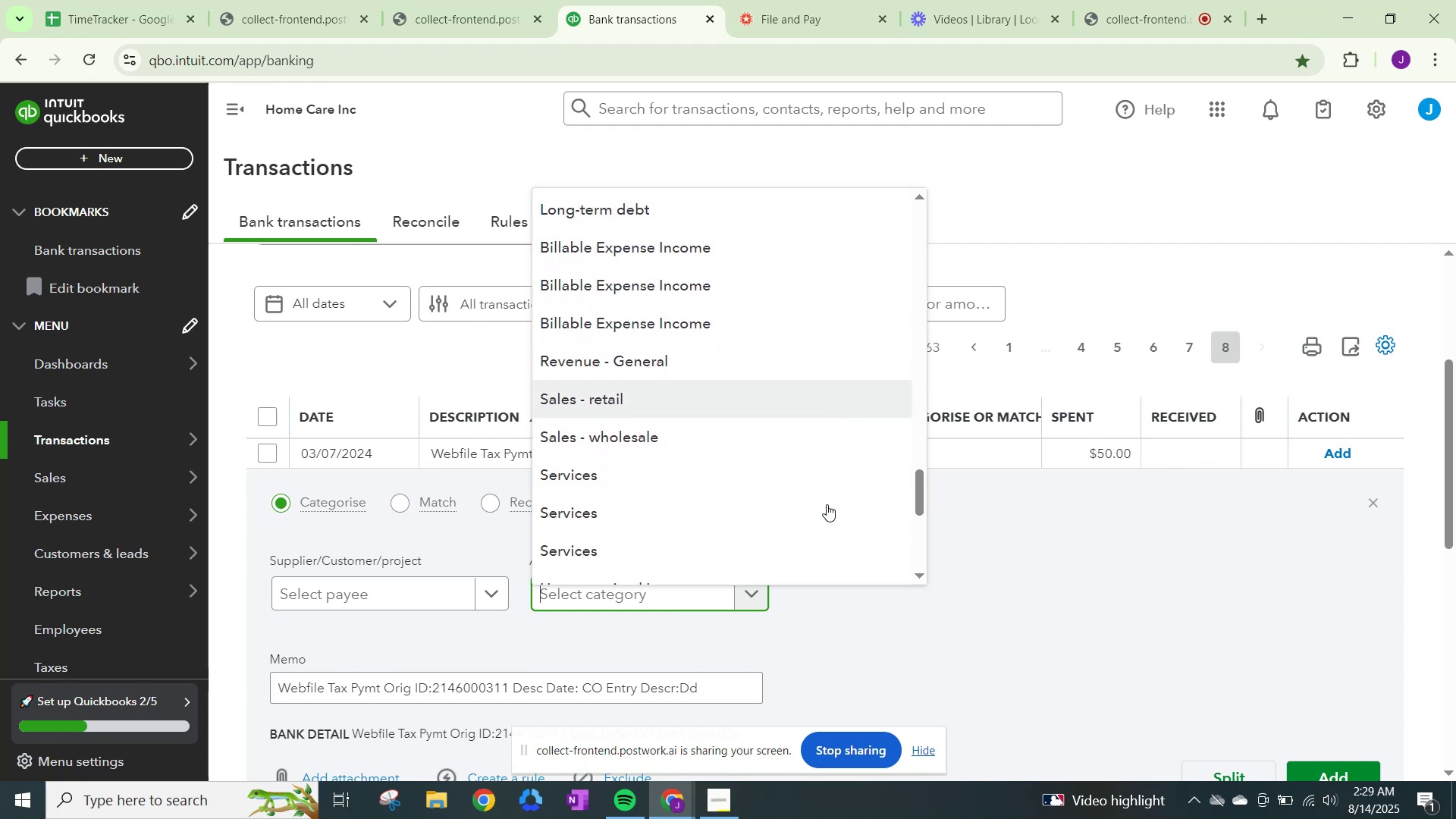 
scroll: coordinate [827, 504], scroll_direction: down, amount: 5.0
 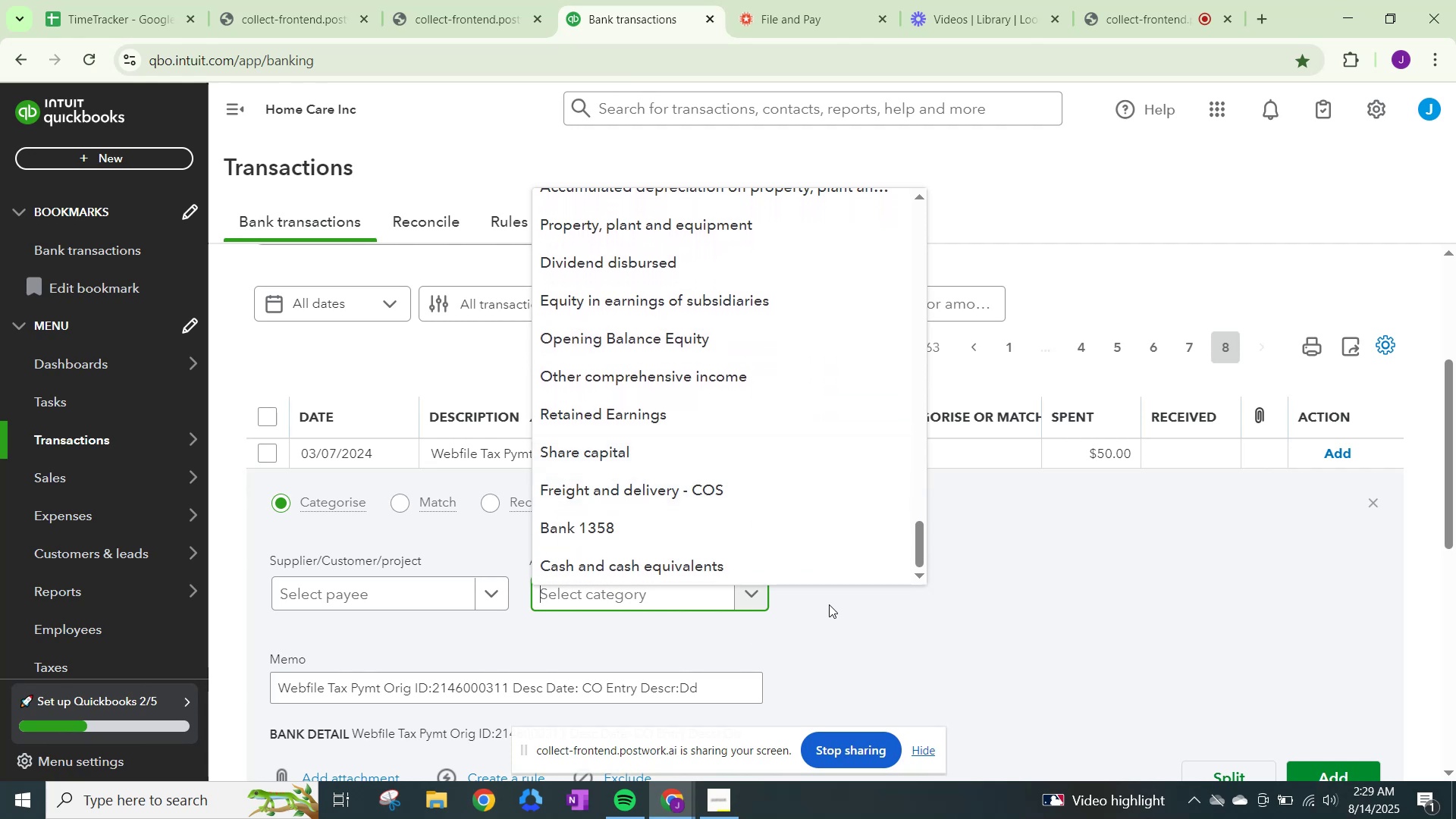 
left_click([852, 604])
 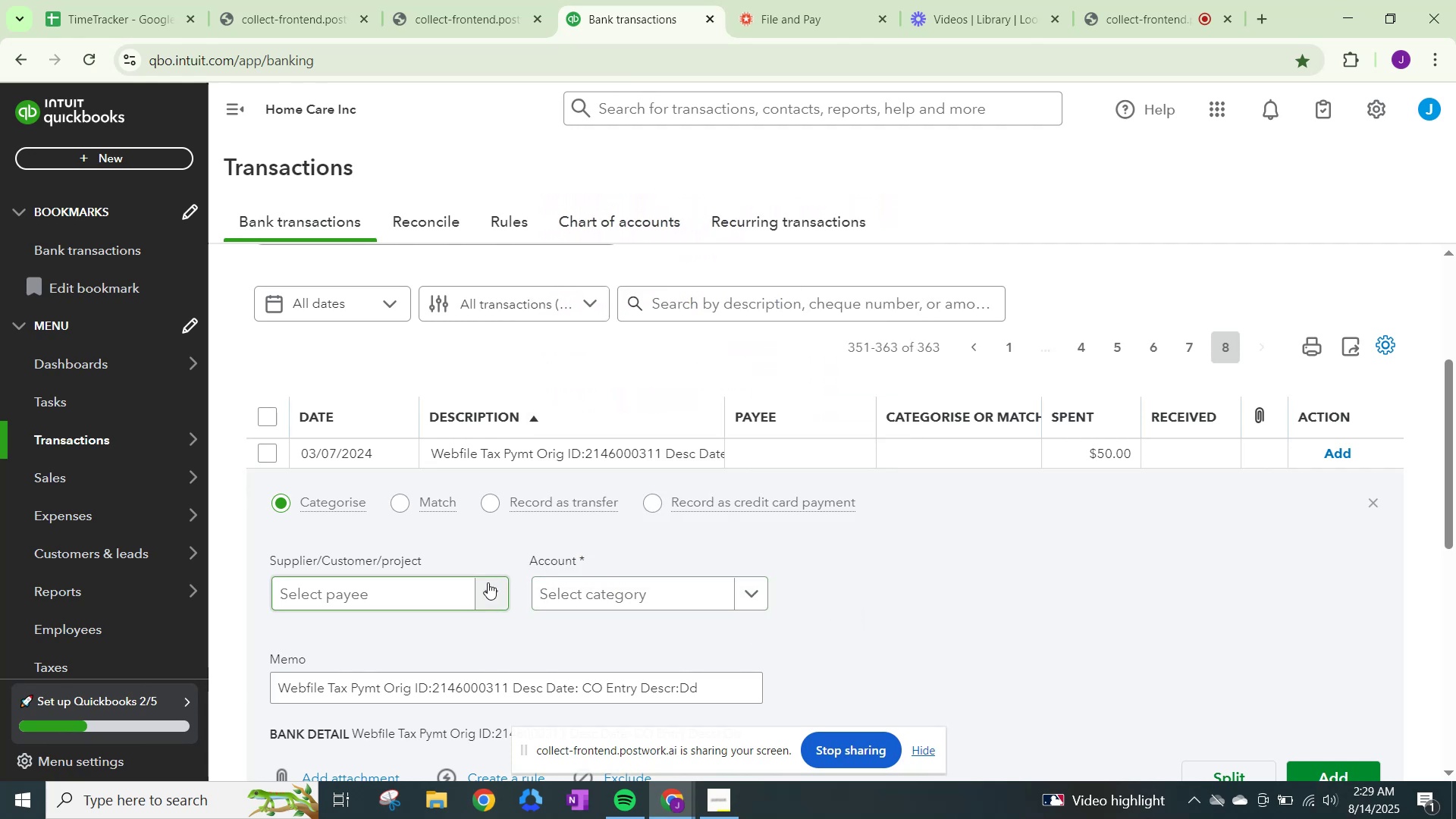 
left_click([488, 582])
 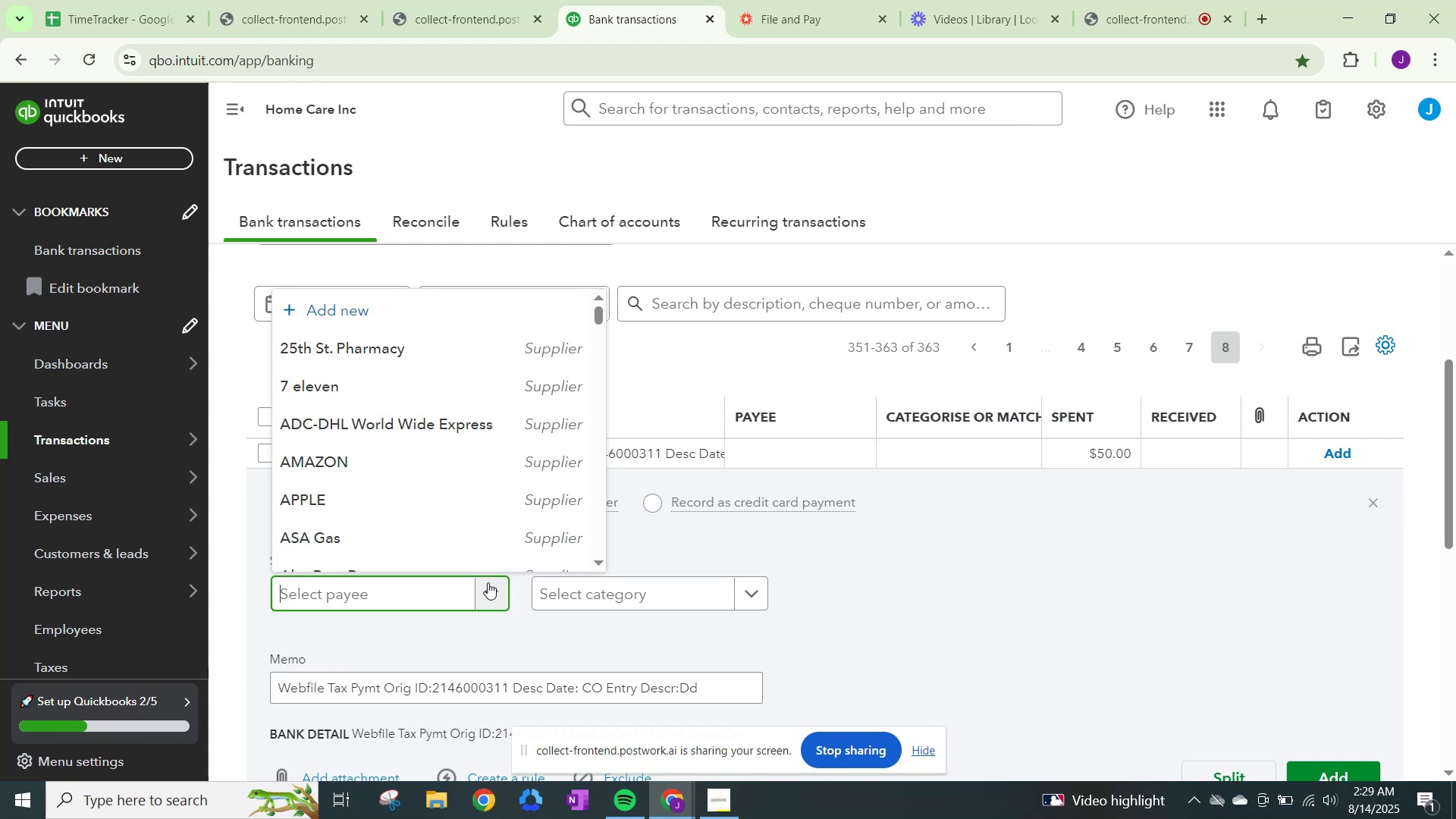 
type(E)
key(Backspace)
type(Webfile Tax Payent)
key(Backspace)
key(Backspace)
key(Backspace)
type(ent)
key(Backspace)
key(Backspace)
key(Backspace)
type(ment)
 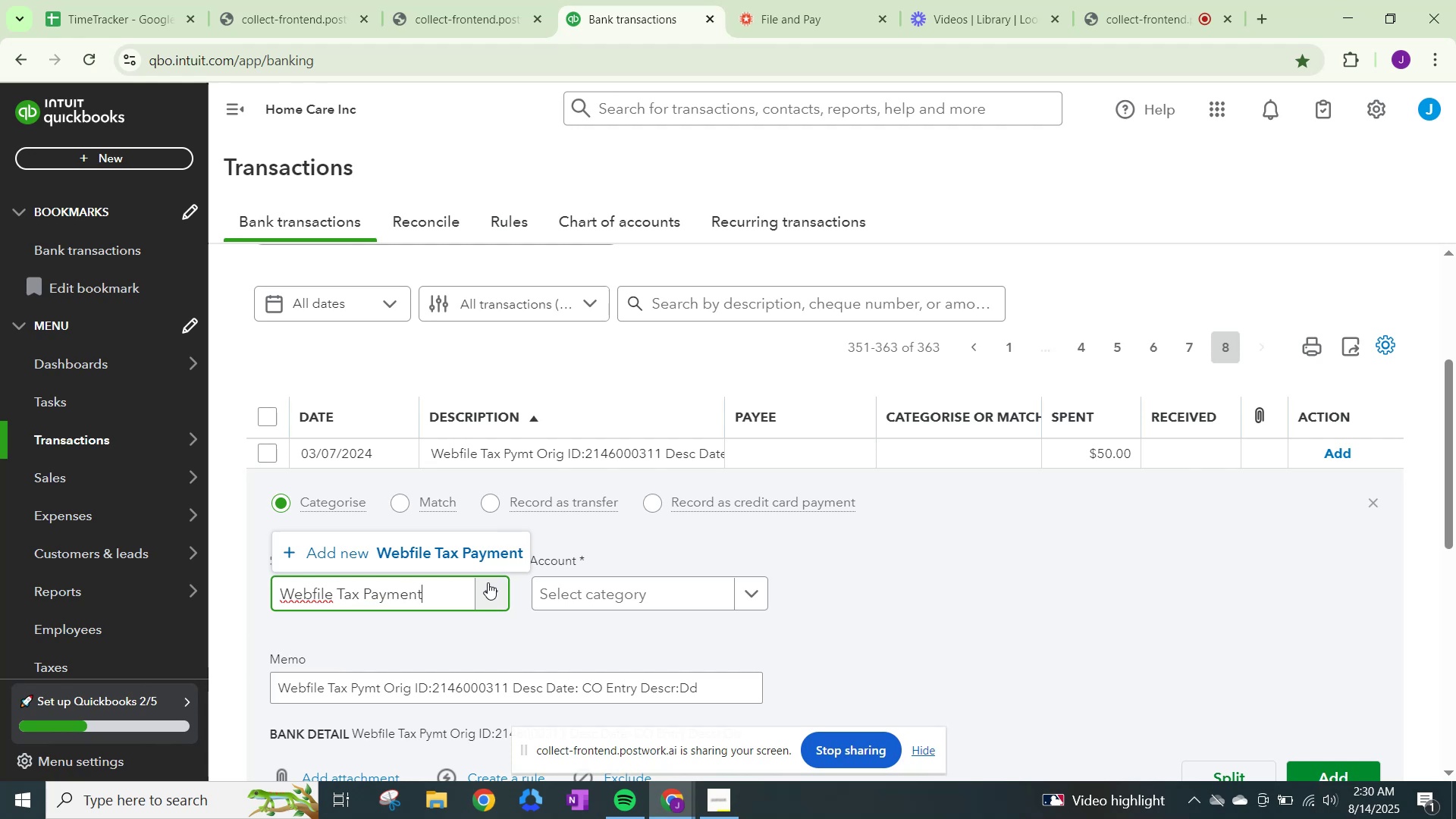 
left_click([449, 551])
 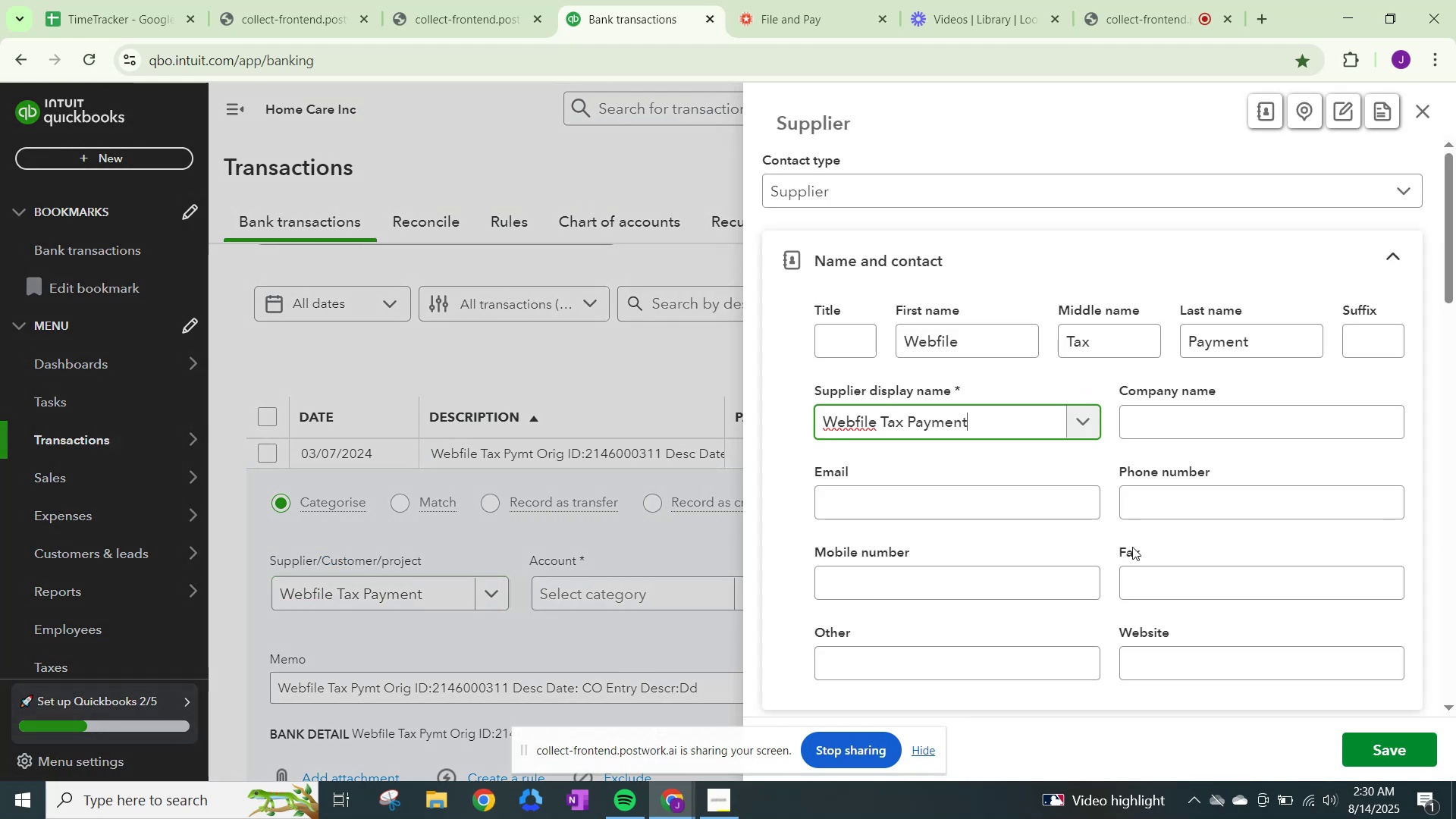 
scroll: coordinate [877, 485], scroll_direction: down, amount: 18.0
 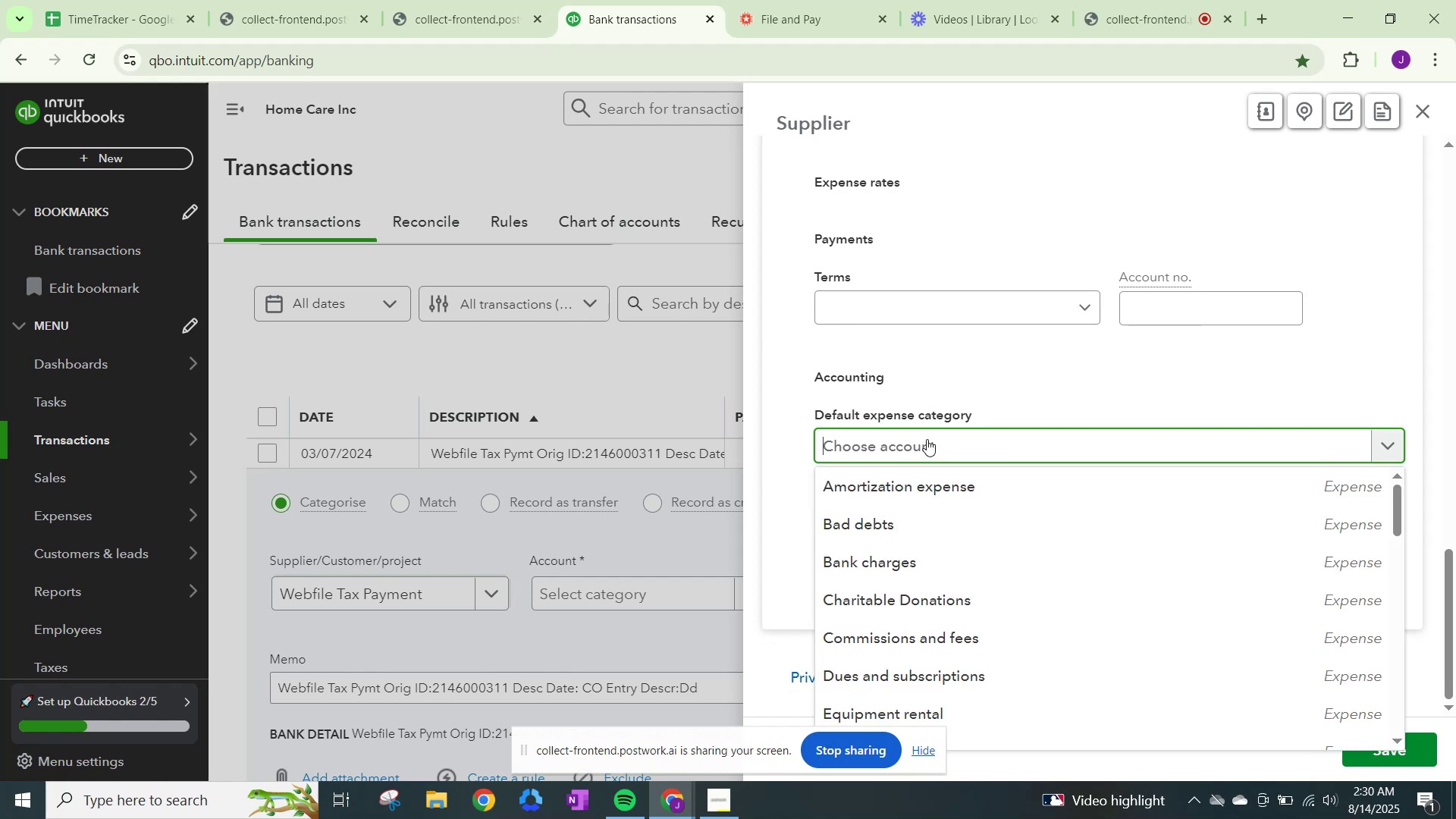 
type(others)
key(Backspace)
type( gene)
 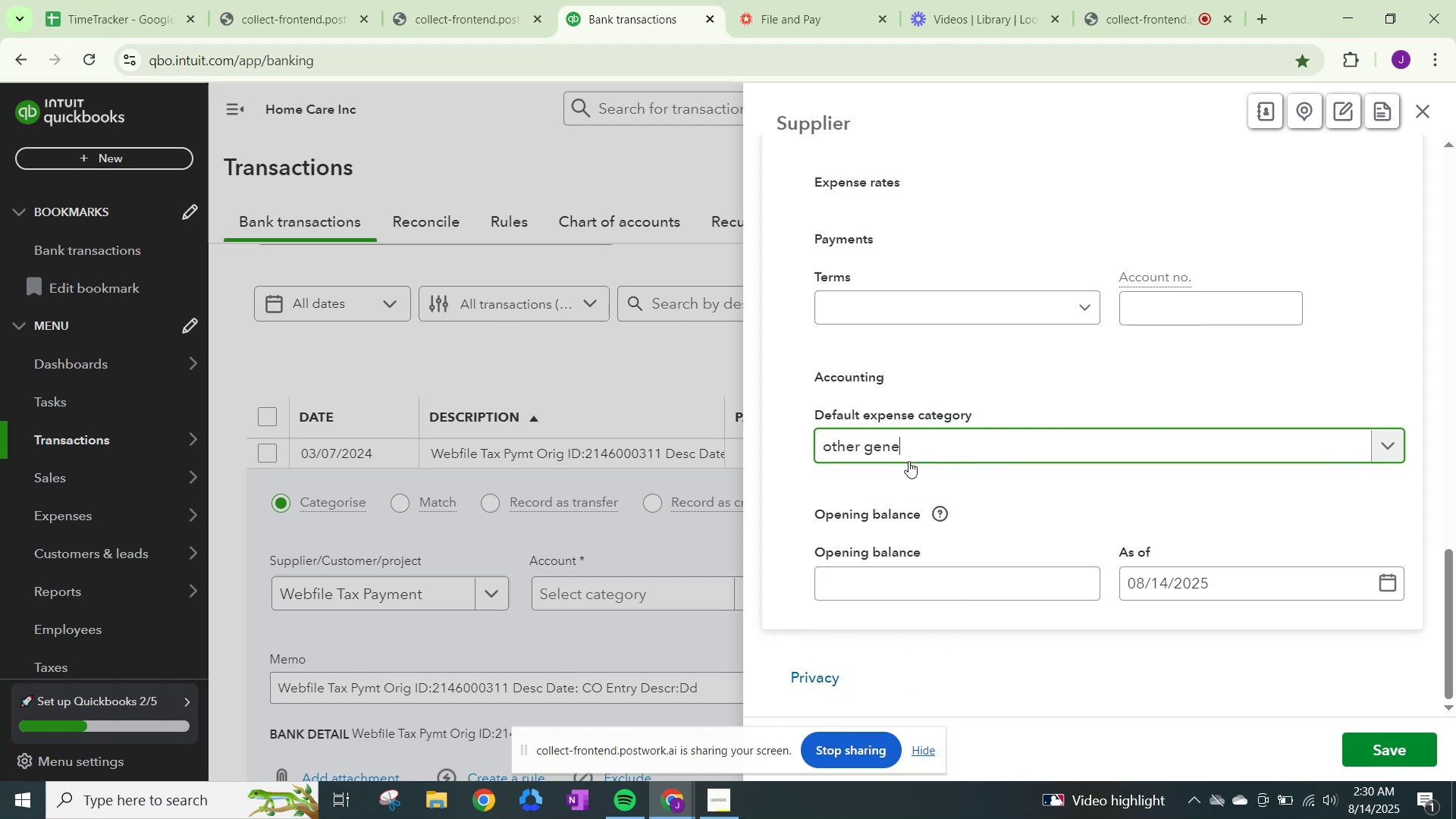 
mouse_move([911, 470])
 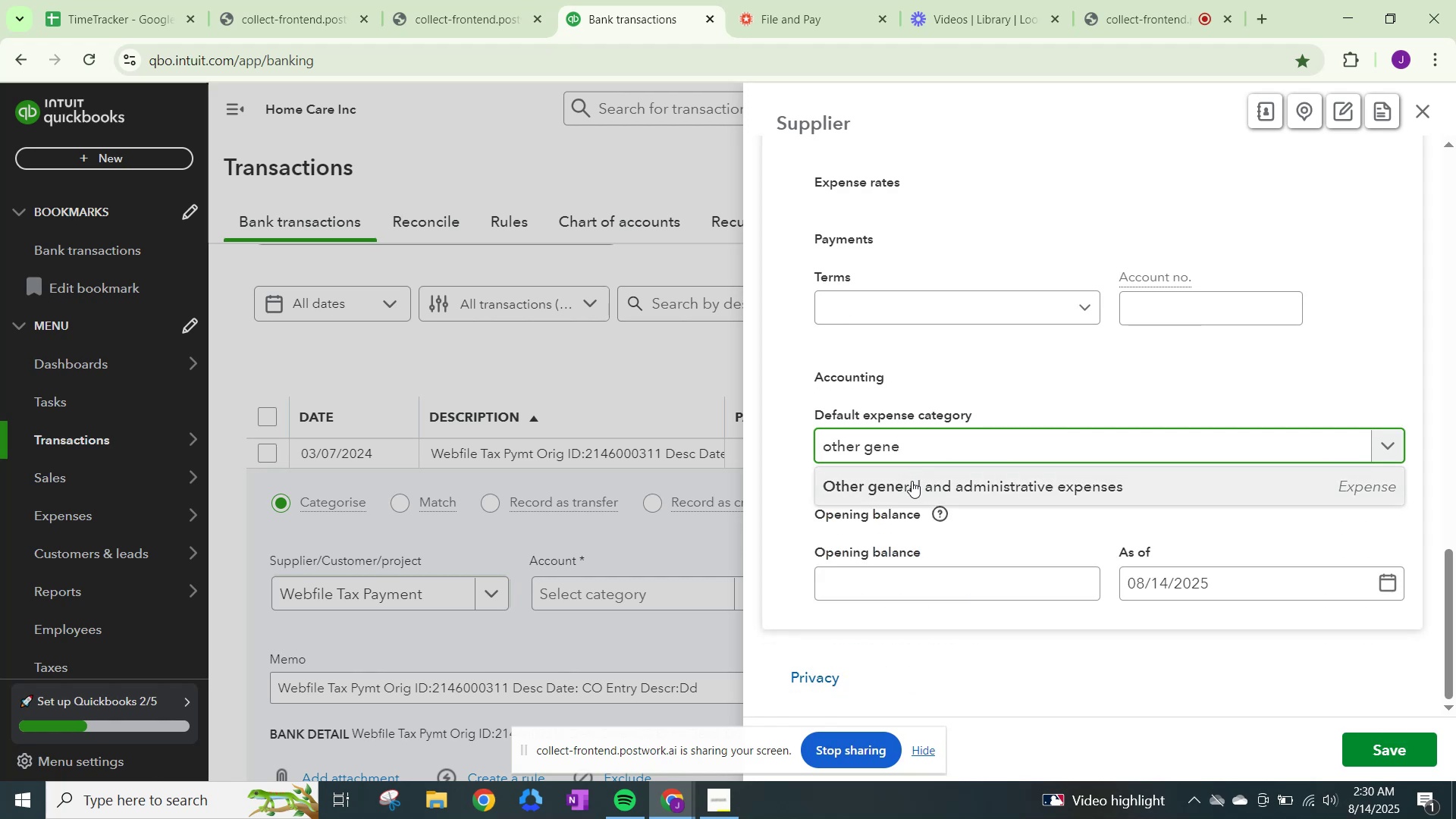 
left_click([912, 481])
 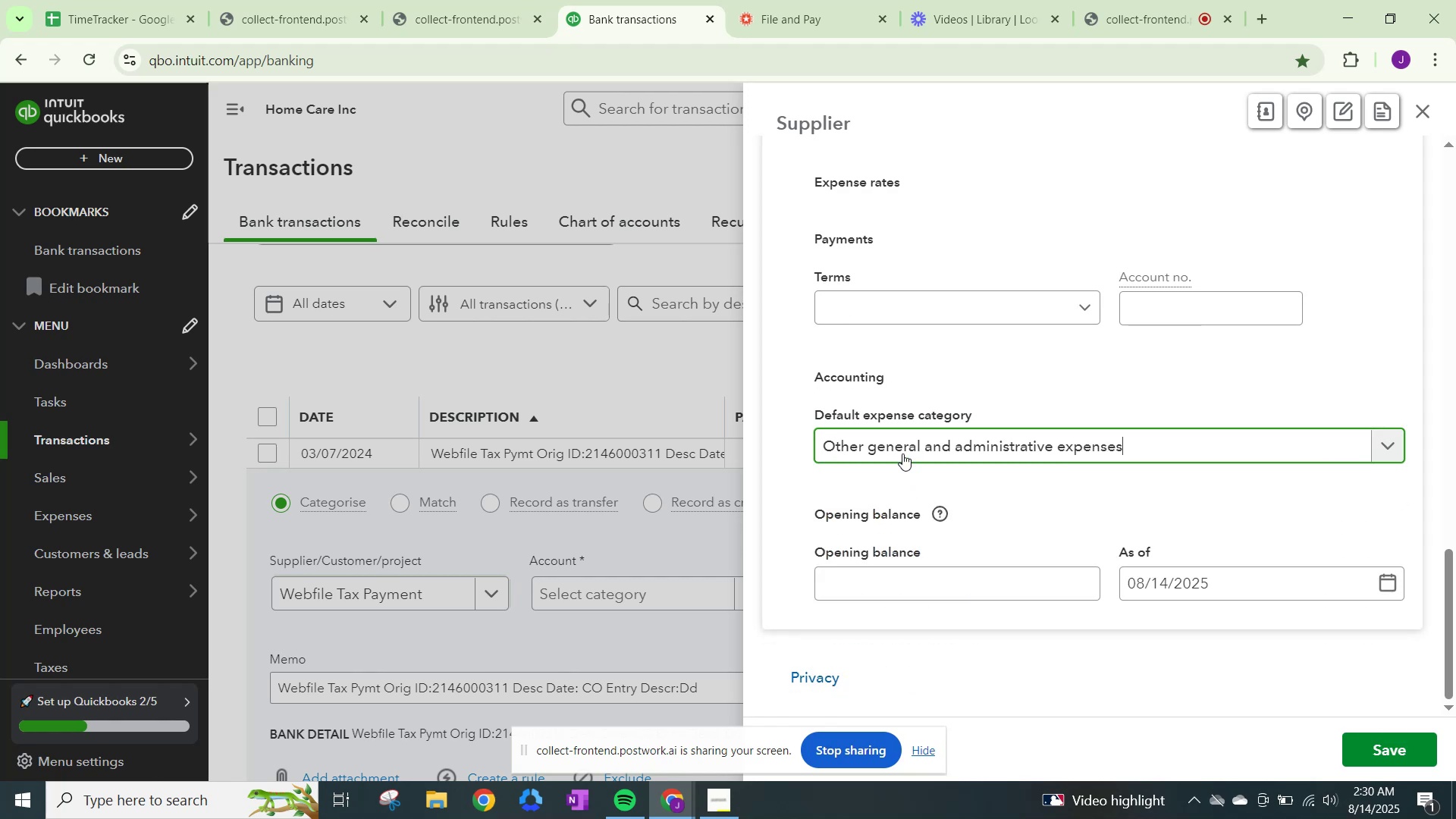 
left_click([902, 450])
 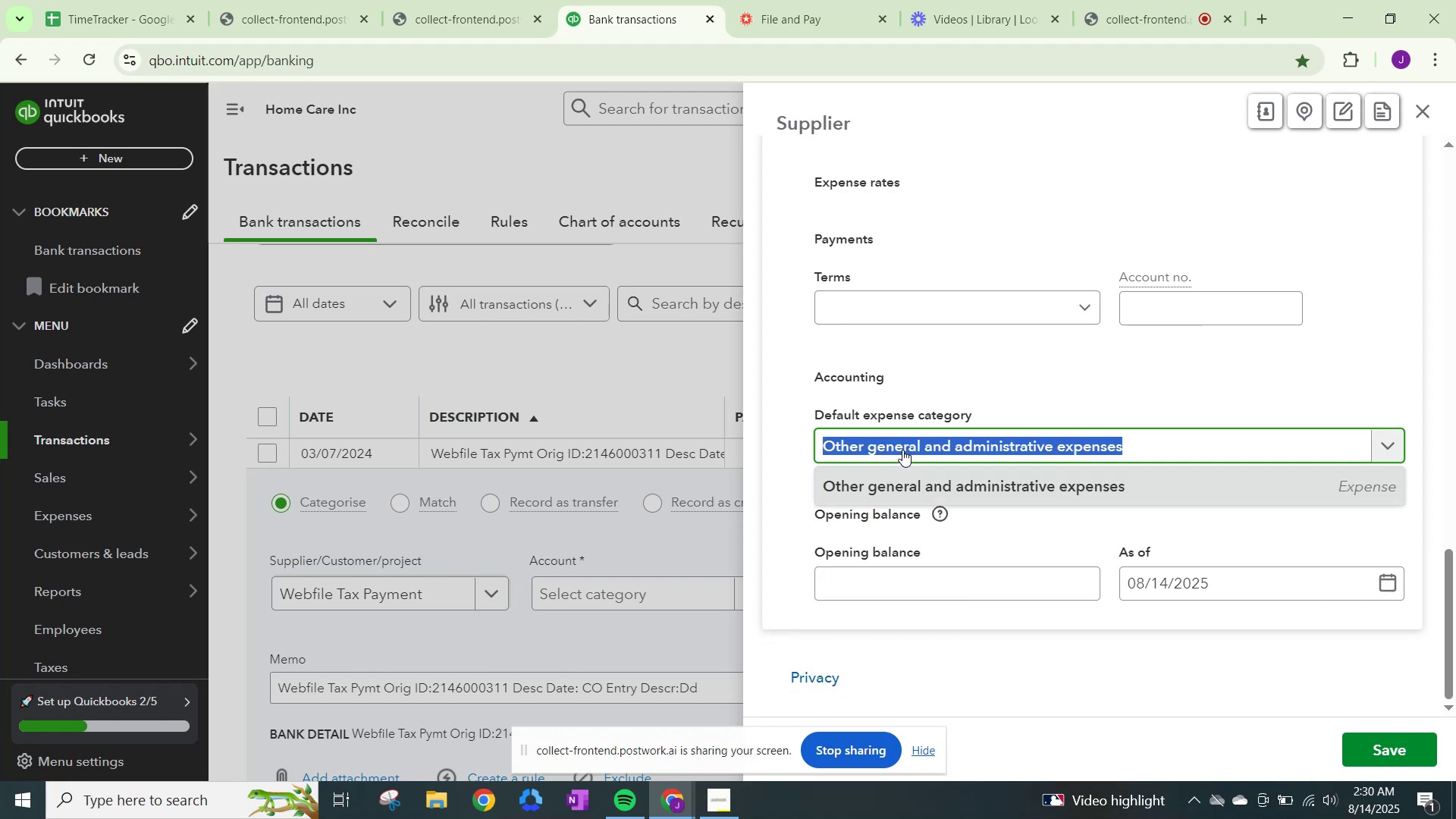 
key(Control+A)
 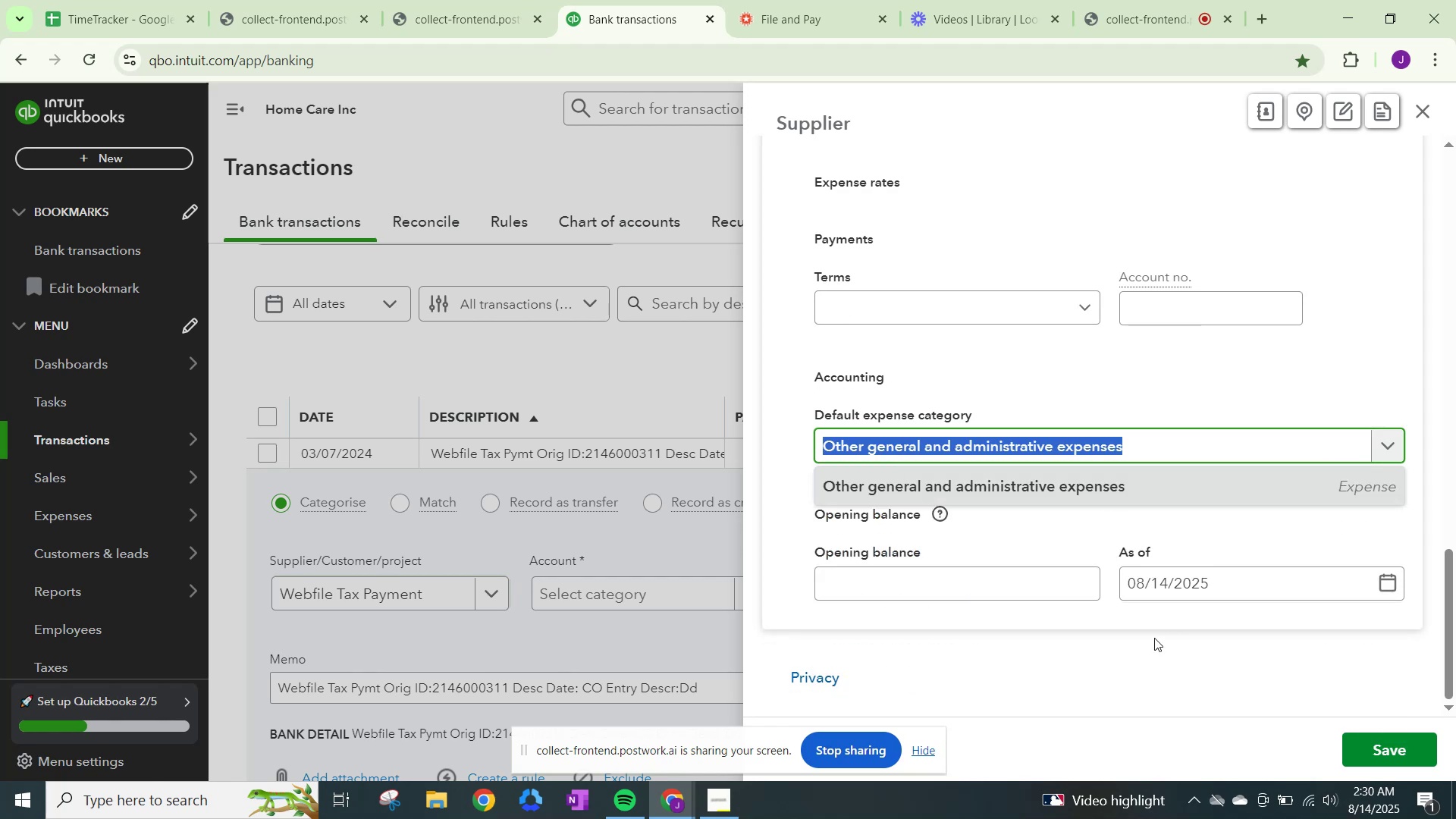 
left_click([1140, 657])
 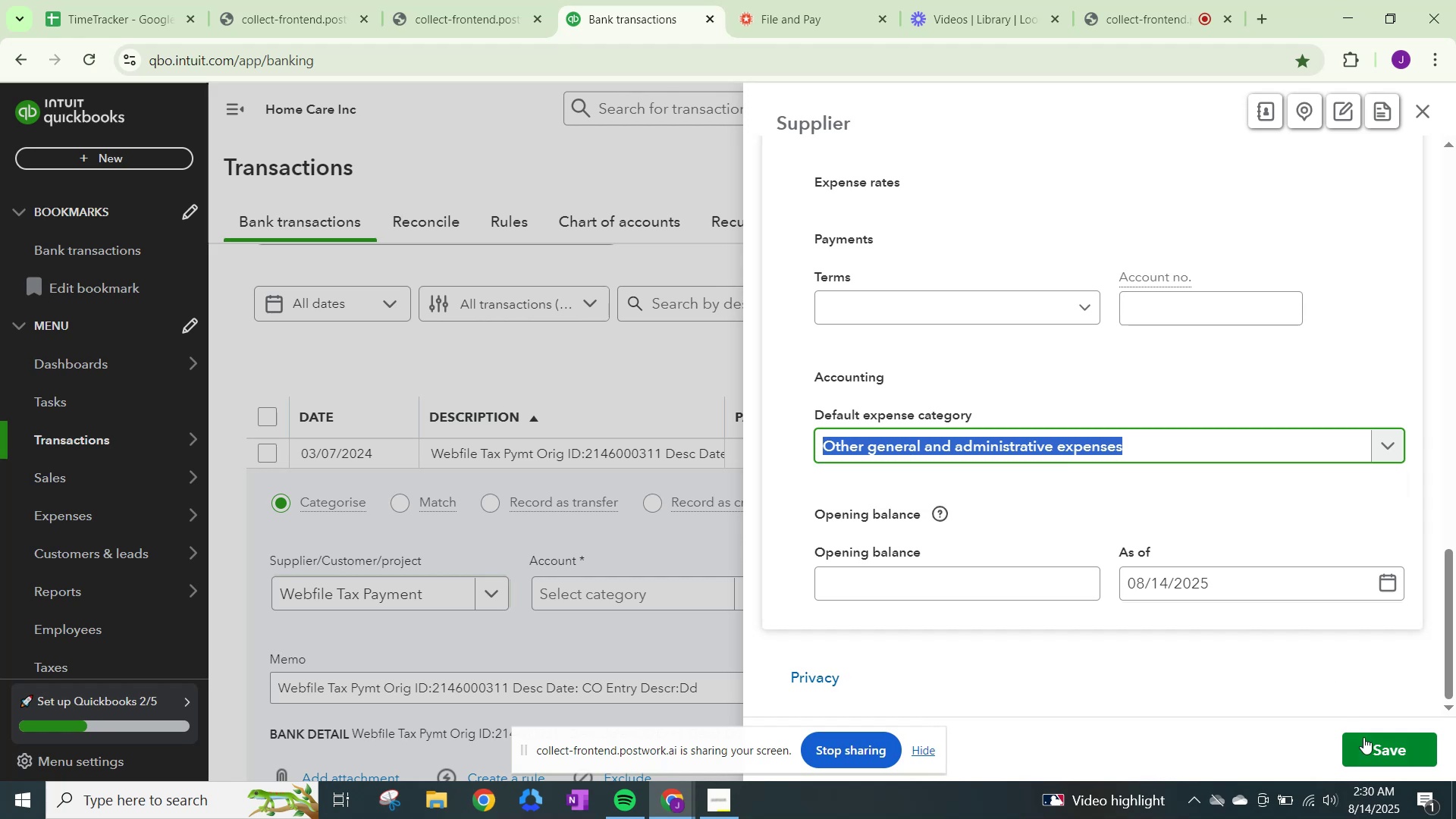 
left_click([1373, 752])
 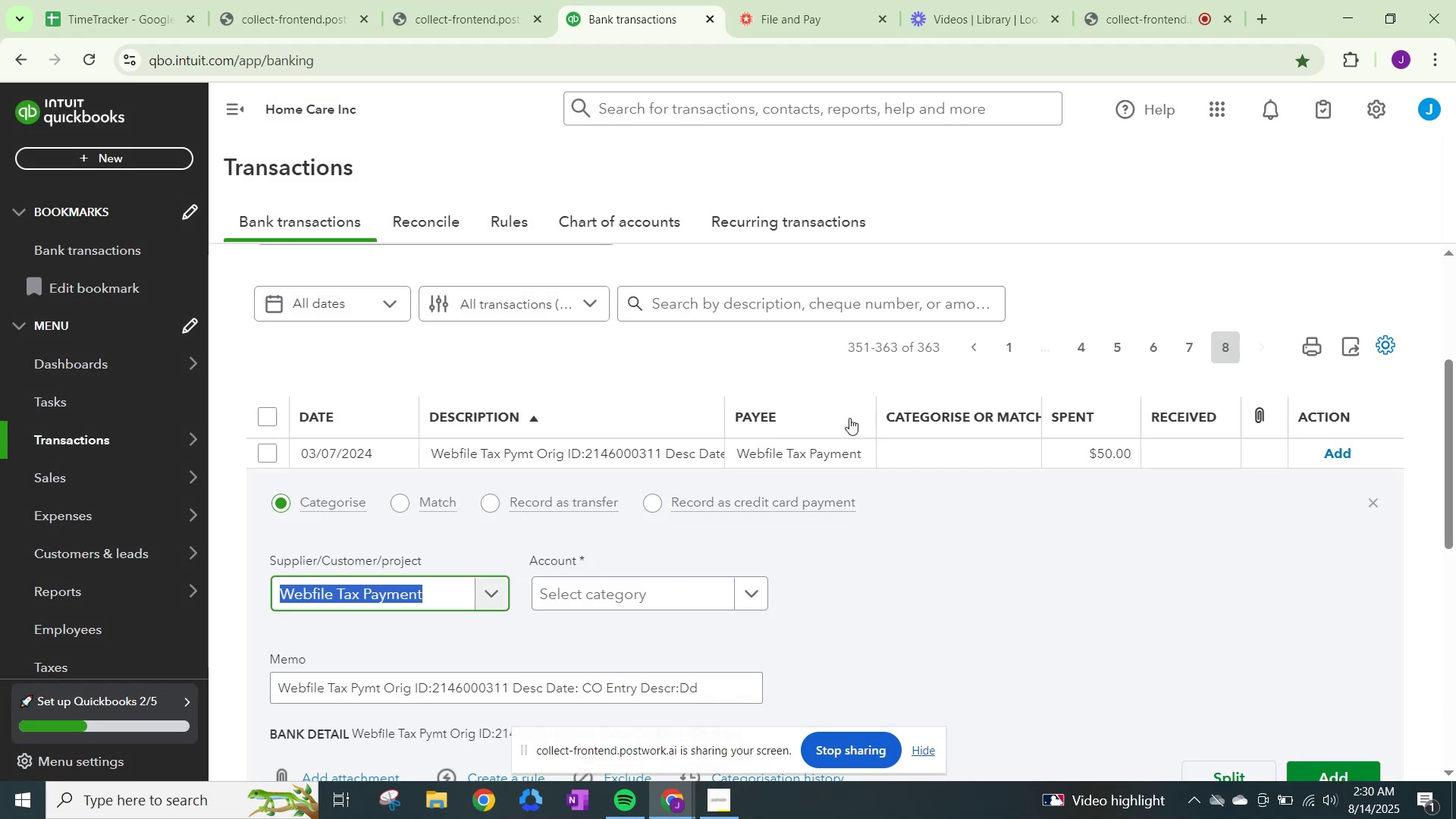 
scroll: coordinate [1301, 724], scroll_direction: down, amount: 2.0
 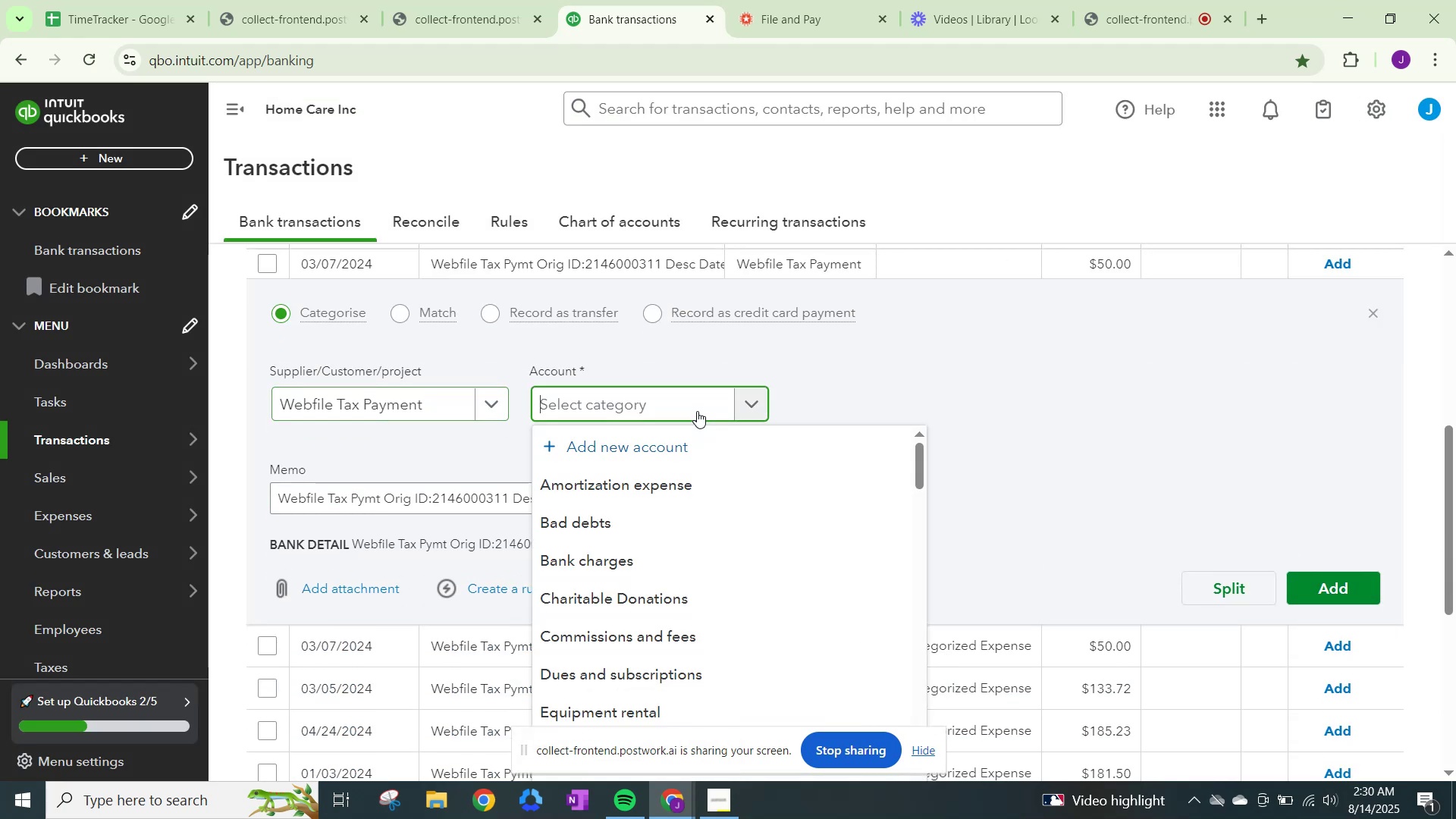 
key(Control+ControlLeft)
 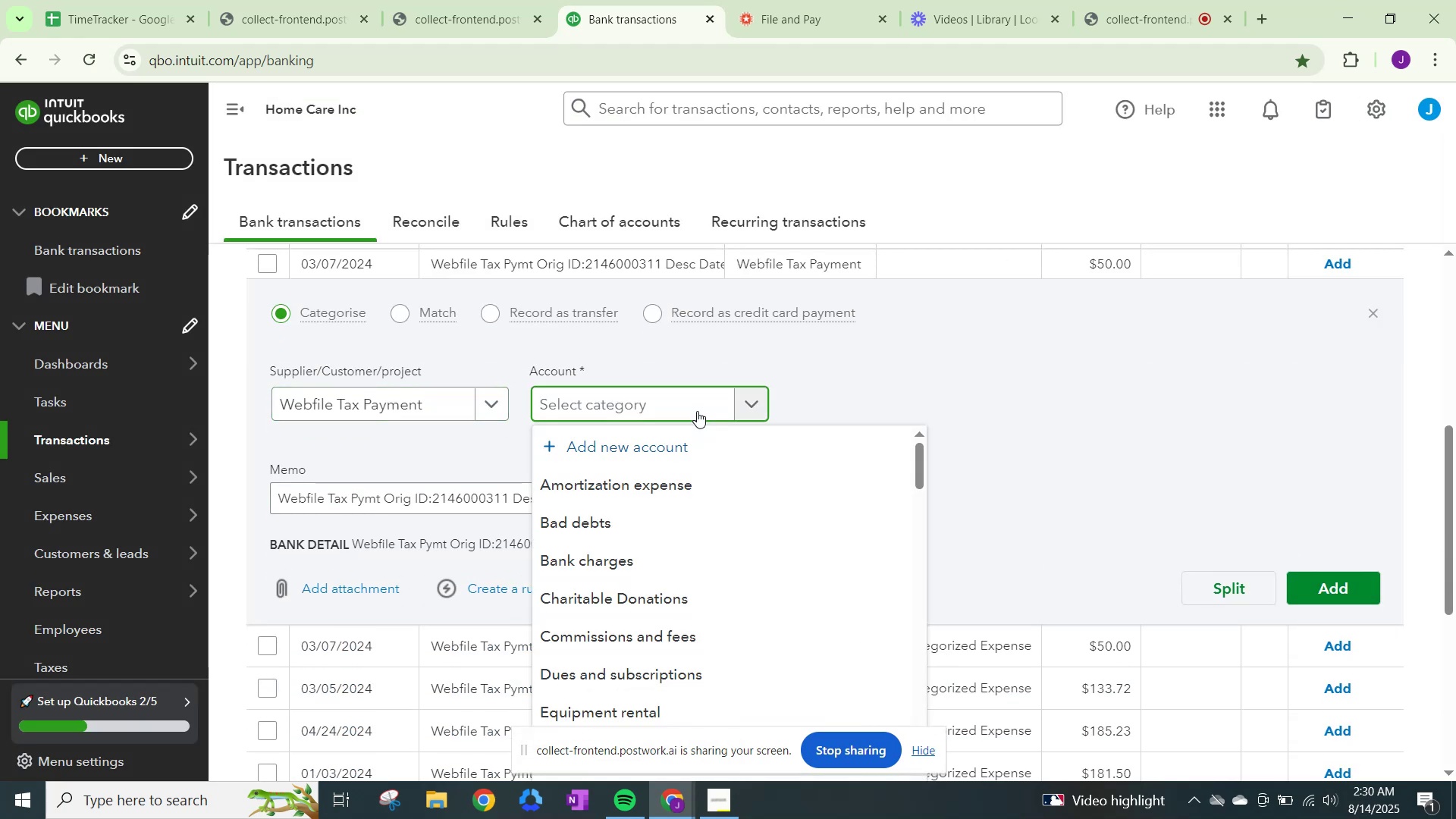 
key(Control+V)
 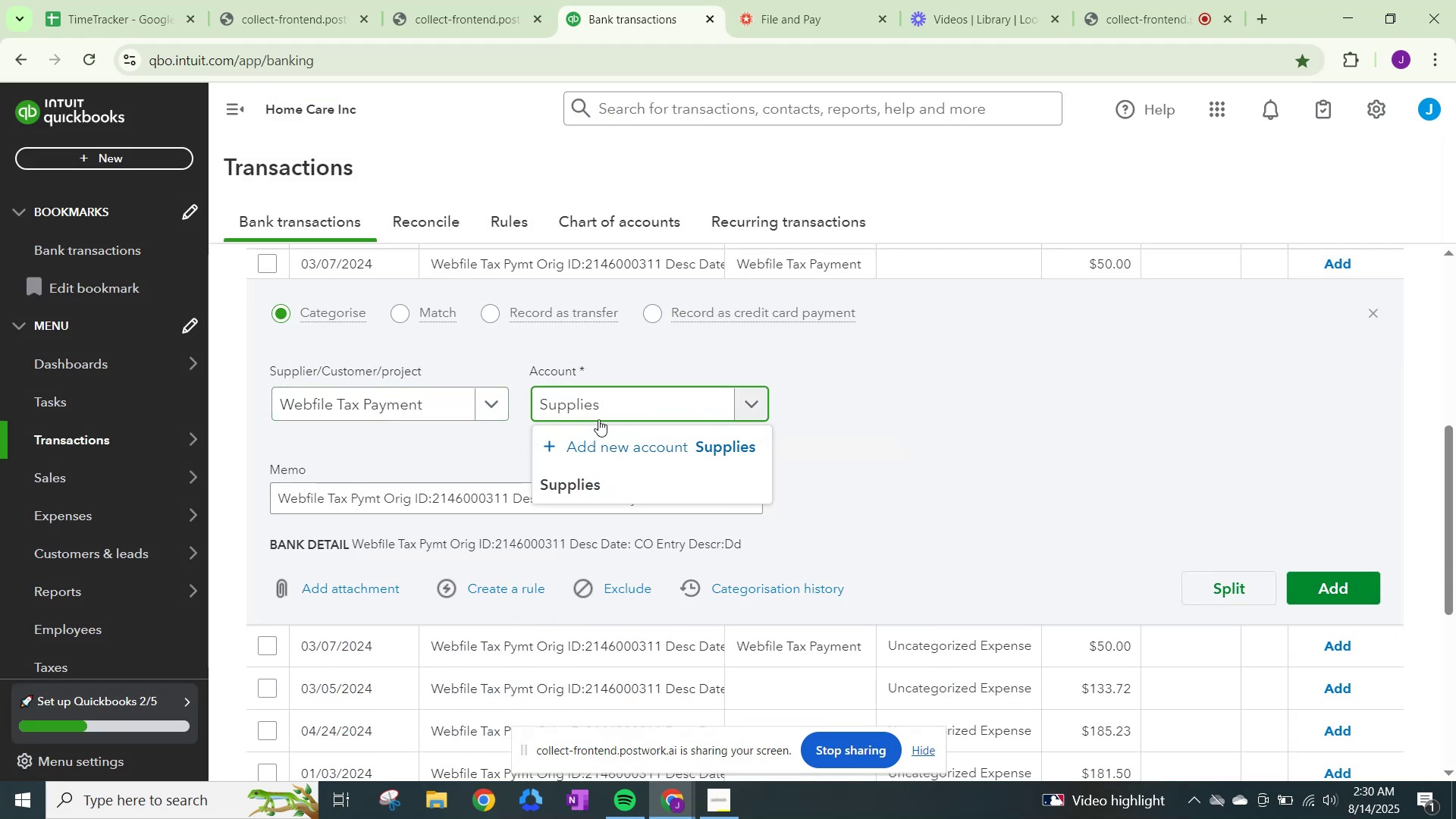 
left_click_drag(start_coordinate=[604, 405], to_coordinate=[255, 408])
 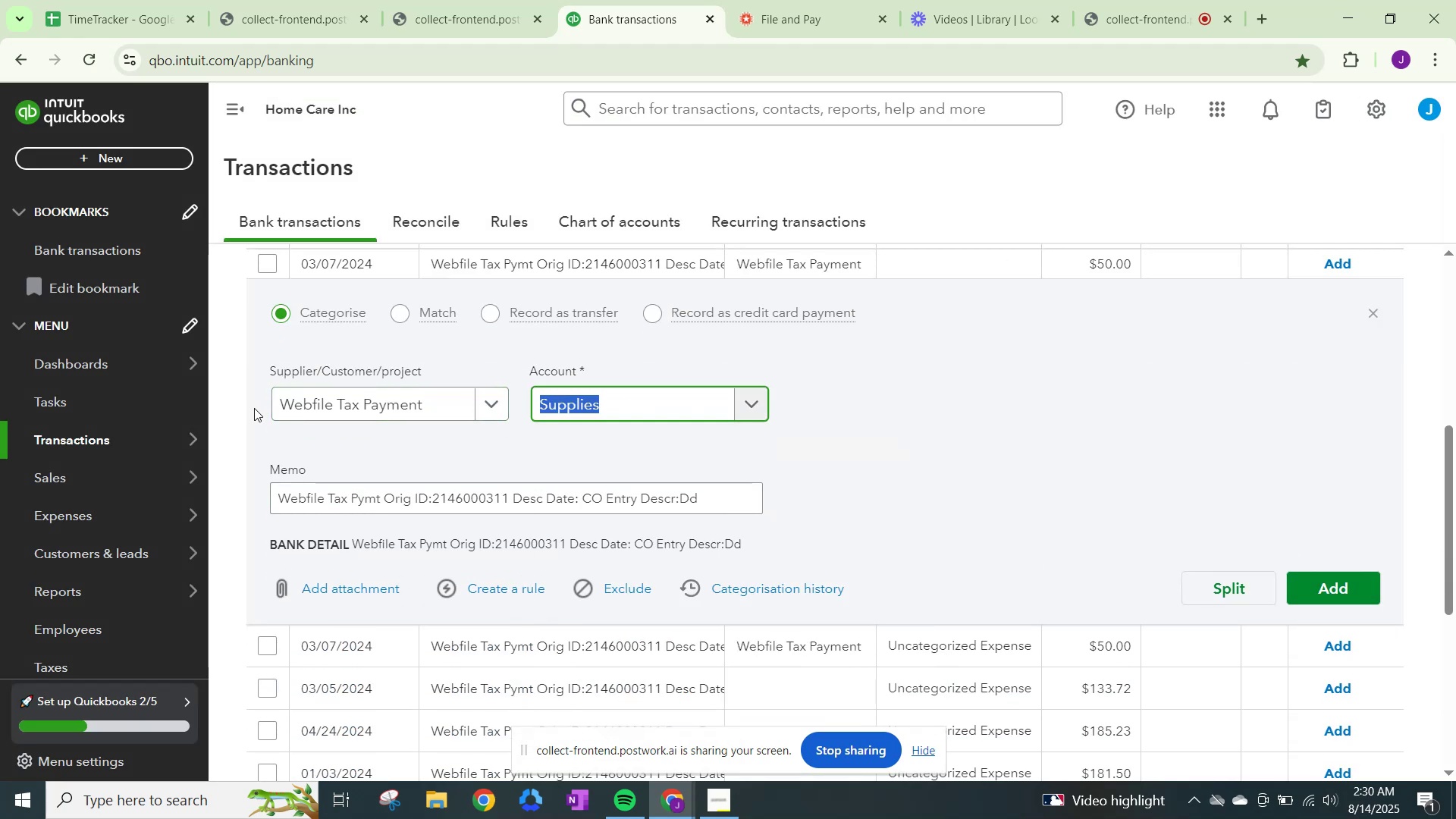 
type(other)
 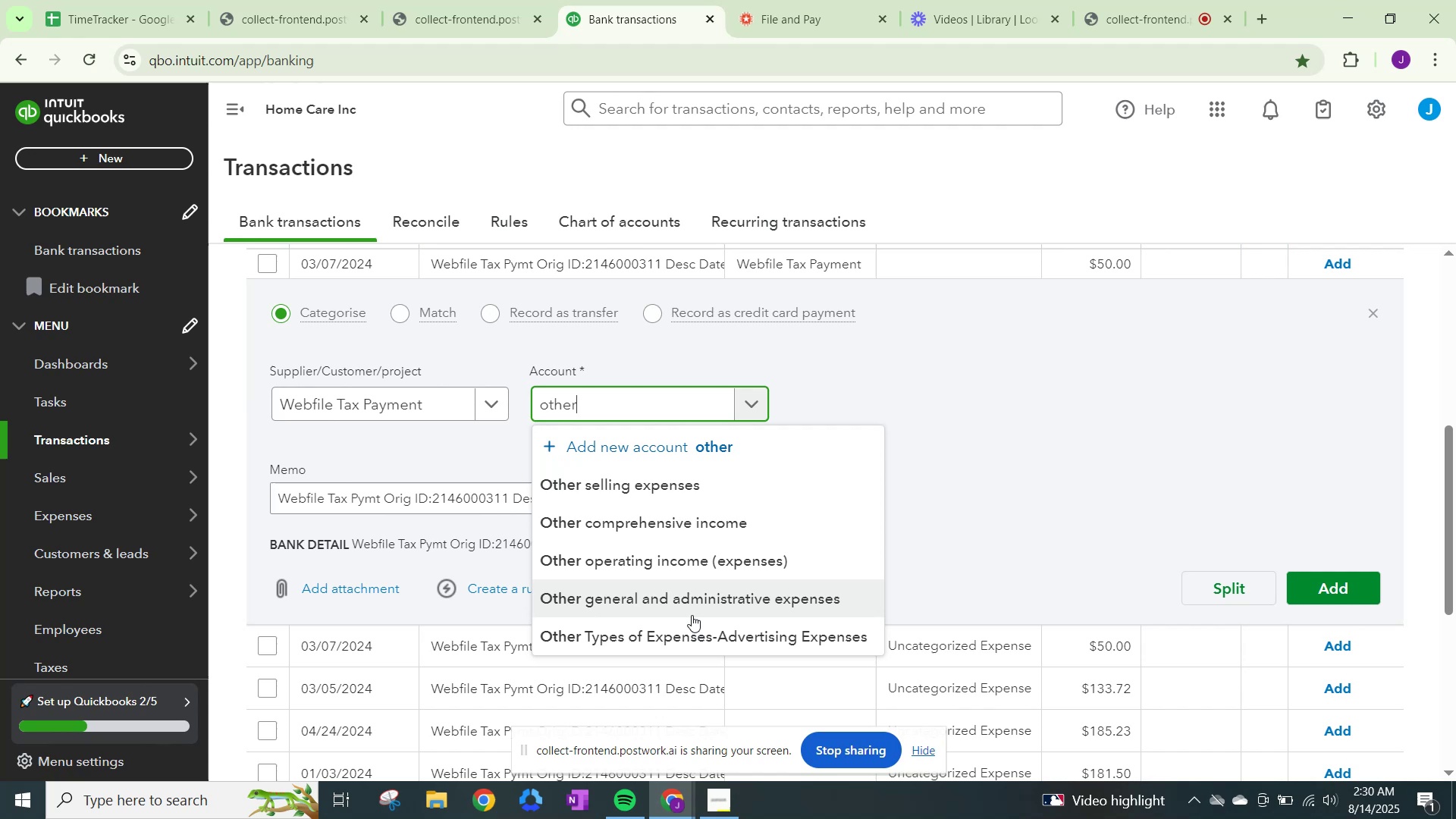 
left_click([693, 599])
 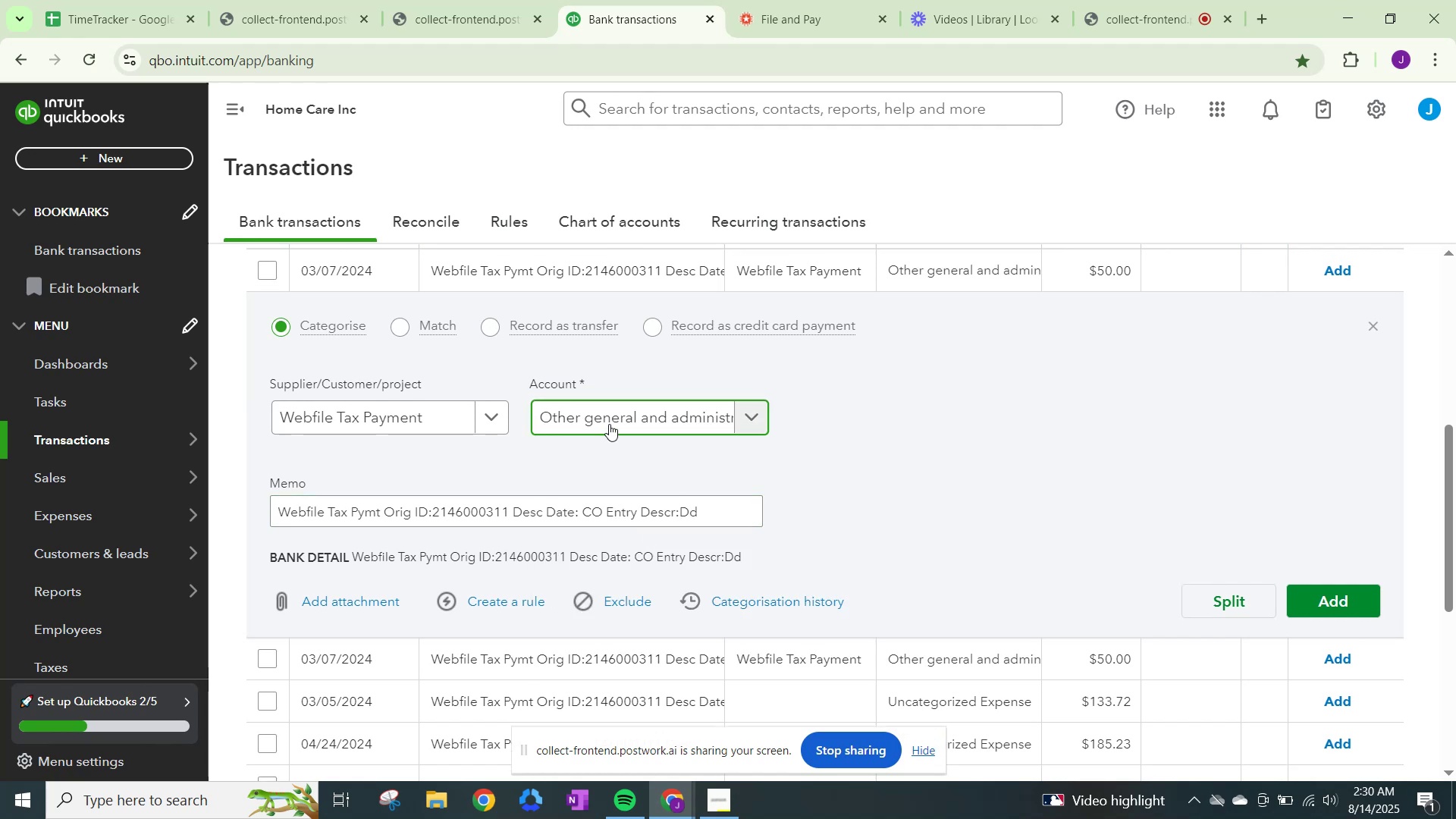 
left_click([609, 423])
 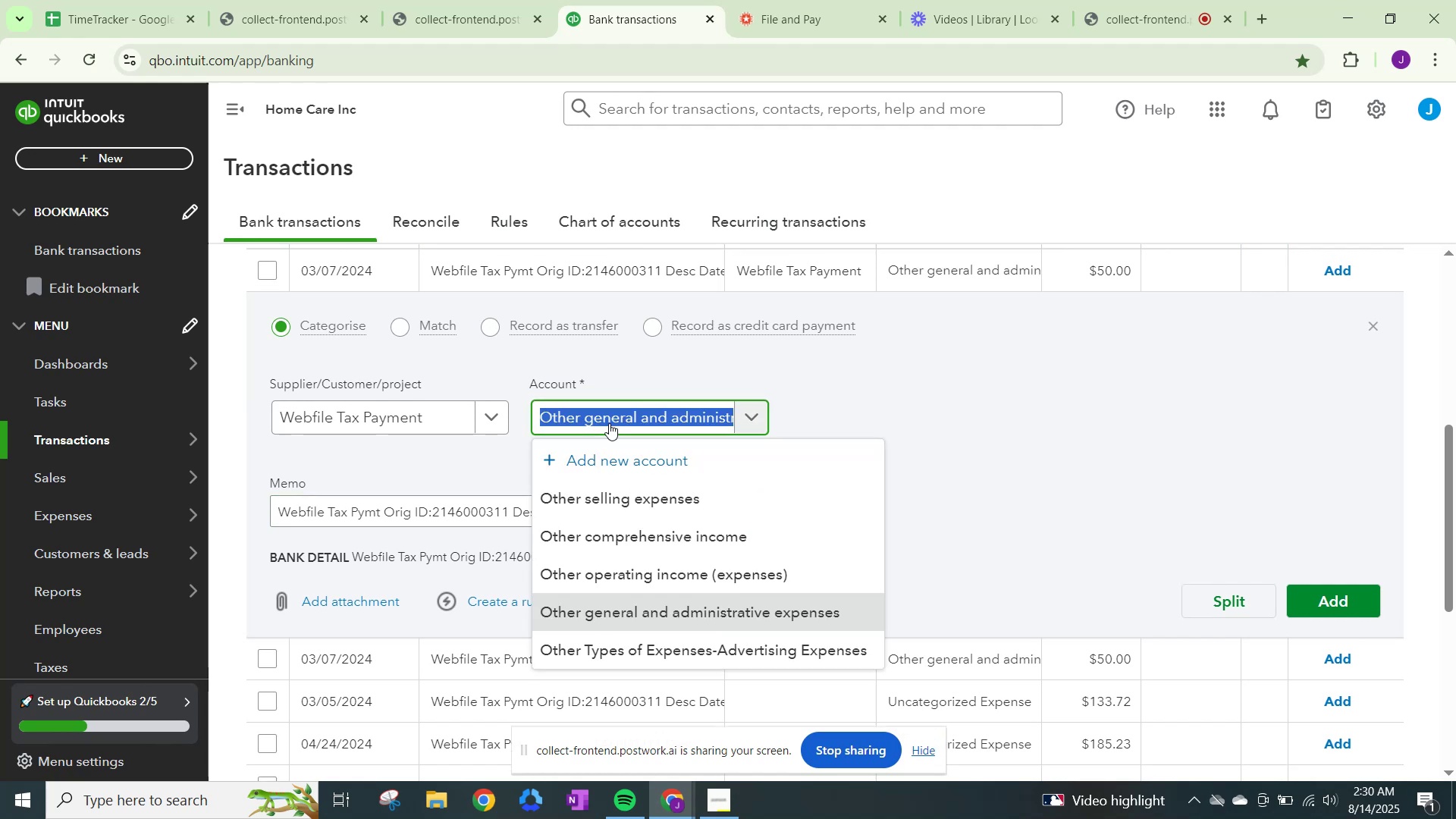 
key(Control+A)
 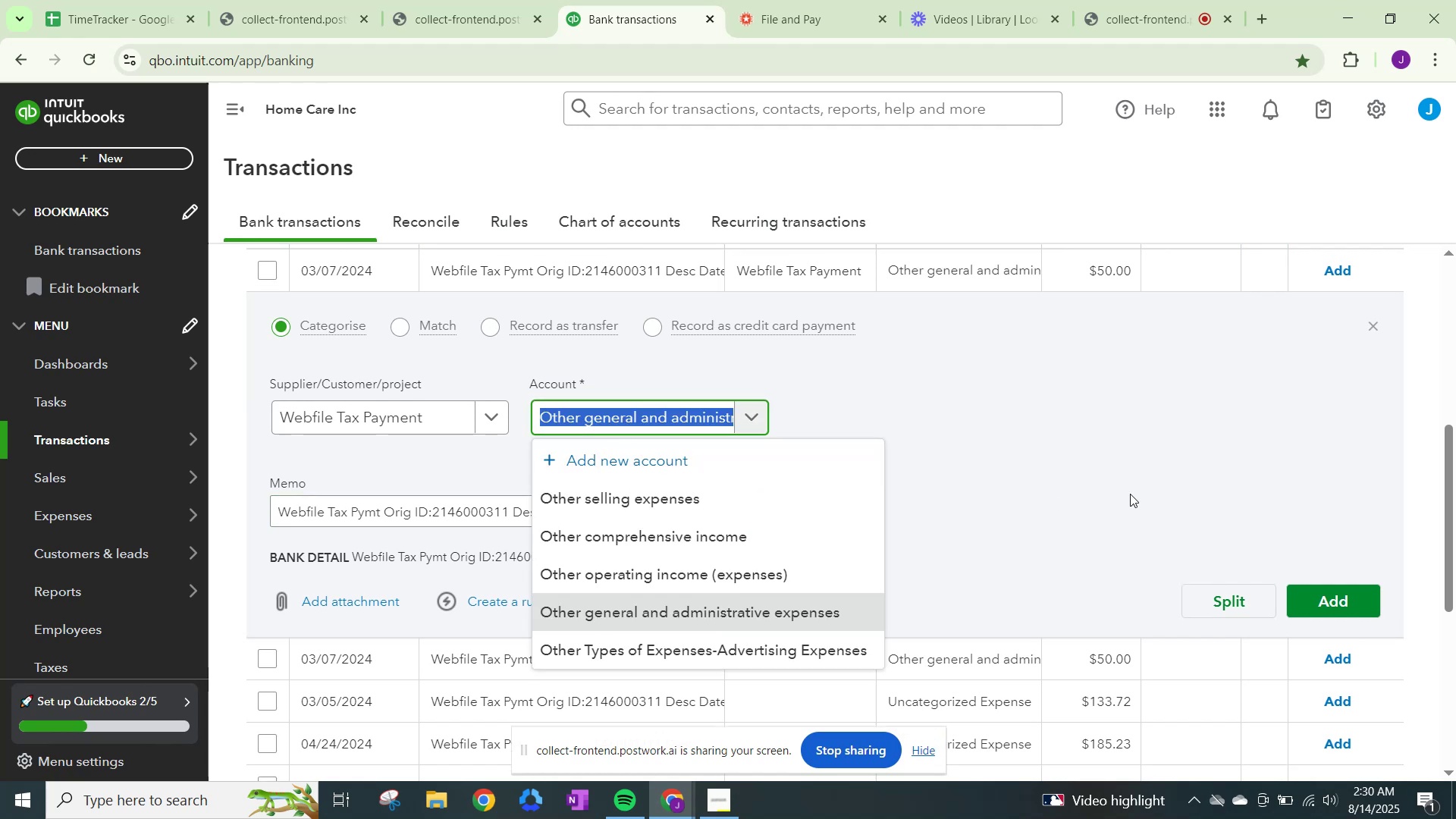 
left_click([1130, 493])
 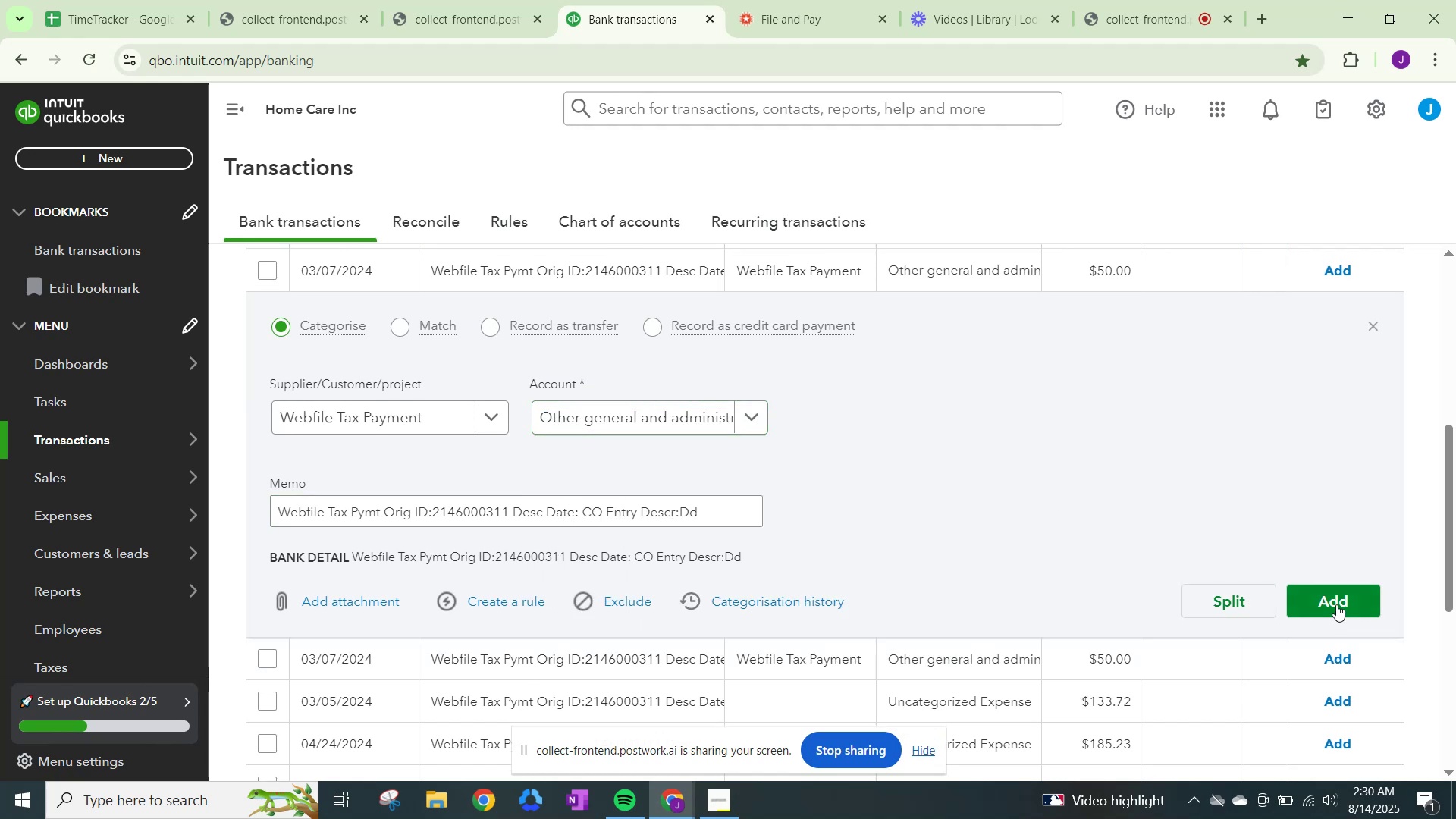 
left_click([1336, 603])
 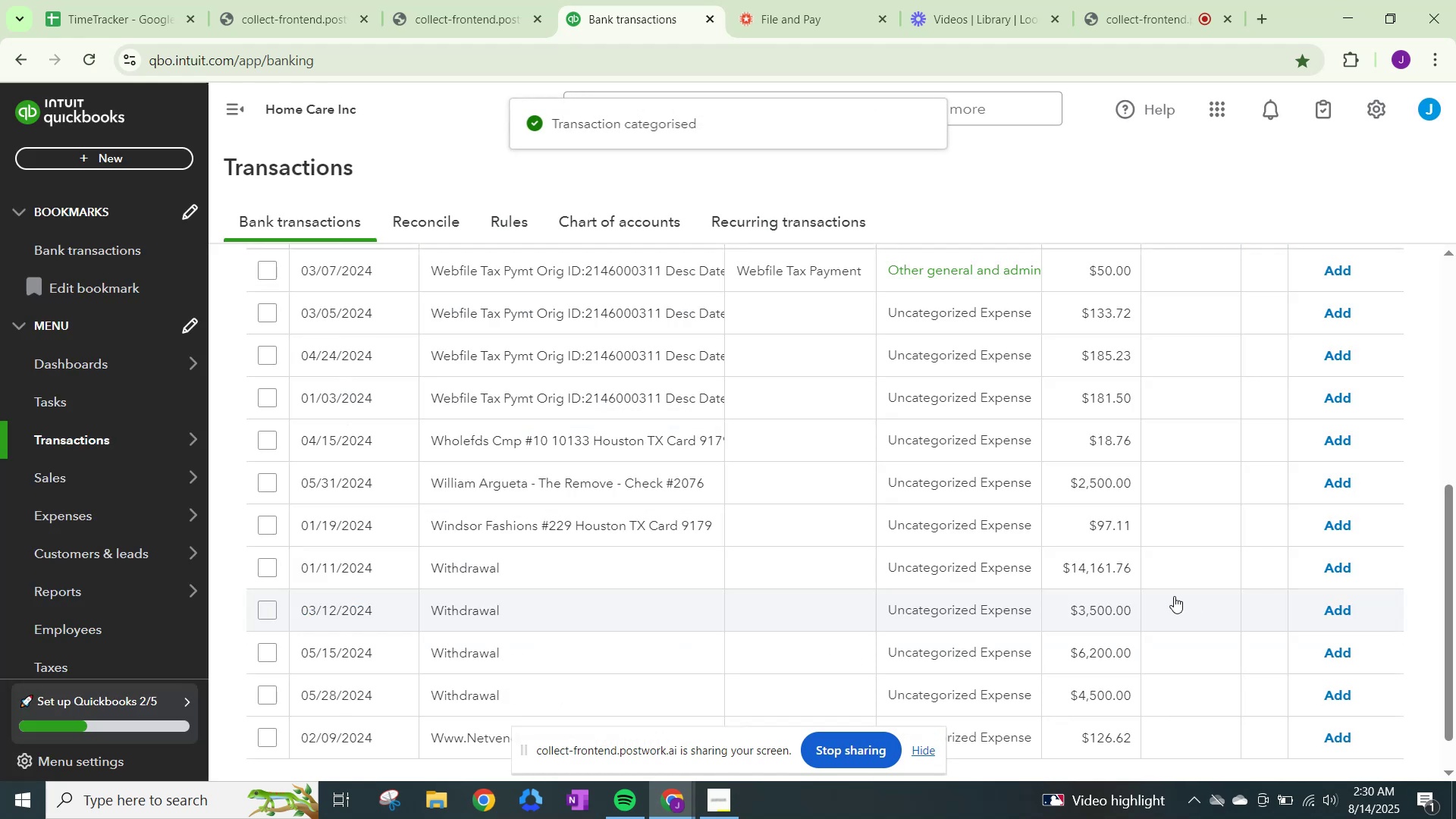 
scroll: coordinate [1177, 500], scroll_direction: up, amount: 2.0
 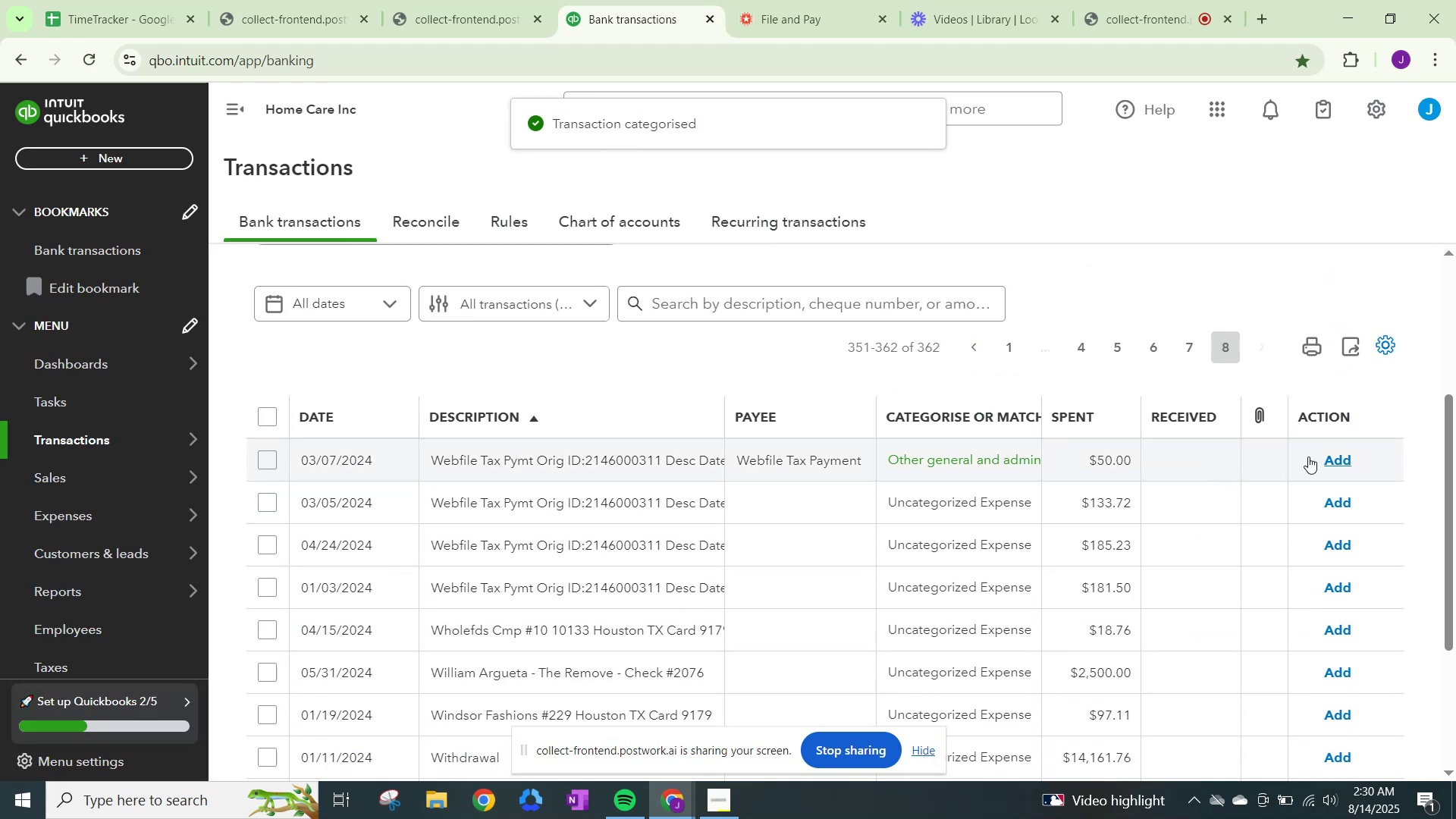 
left_click([1321, 454])
 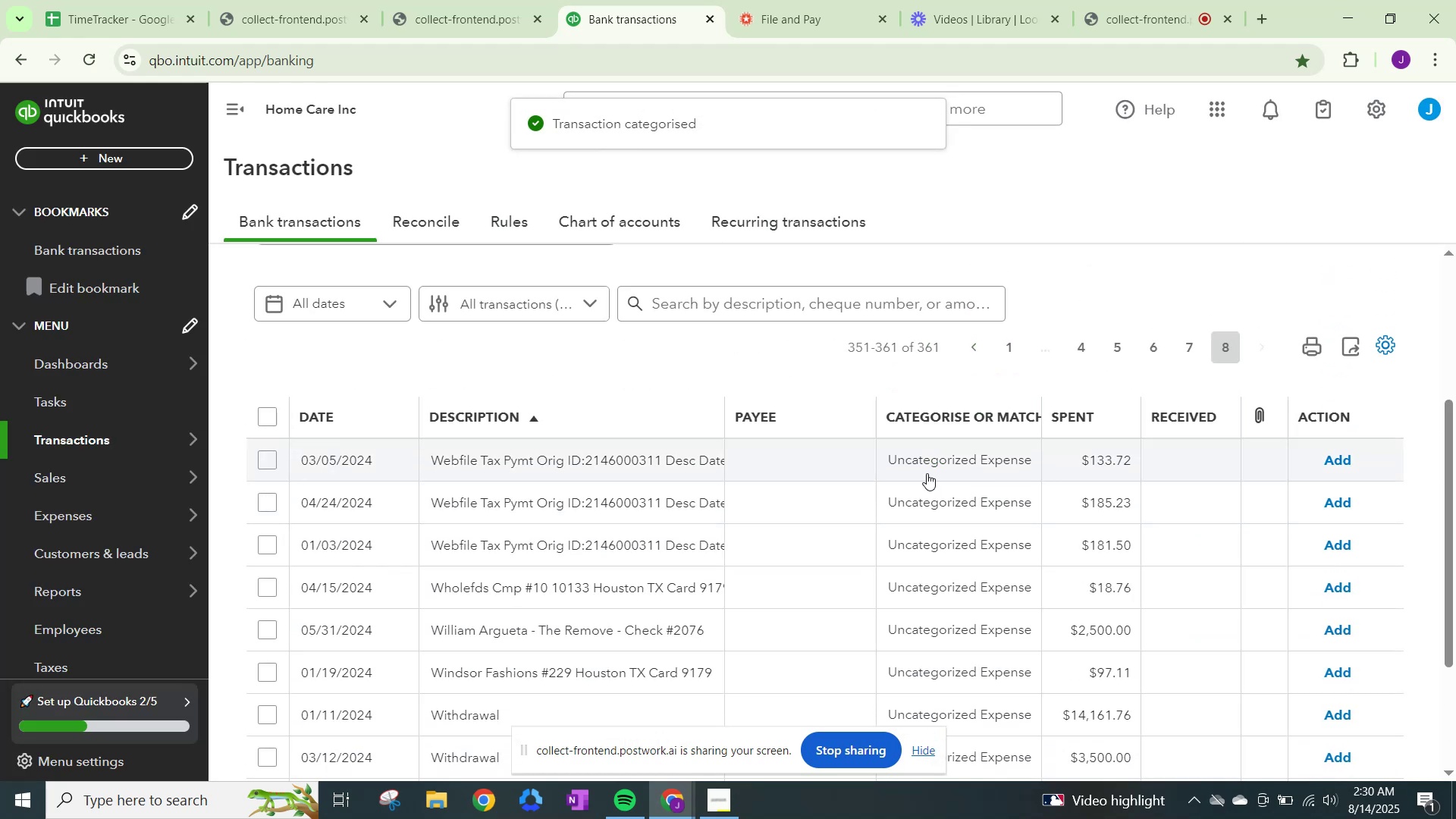 
left_click([946, 460])
 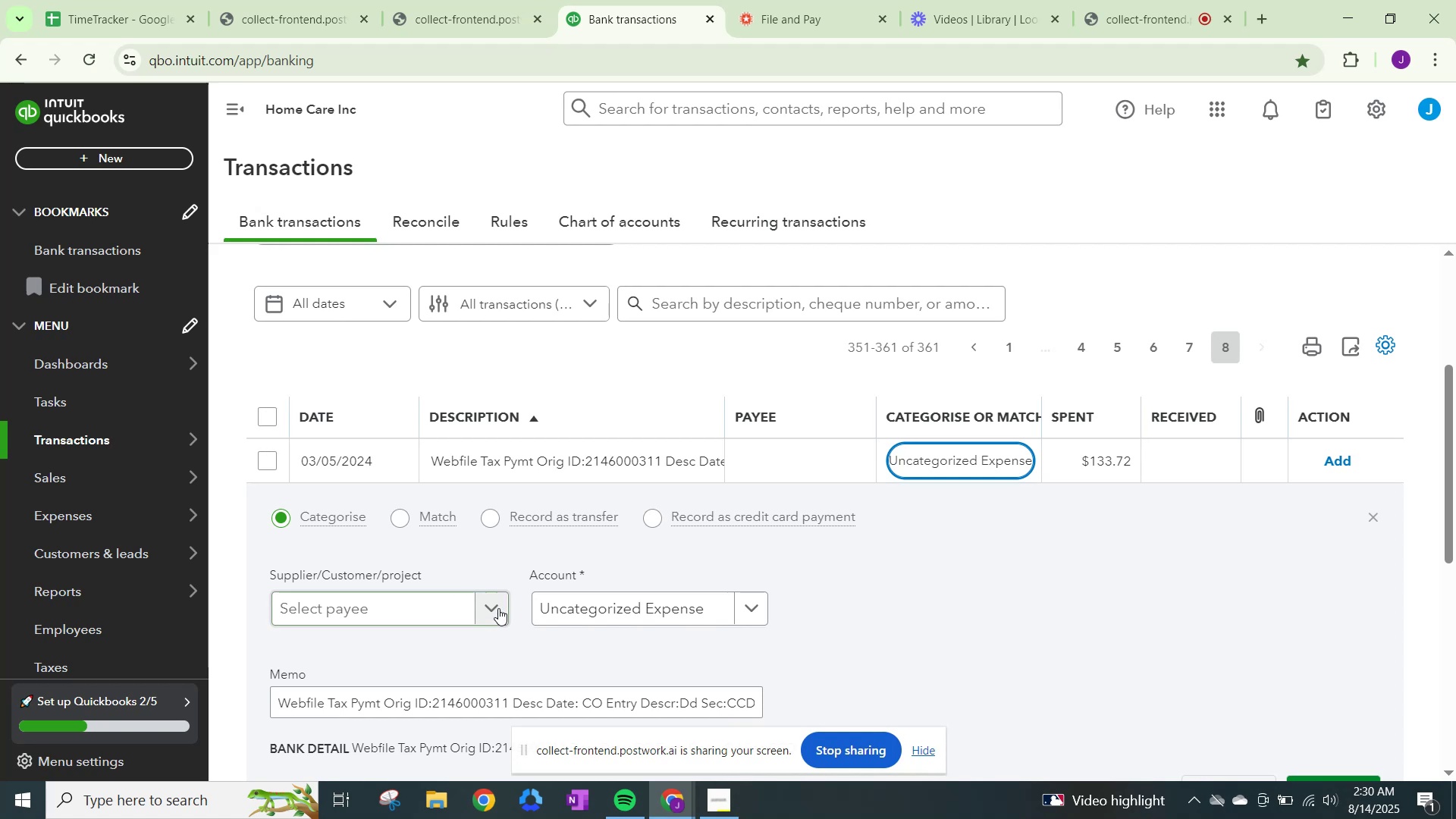 
left_click([496, 603])
 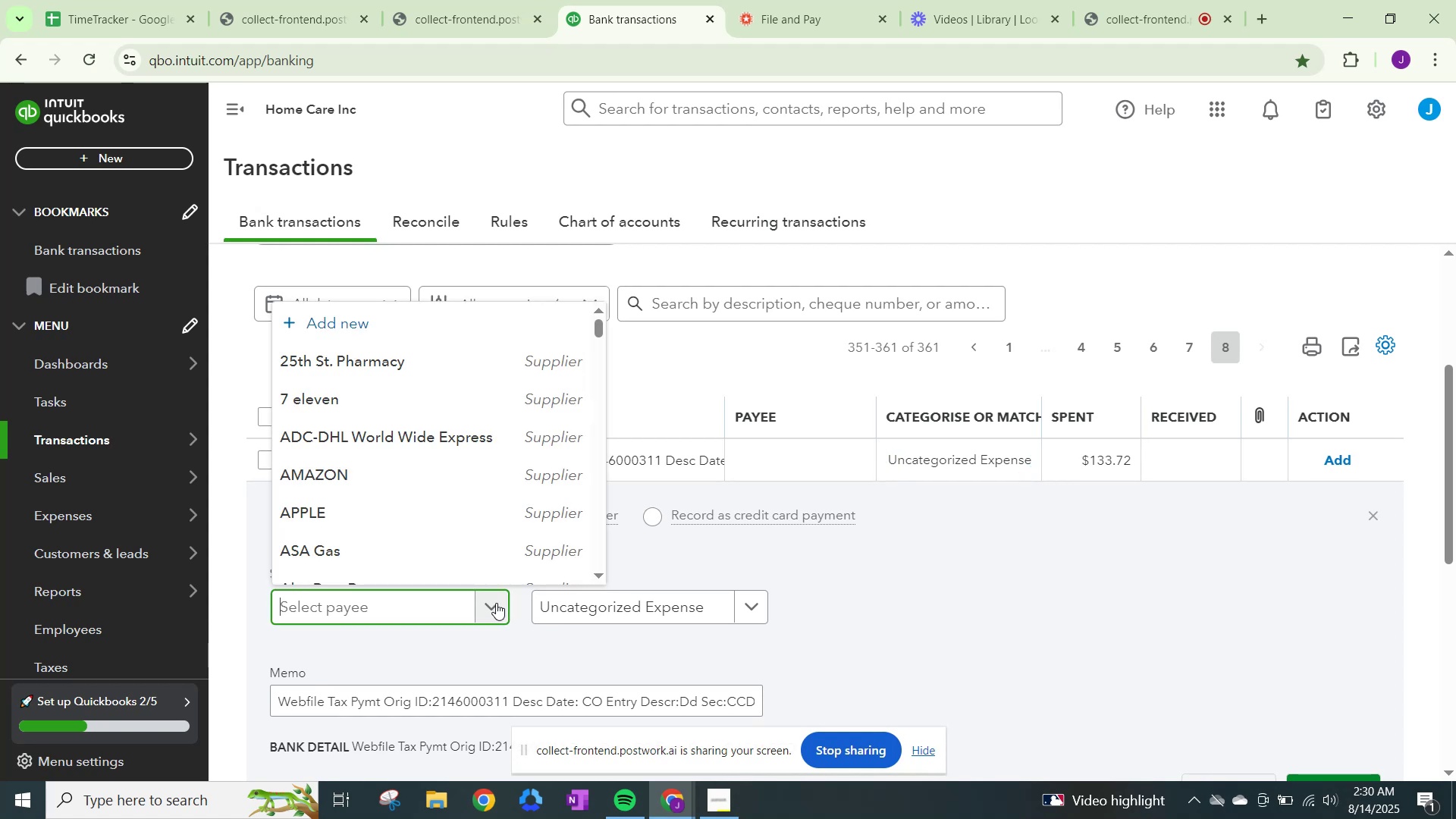 
type(web)
 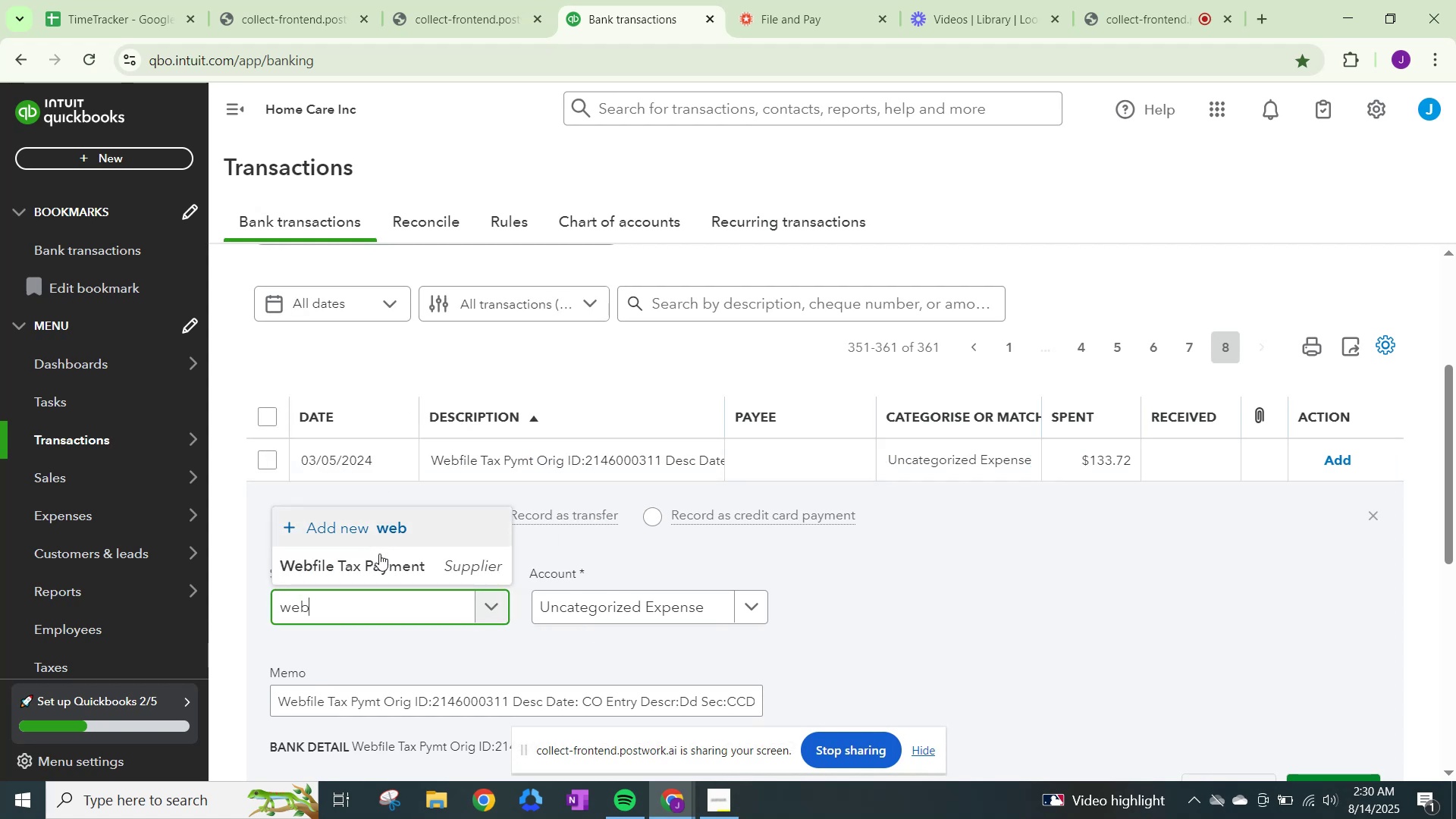 
left_click([383, 557])
 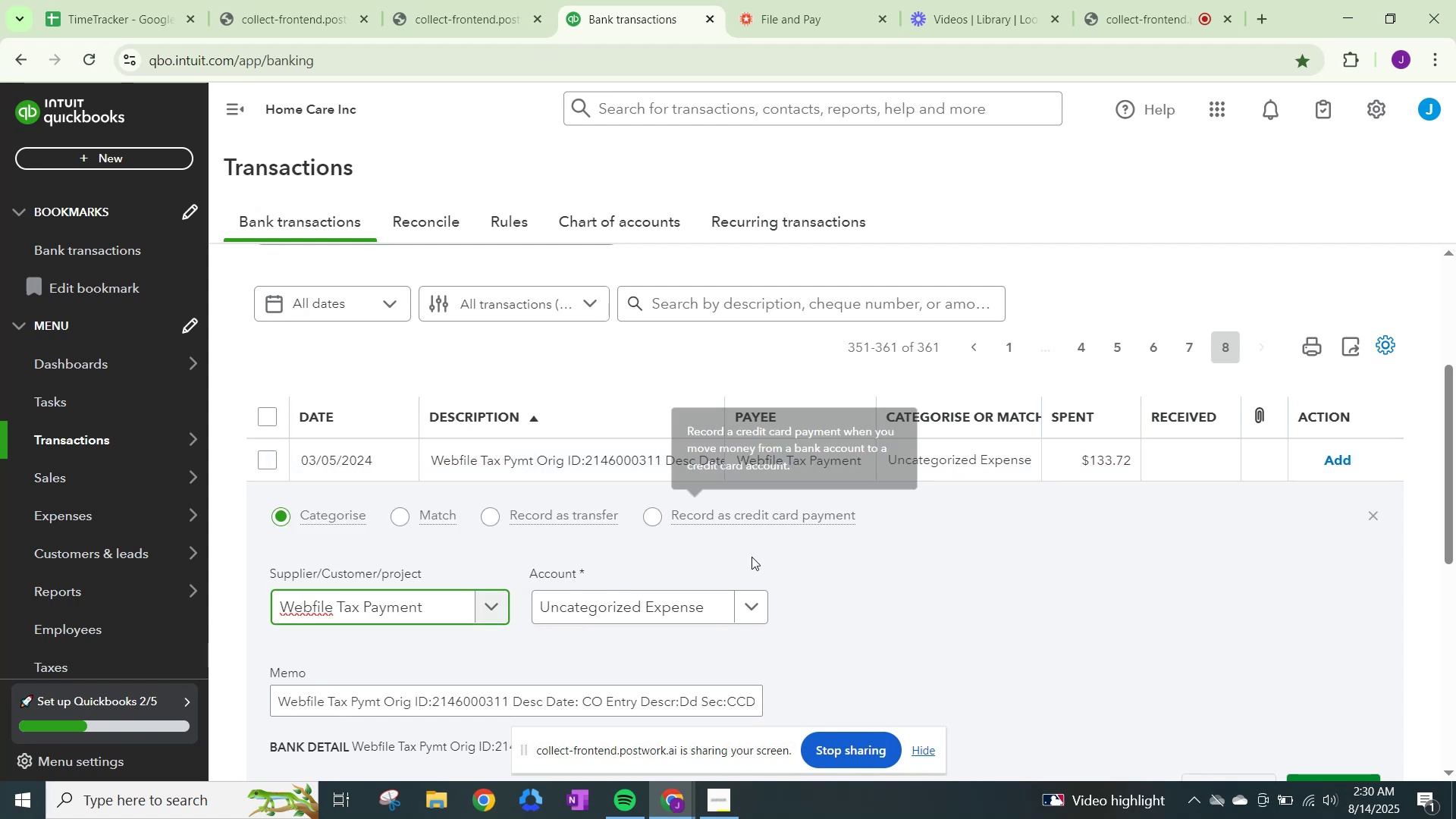 
left_click([679, 592])
 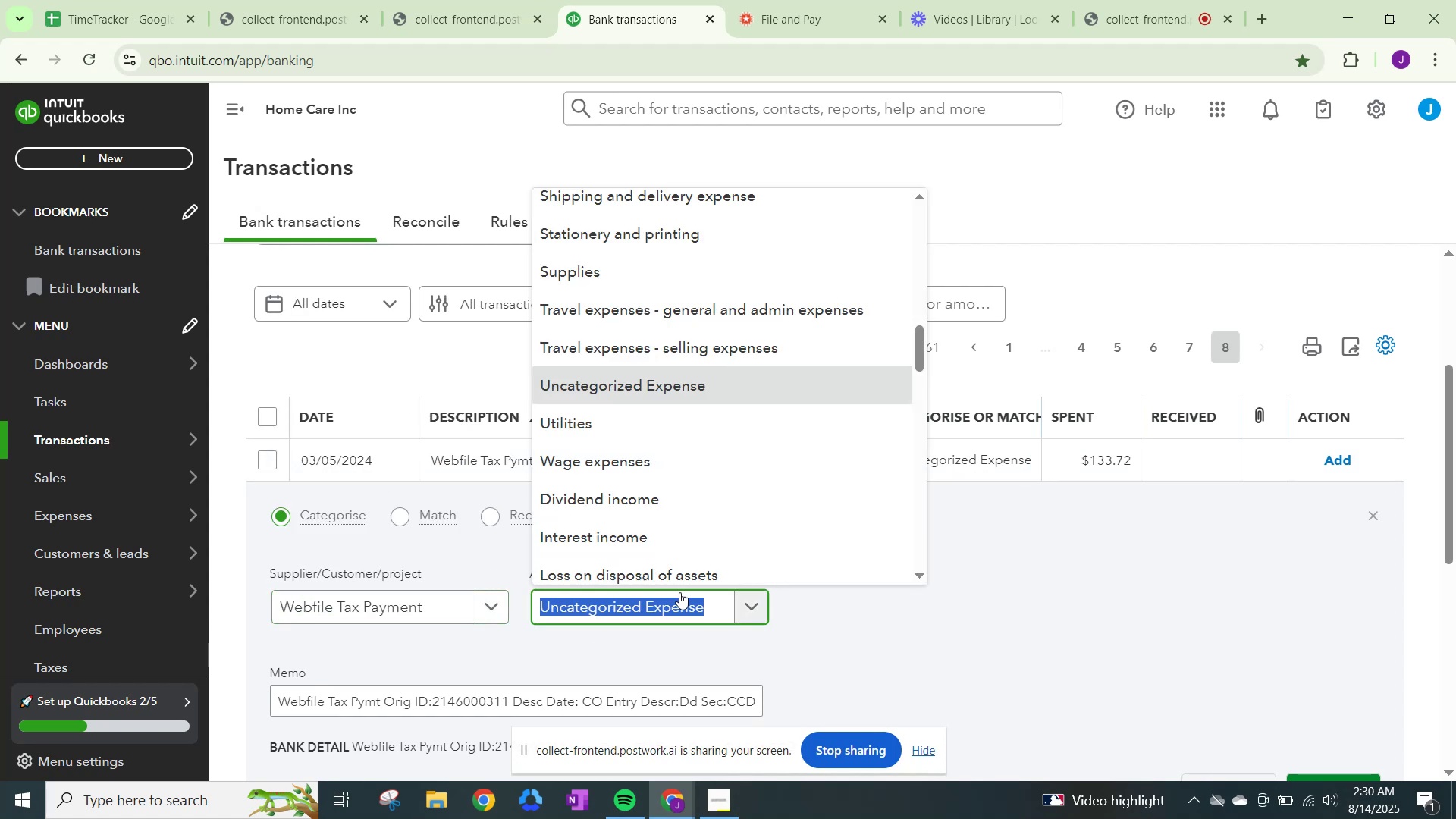 
key(Control+ControlLeft)
 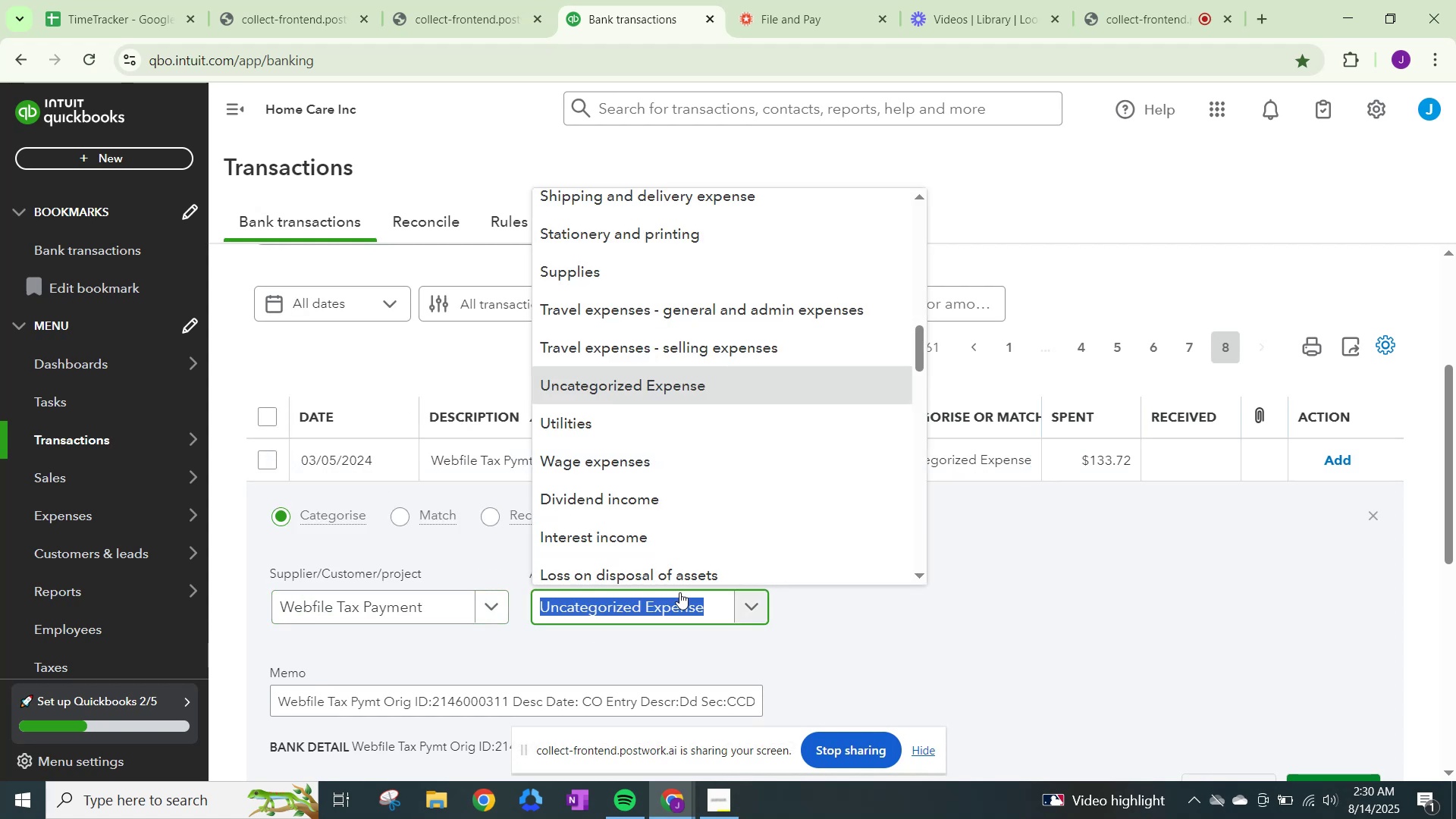 
key(Control+V)
 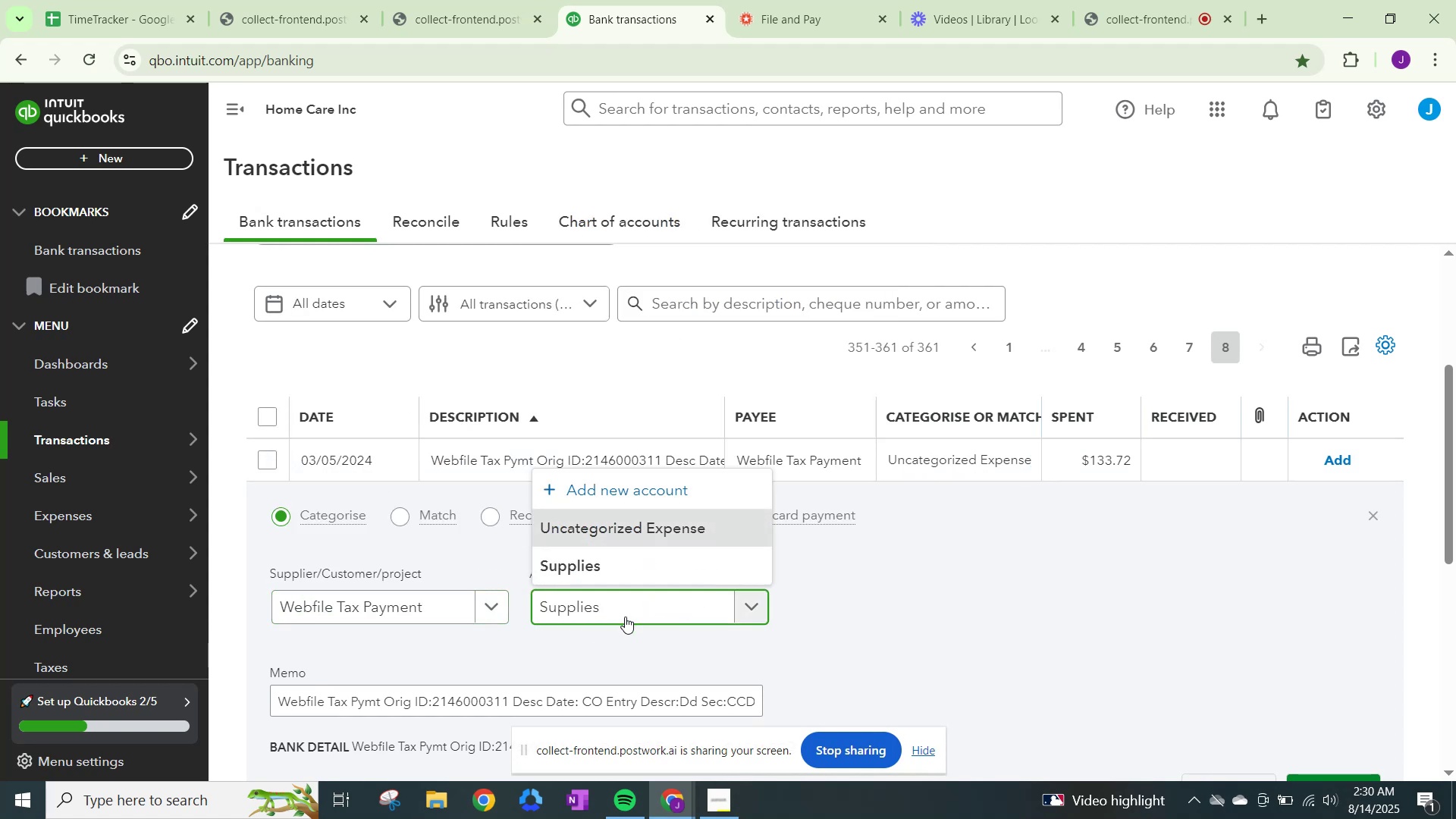 
left_click_drag(start_coordinate=[626, 610], to_coordinate=[356, 614])
 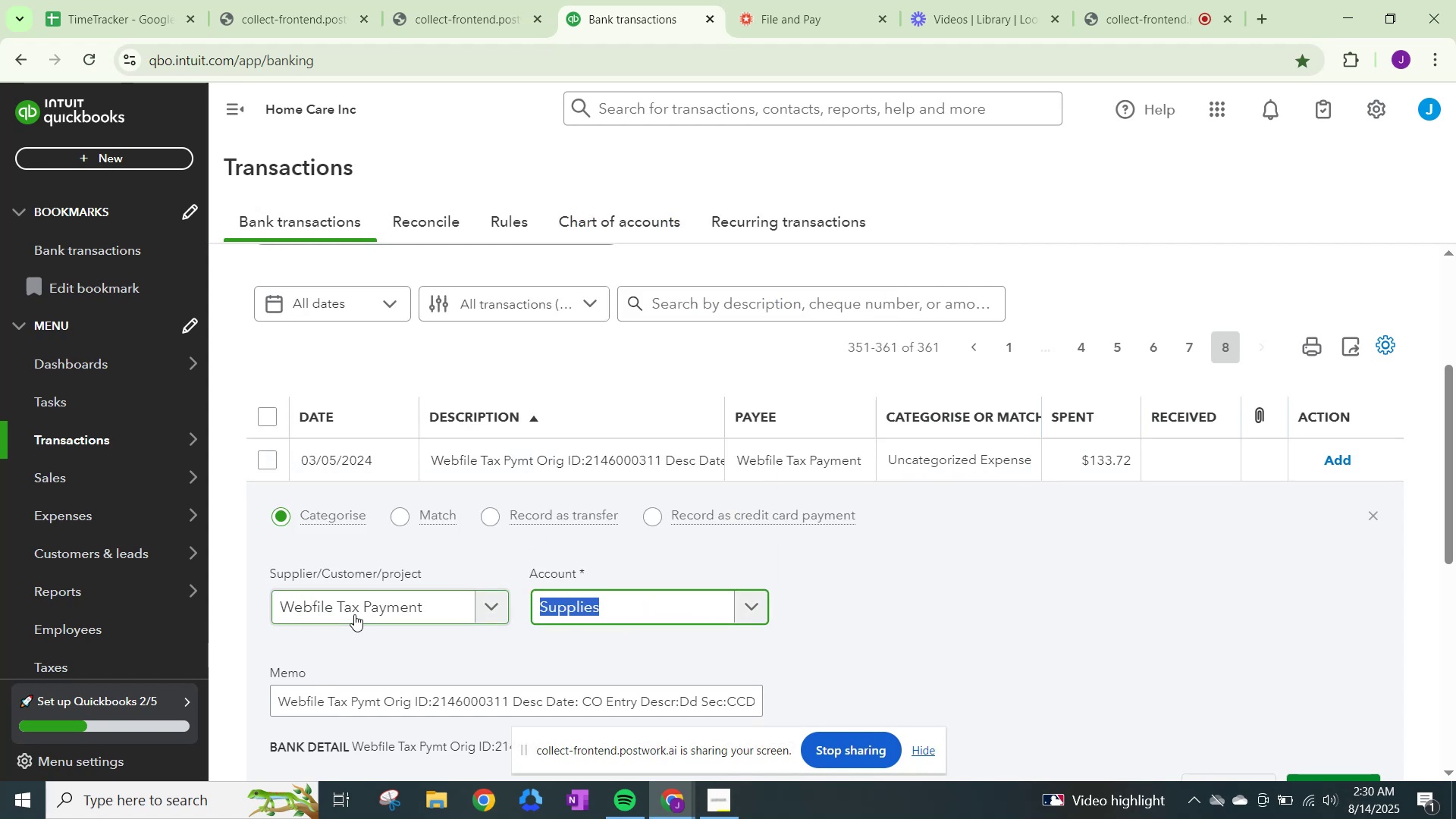 
type(oher)
key(Backspace)
key(Backspace)
key(Backspace)
type(ther)
 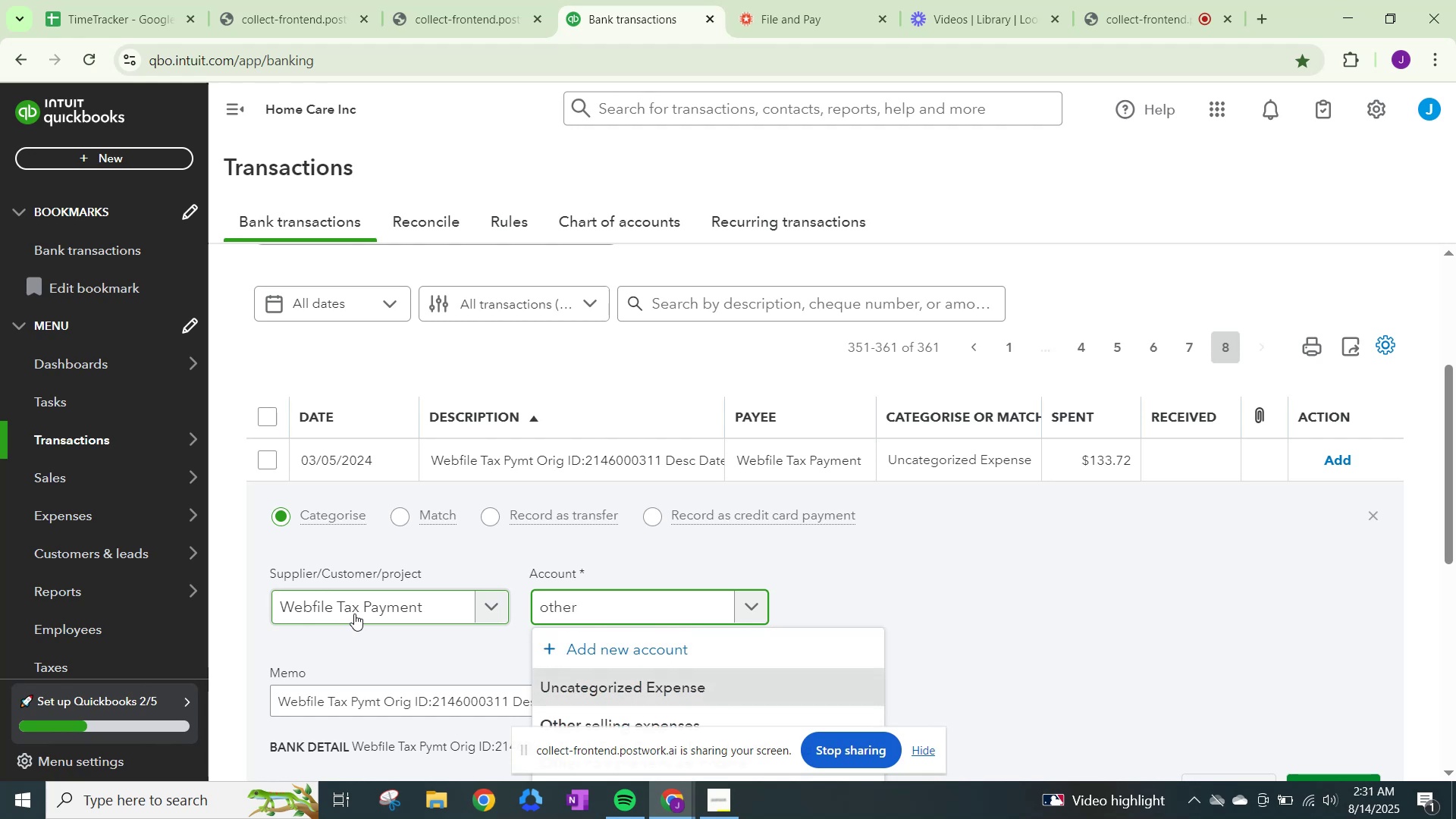 
scroll: coordinate [485, 646], scroll_direction: down, amount: 2.0
 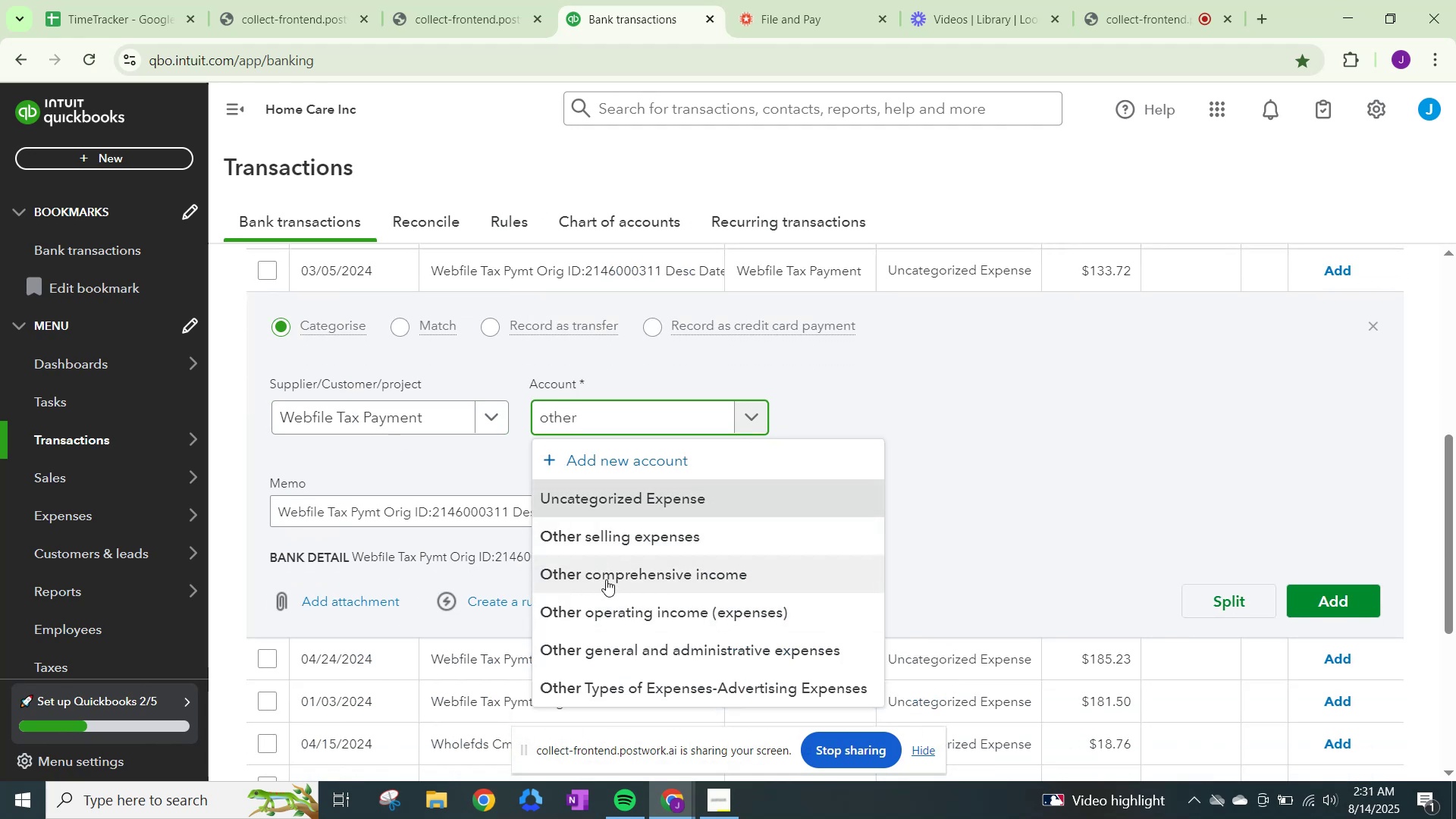 
left_click([617, 650])
 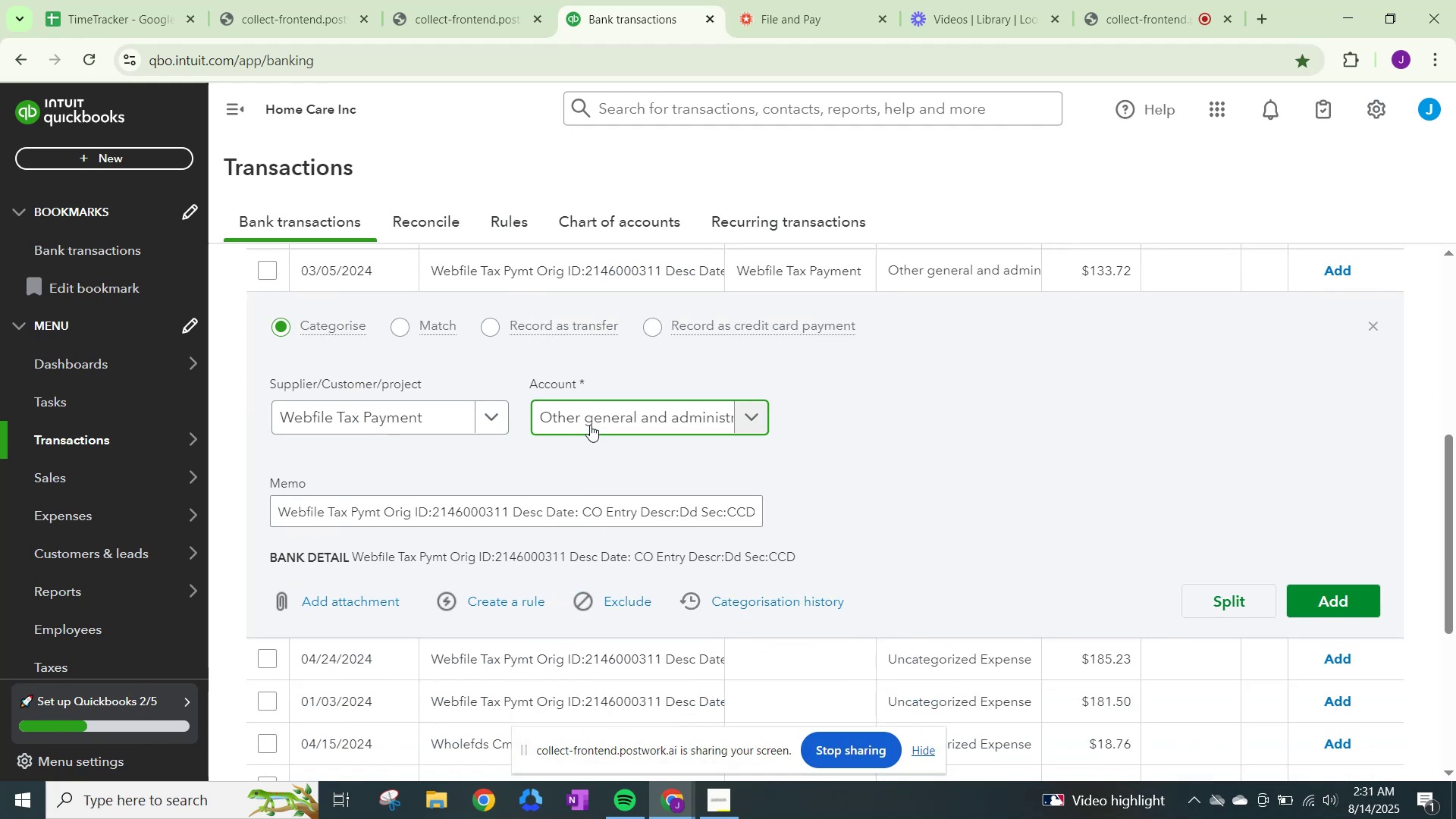 
left_click([595, 413])
 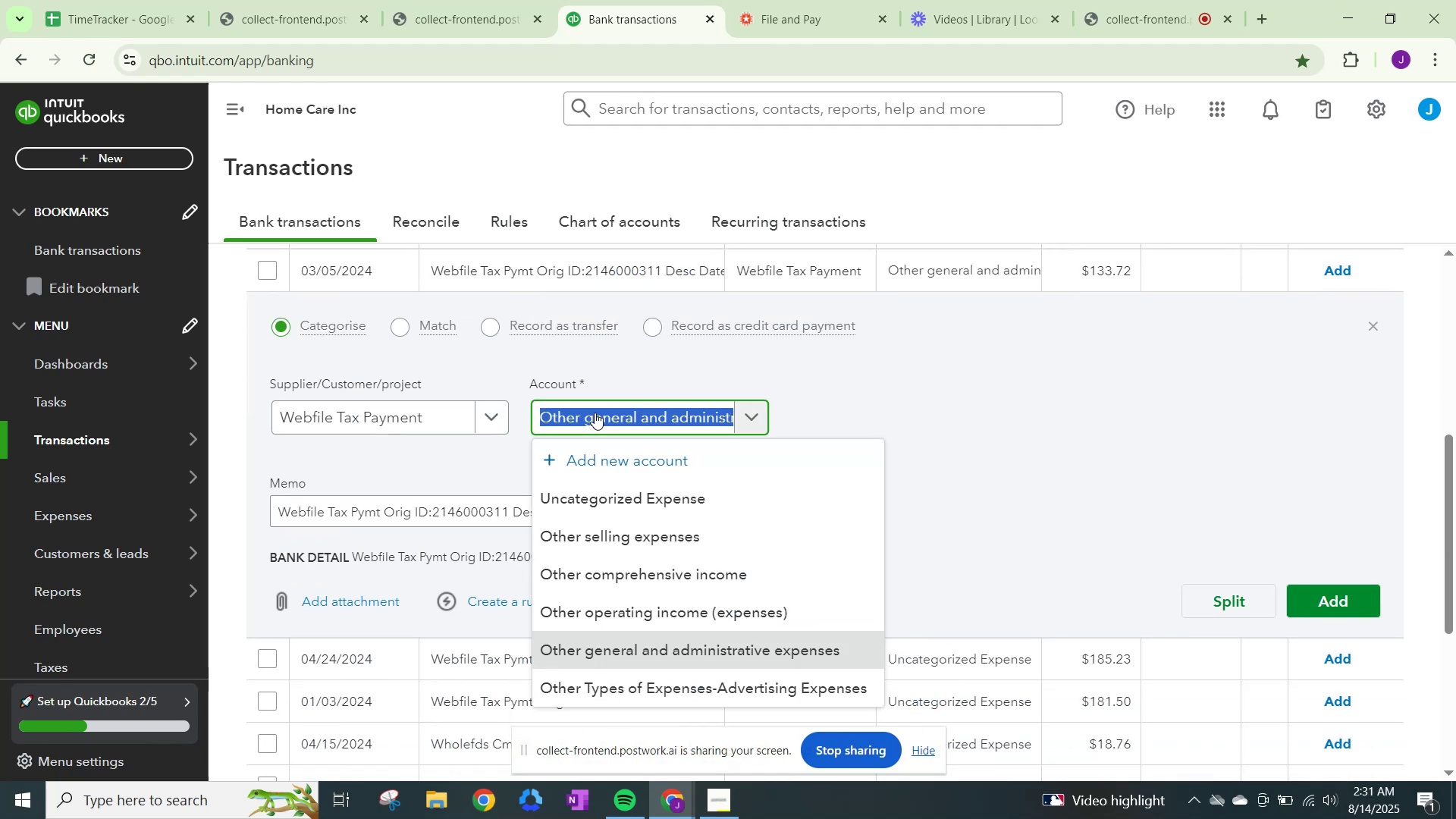 
key(Control+C)
 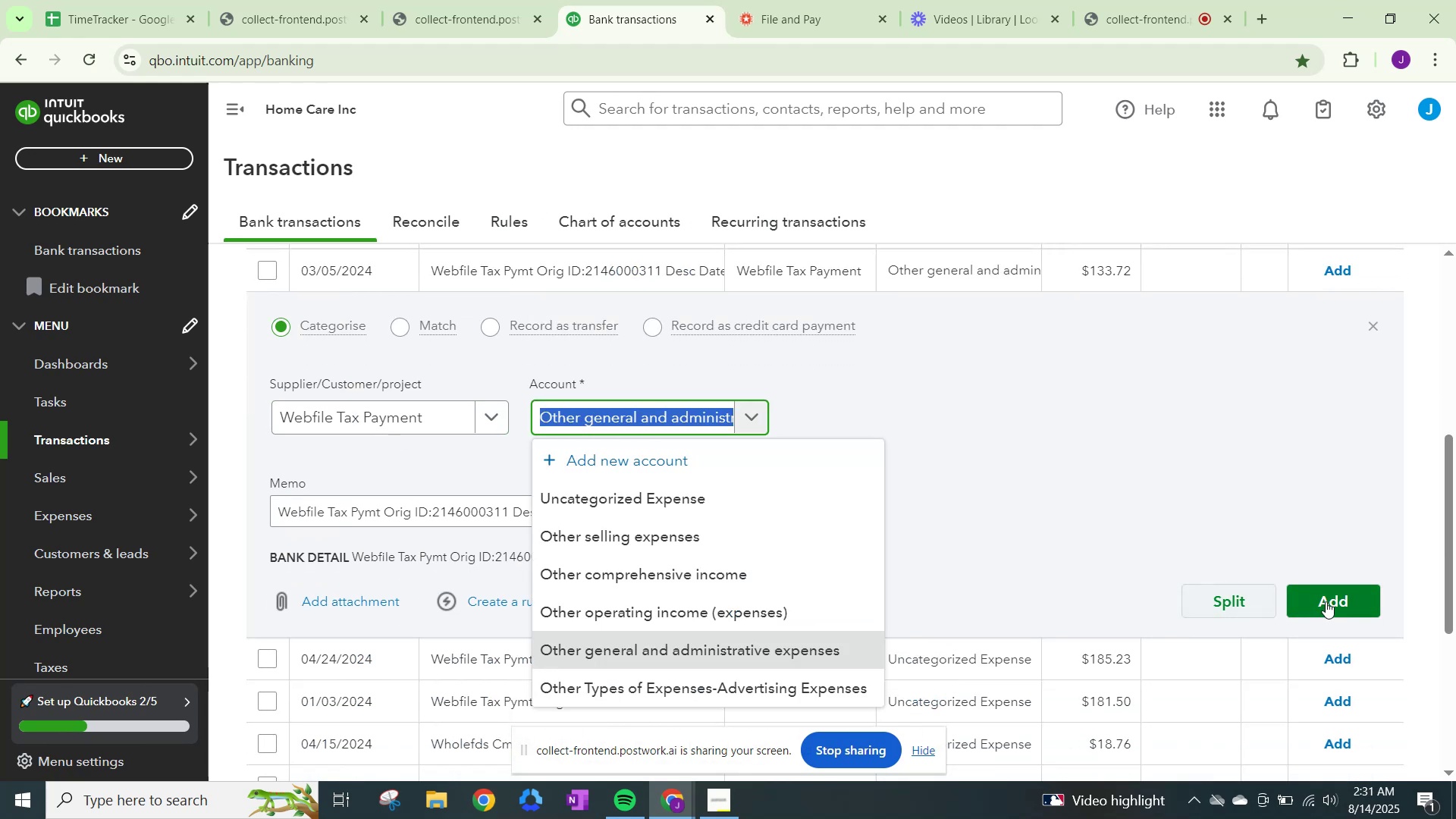 
left_click([1349, 610])
 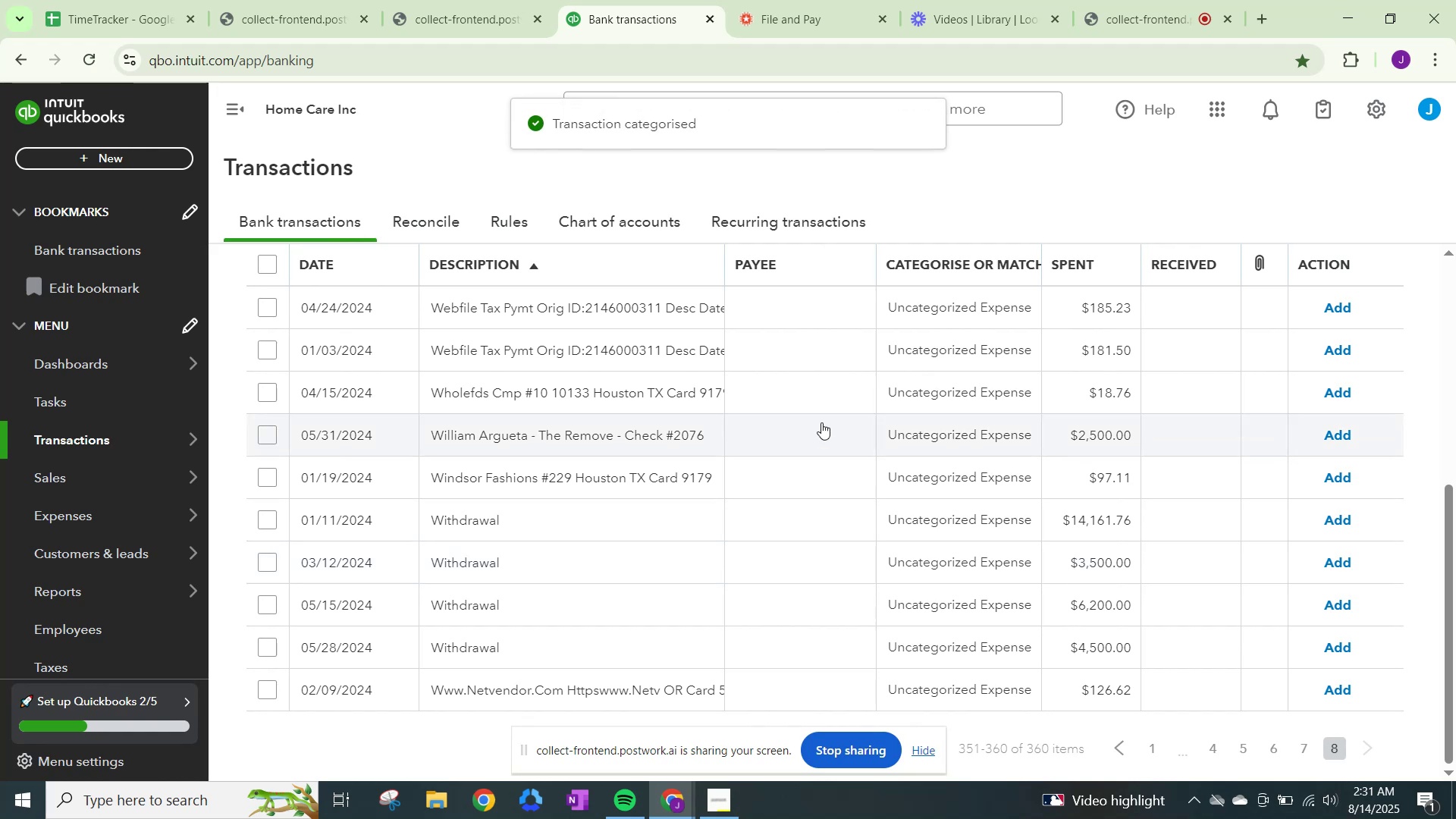 
scroll: coordinate [857, 393], scroll_direction: up, amount: 1.0
 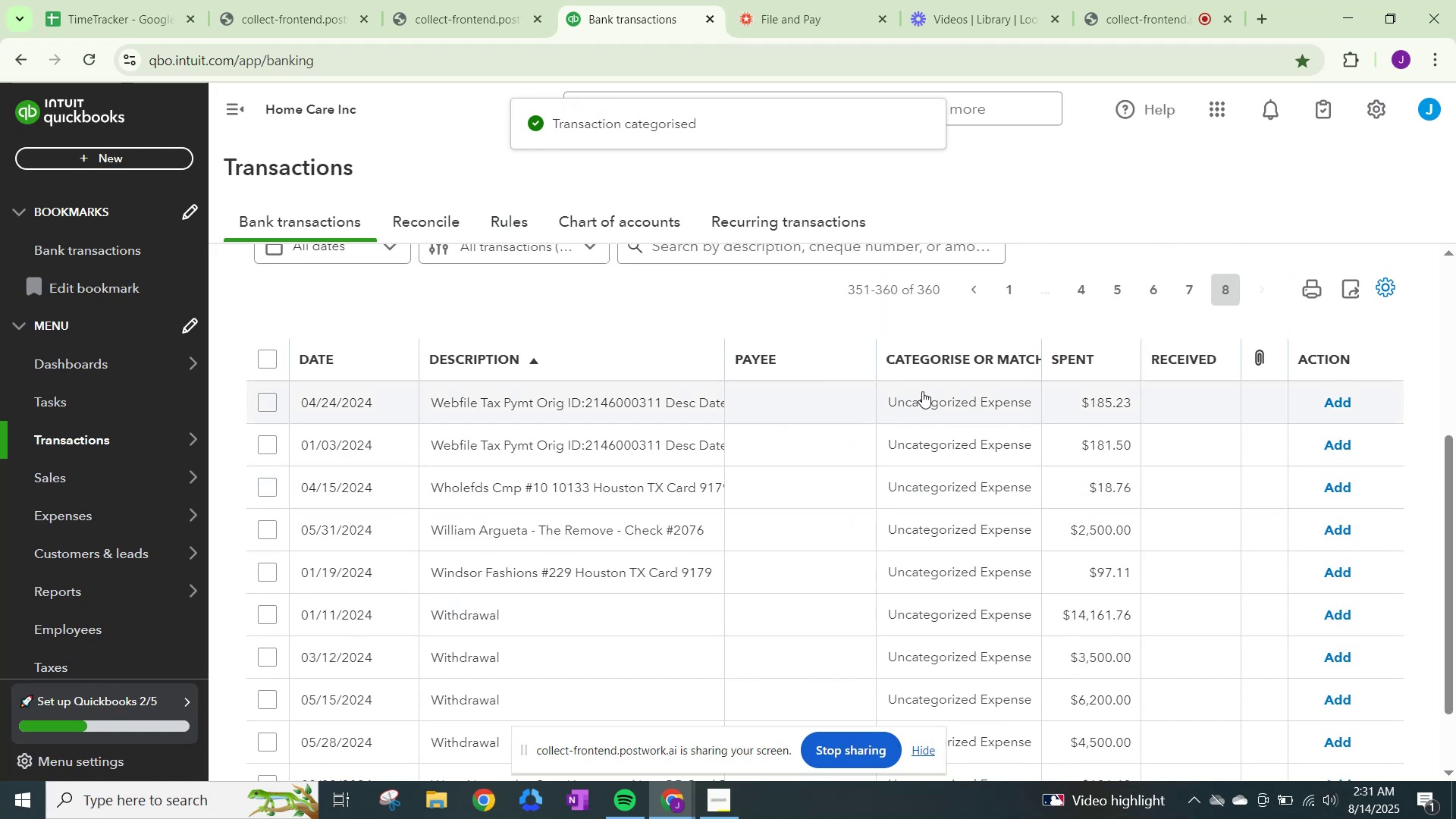 
left_click([930, 391])
 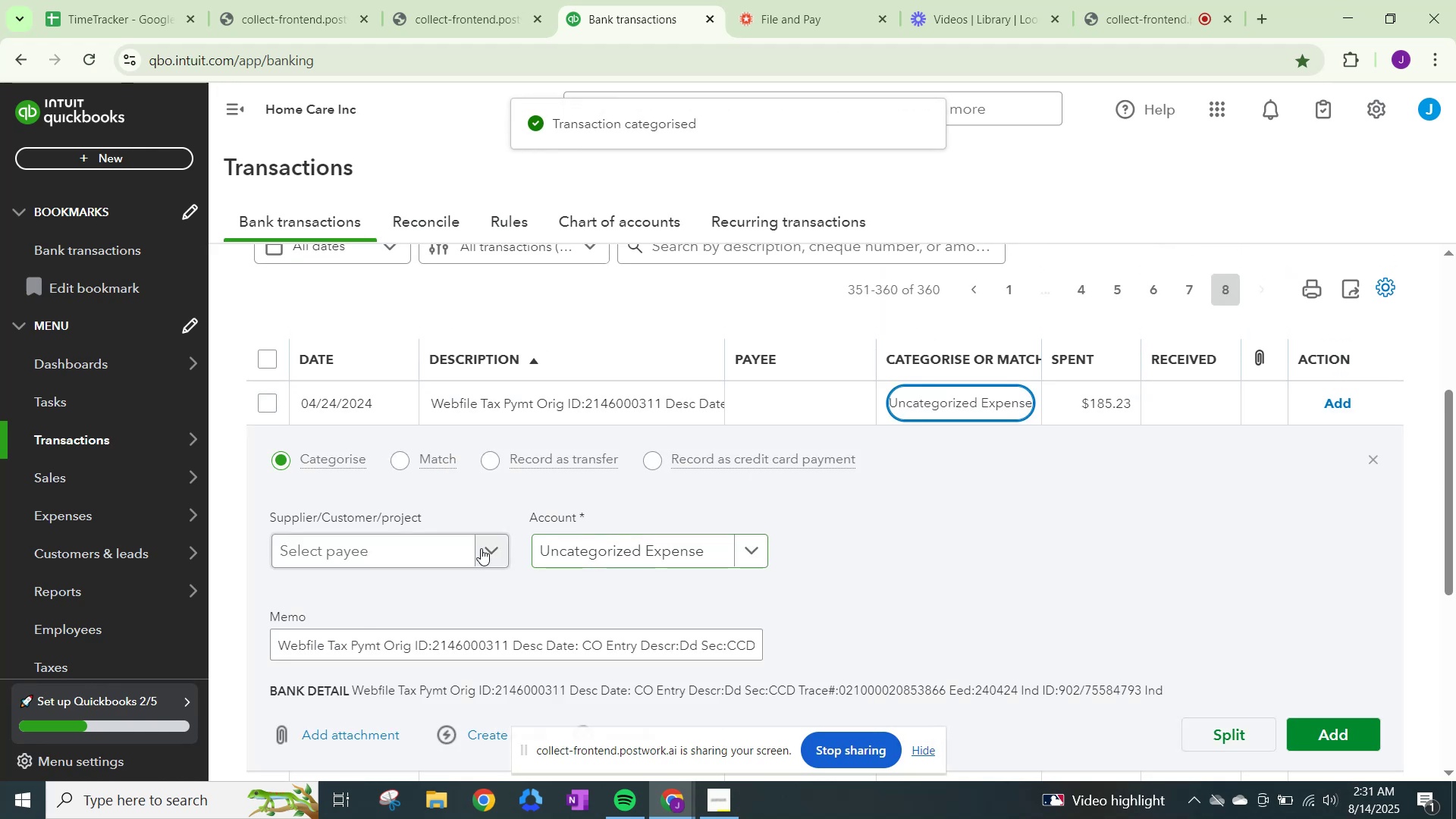 
left_click([471, 550])
 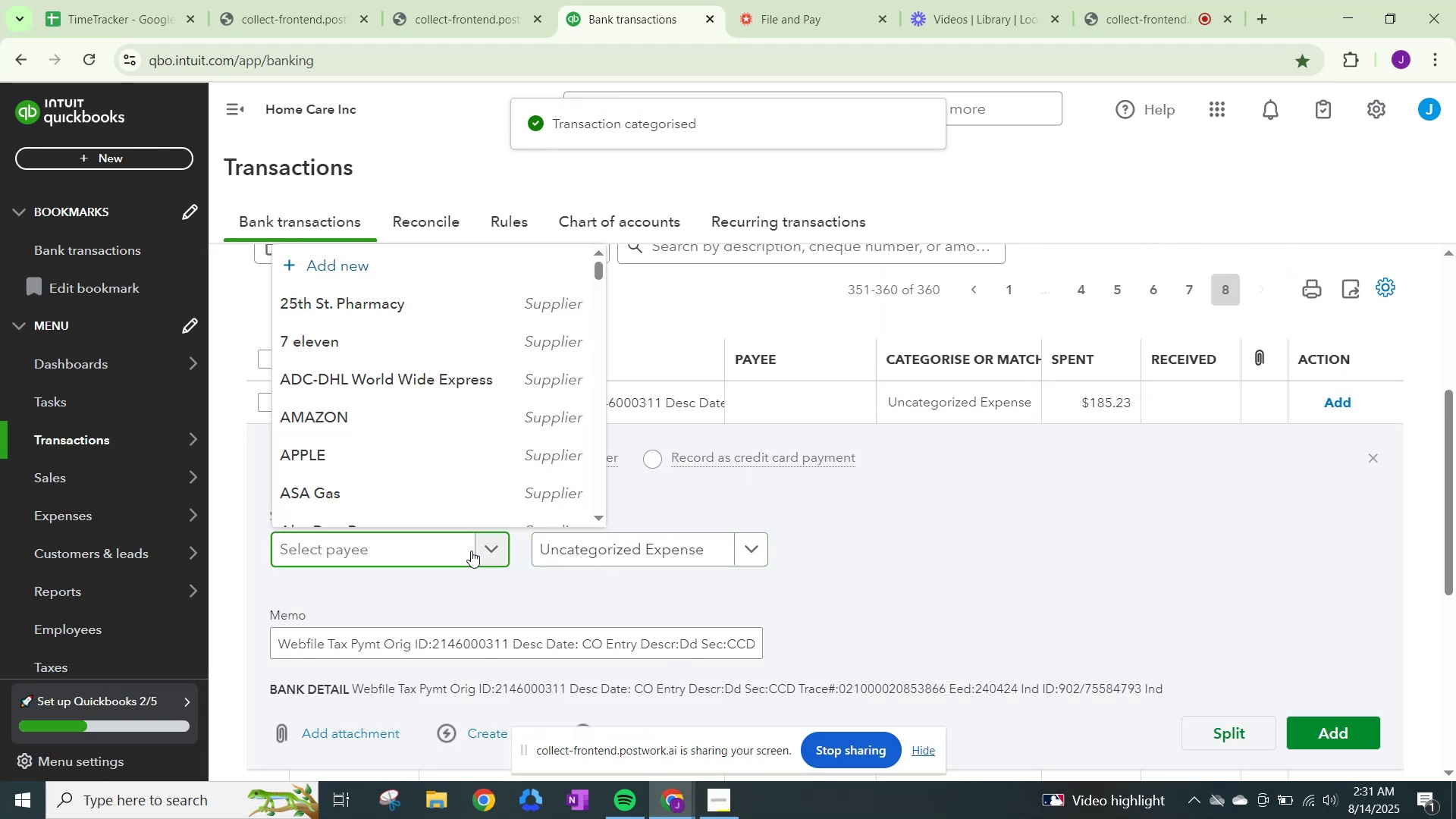 
type(web)
 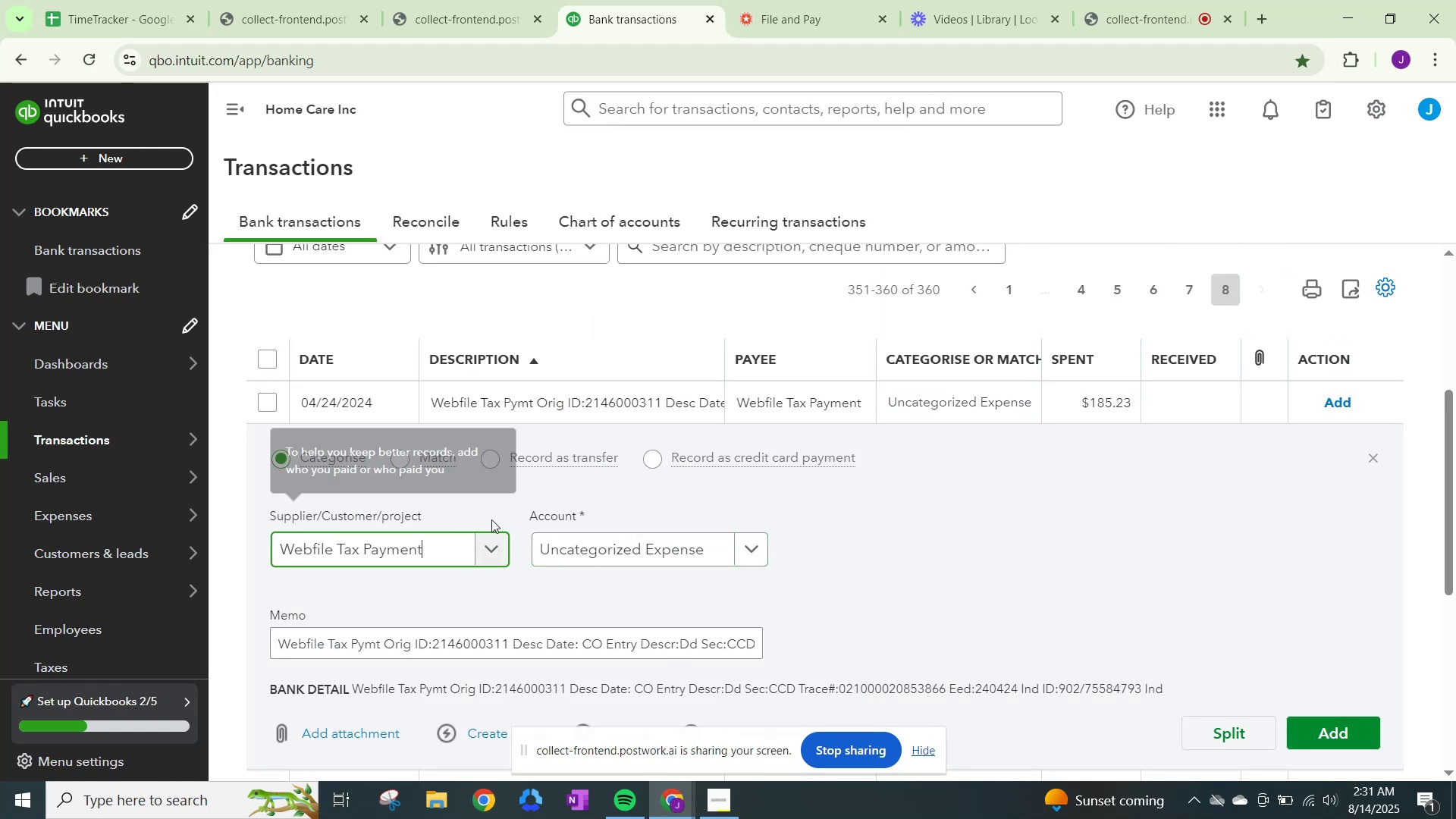 
left_click([647, 551])
 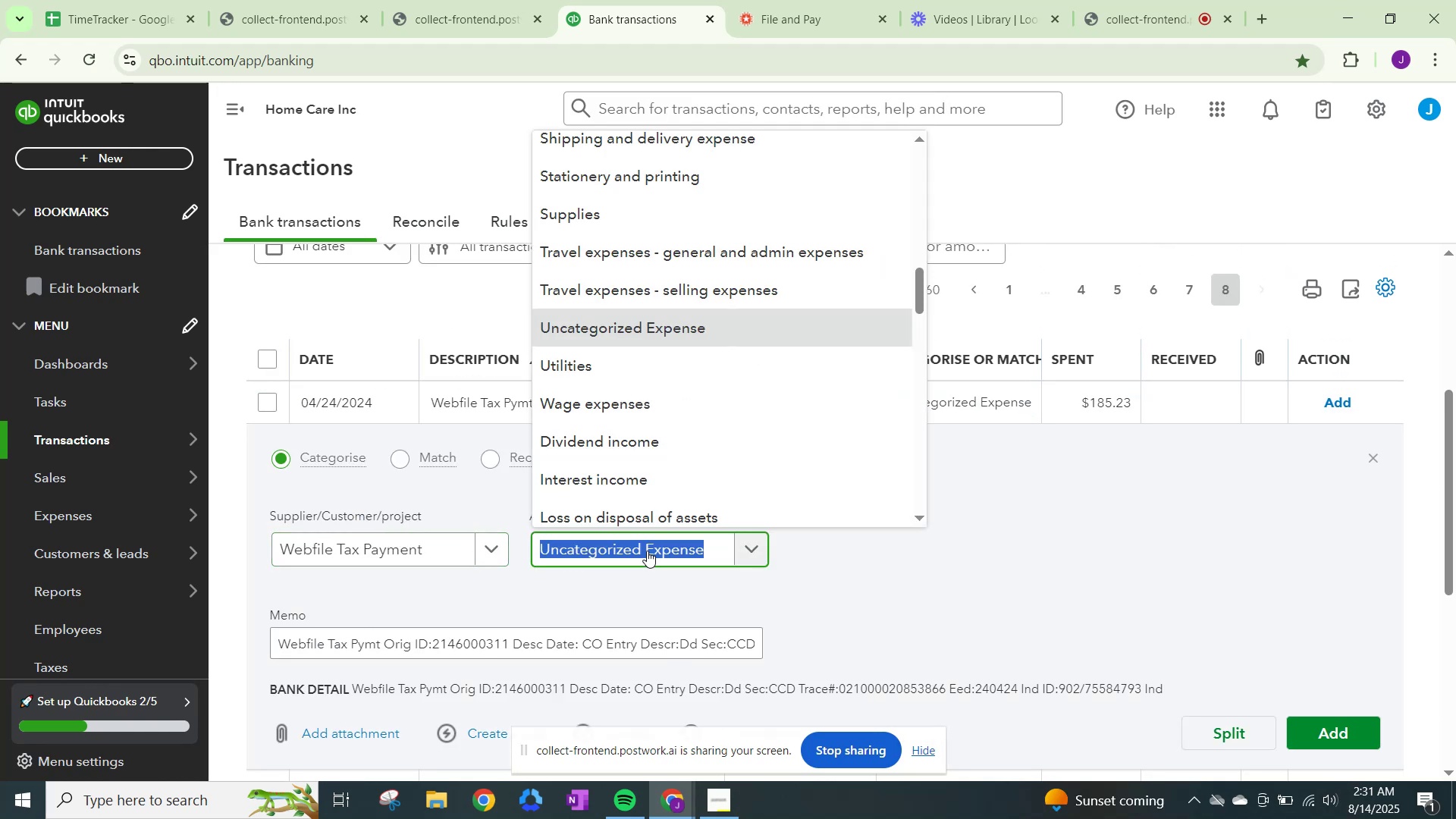 
key(Control+V)
 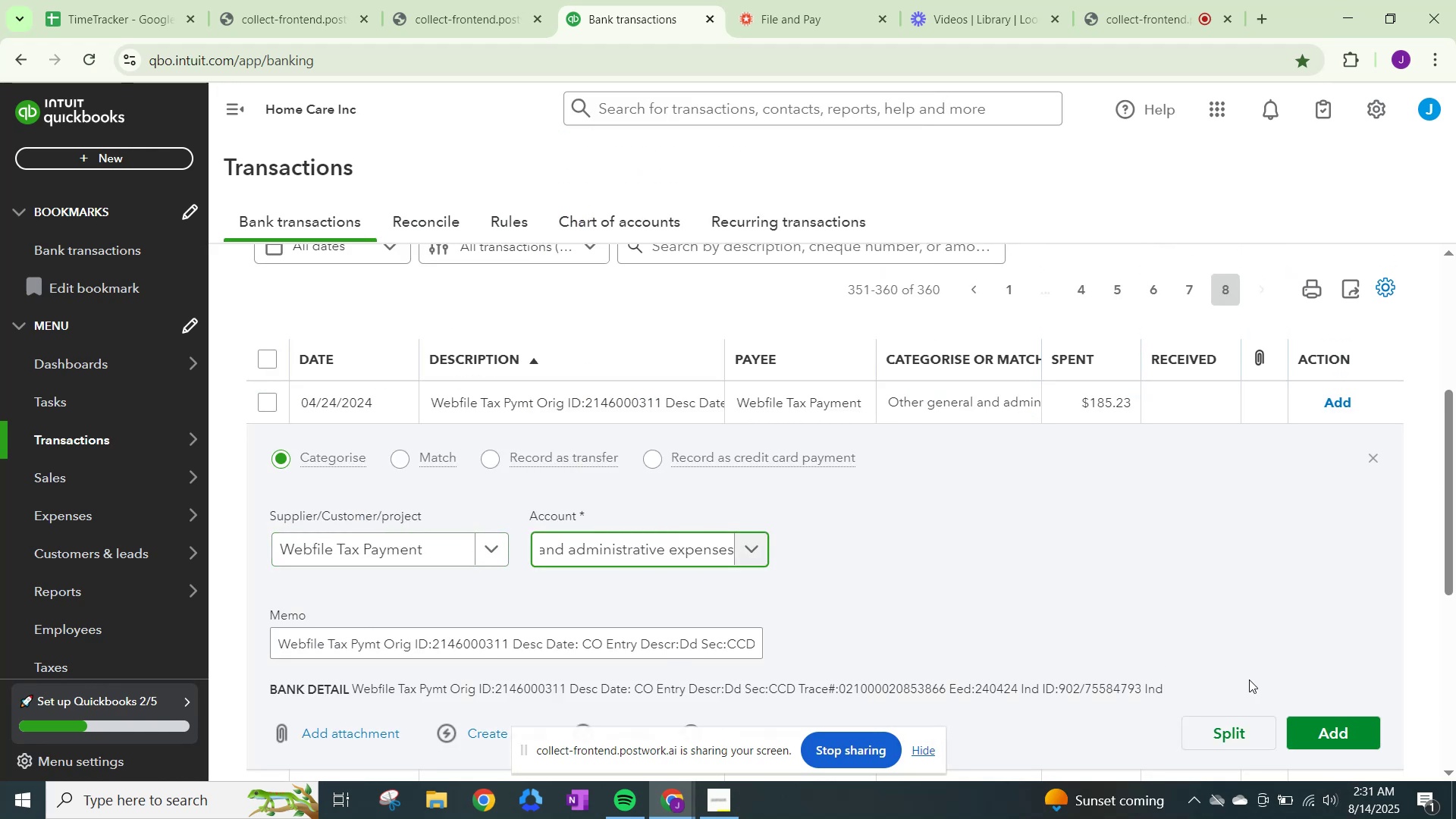 
left_click([1328, 726])
 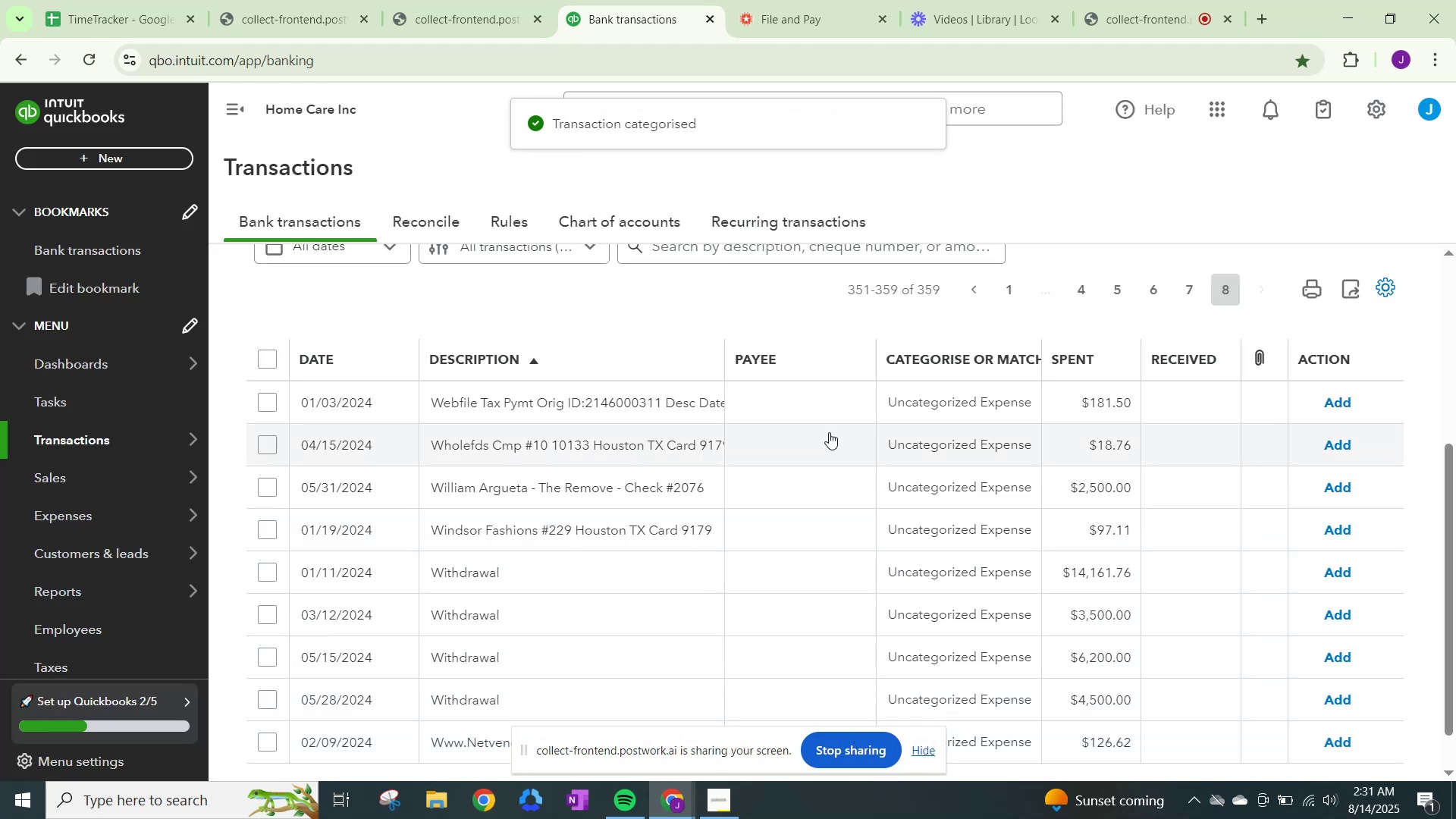 
left_click([945, 398])
 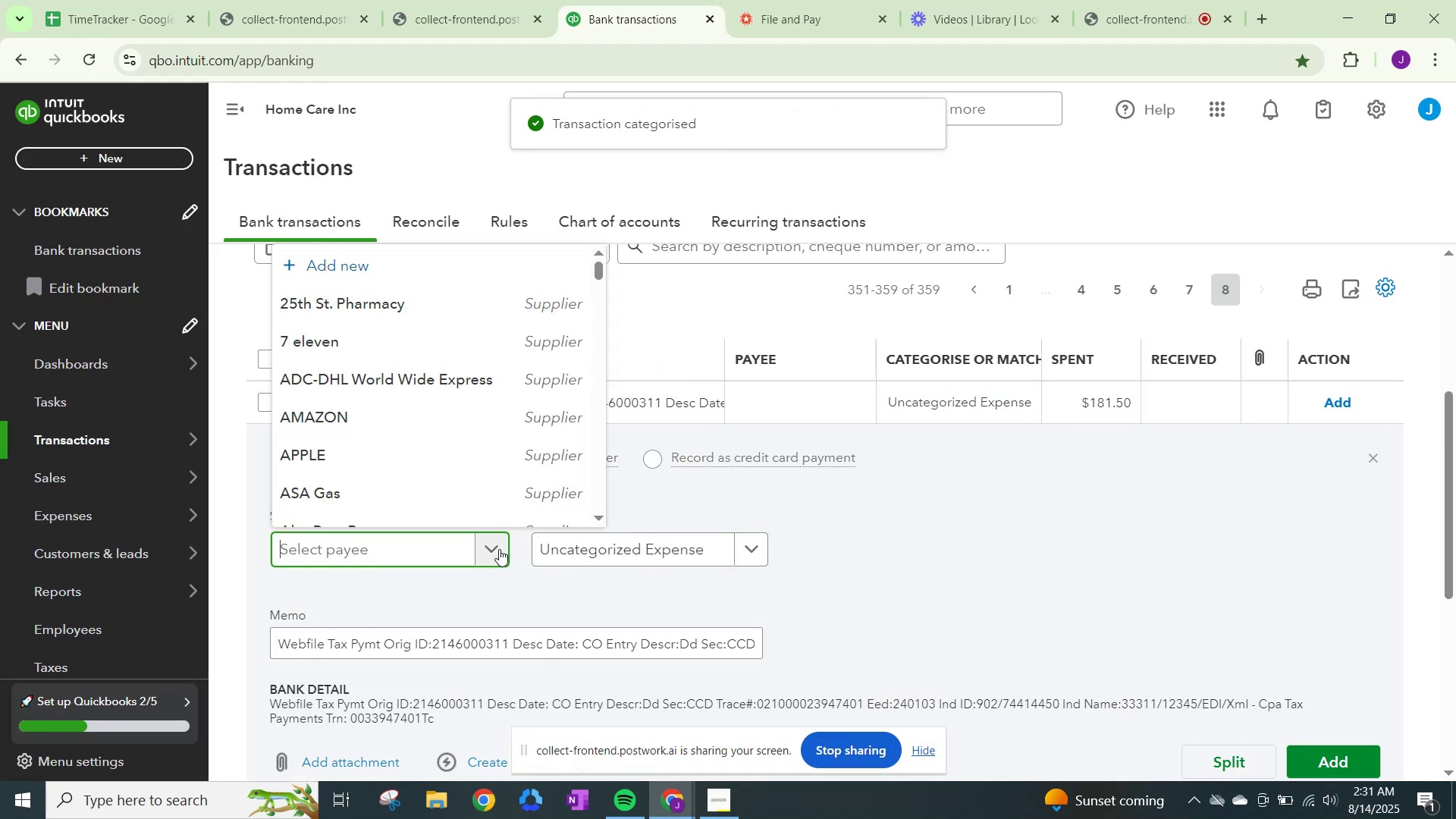 
type(web)
 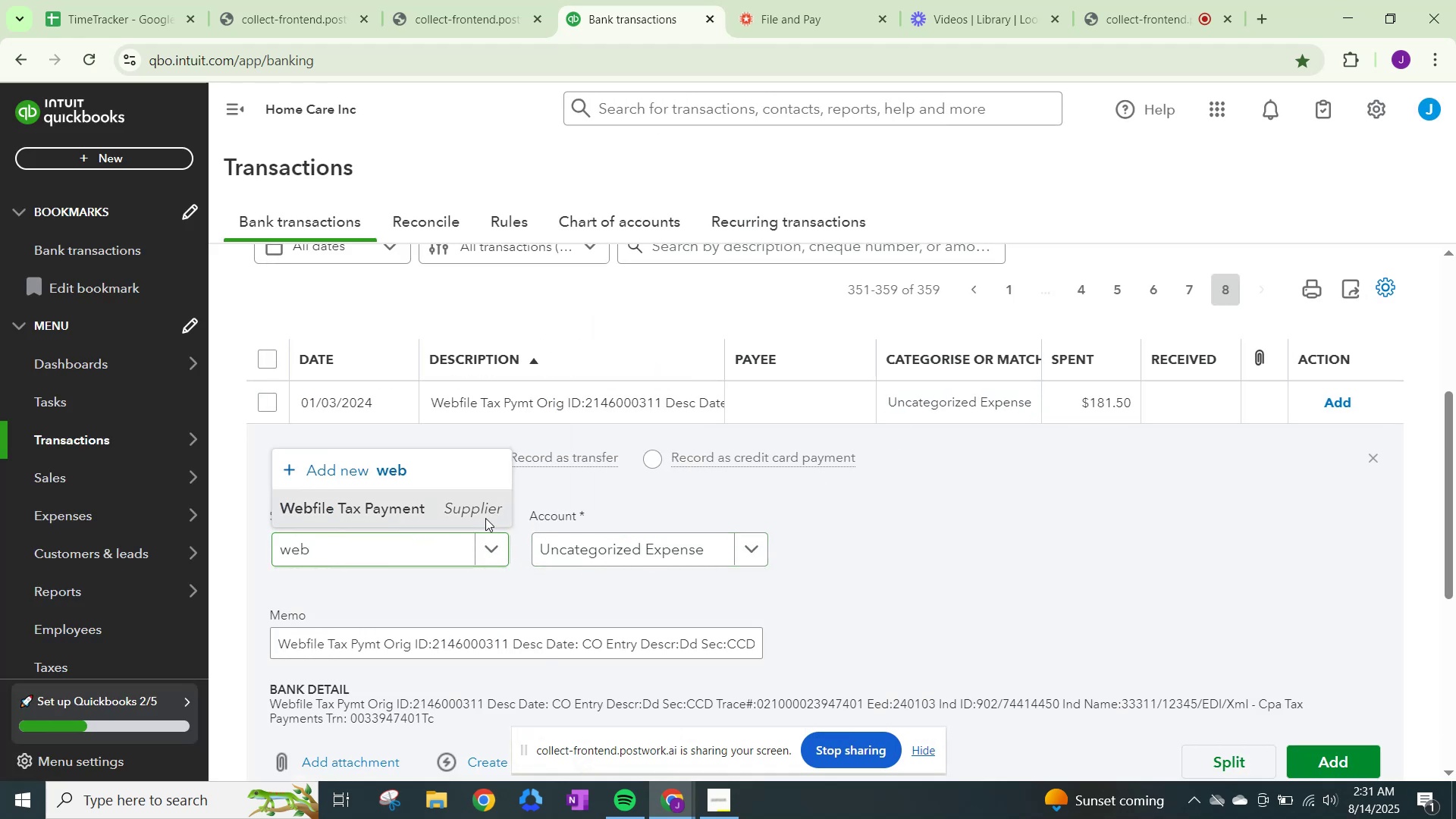 
double_click([657, 551])
 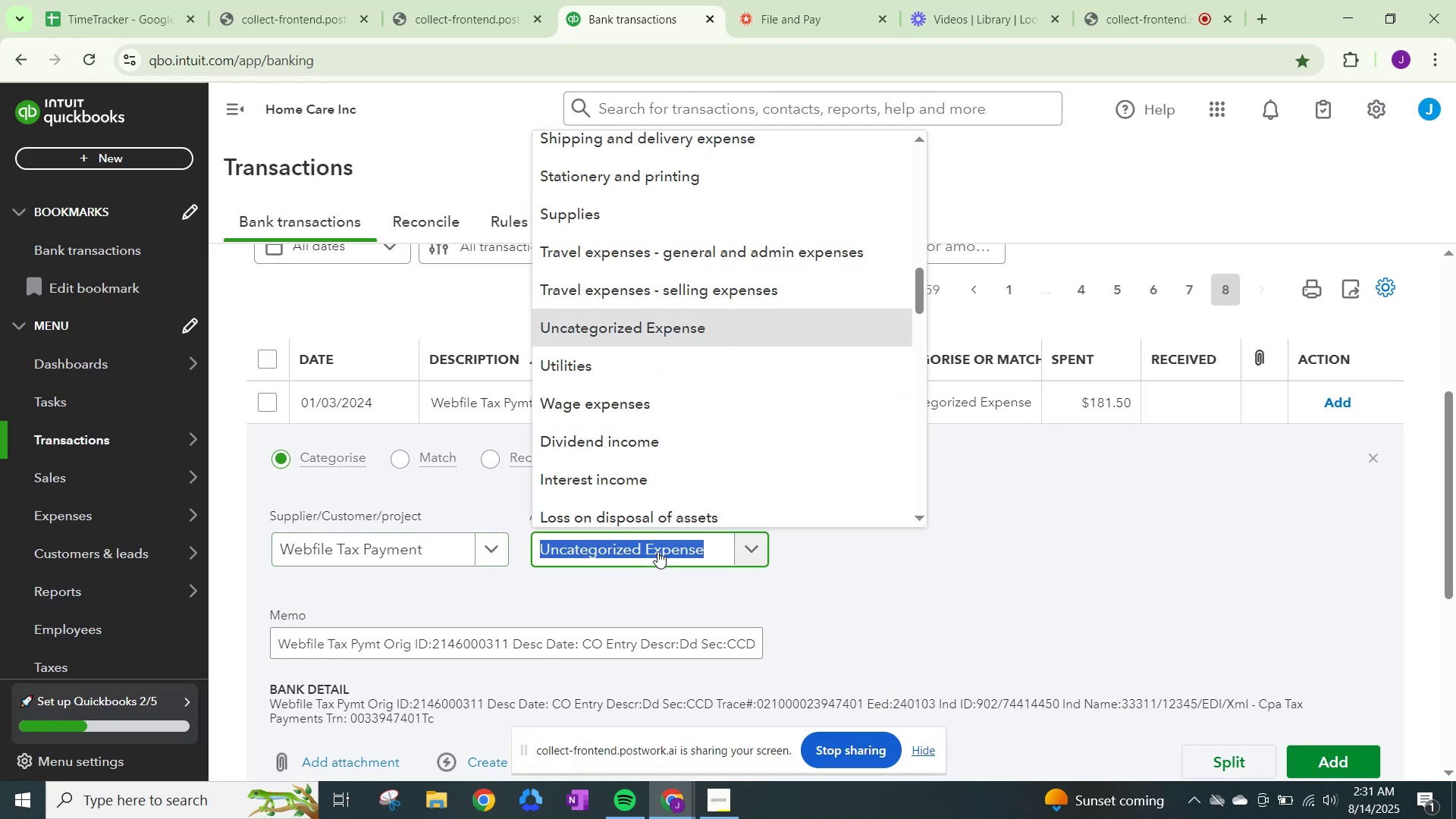 
key(Control+V)
 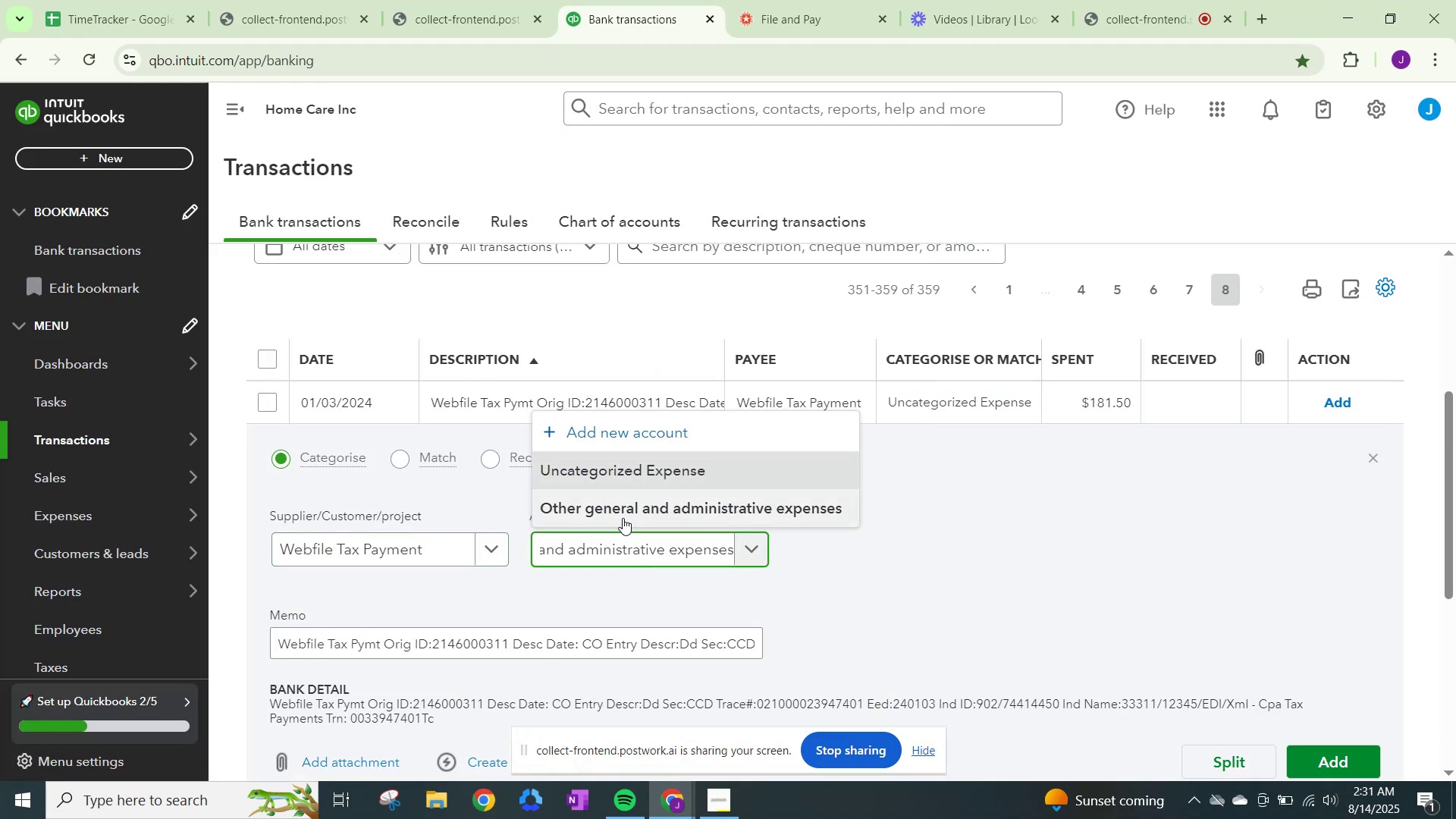 
left_click([623, 504])
 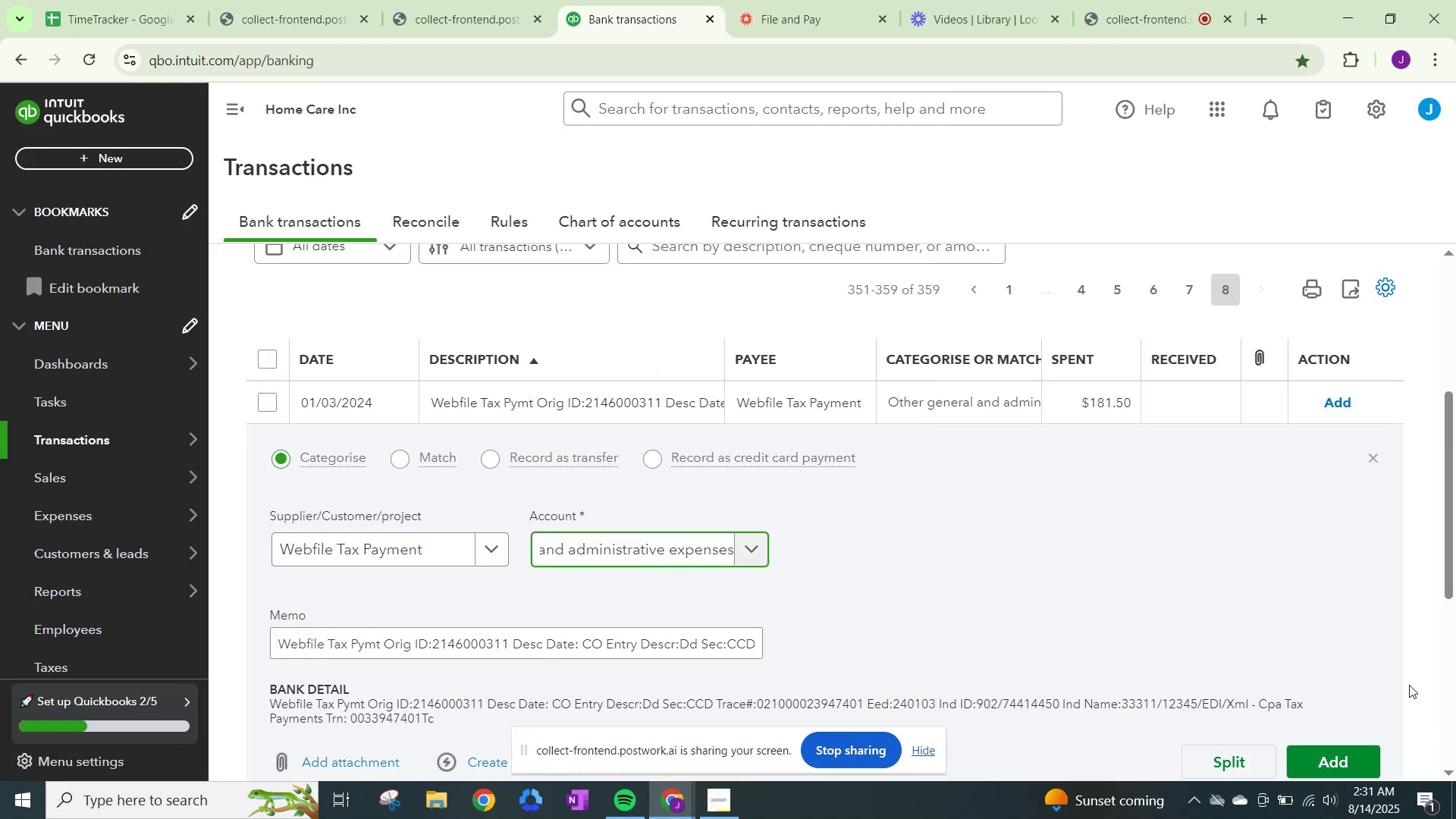 
scroll: coordinate [1409, 707], scroll_direction: down, amount: 1.0
 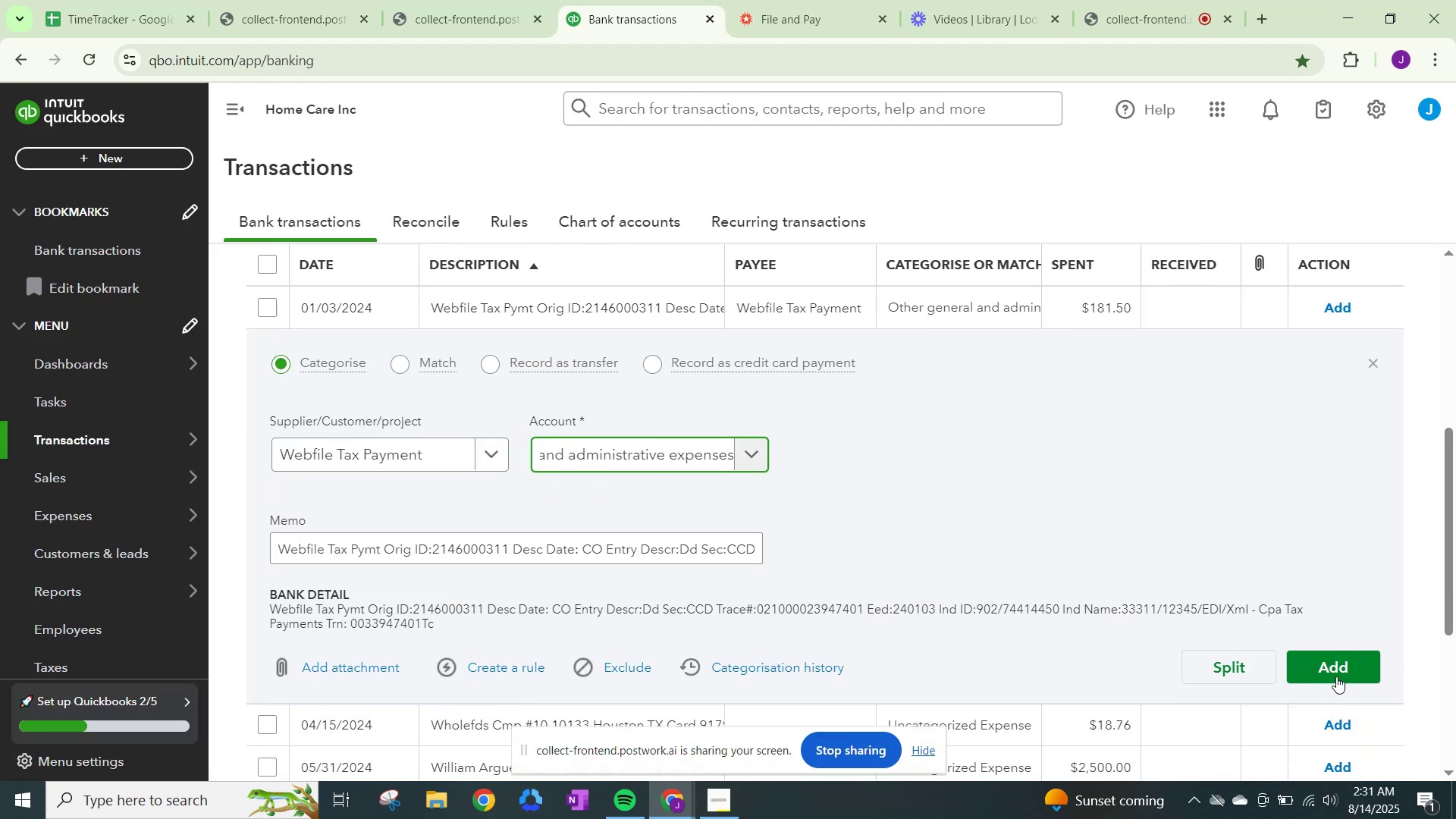 
left_click([1333, 670])
 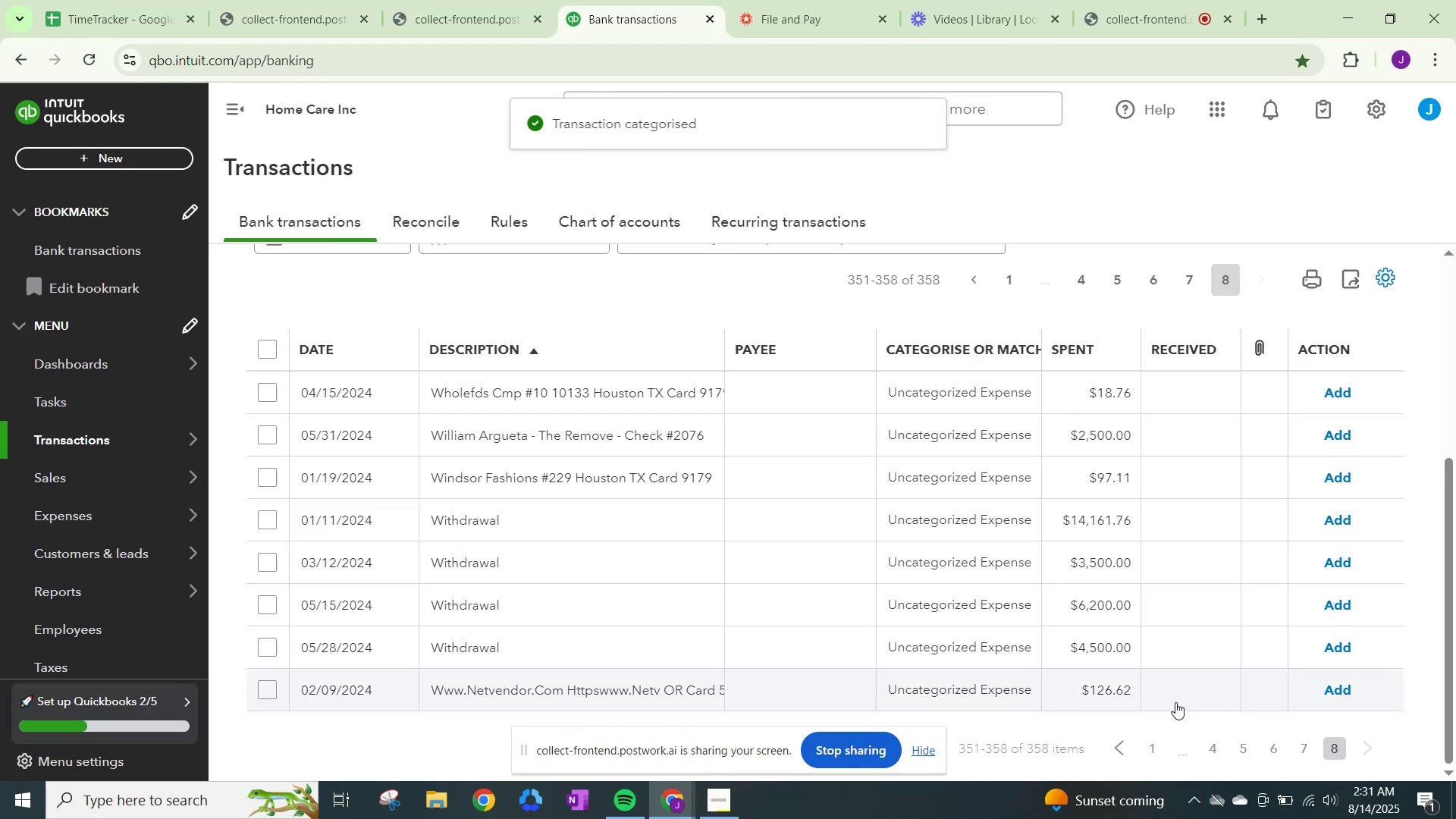 
scroll: coordinate [1056, 725], scroll_direction: down, amount: 2.0
 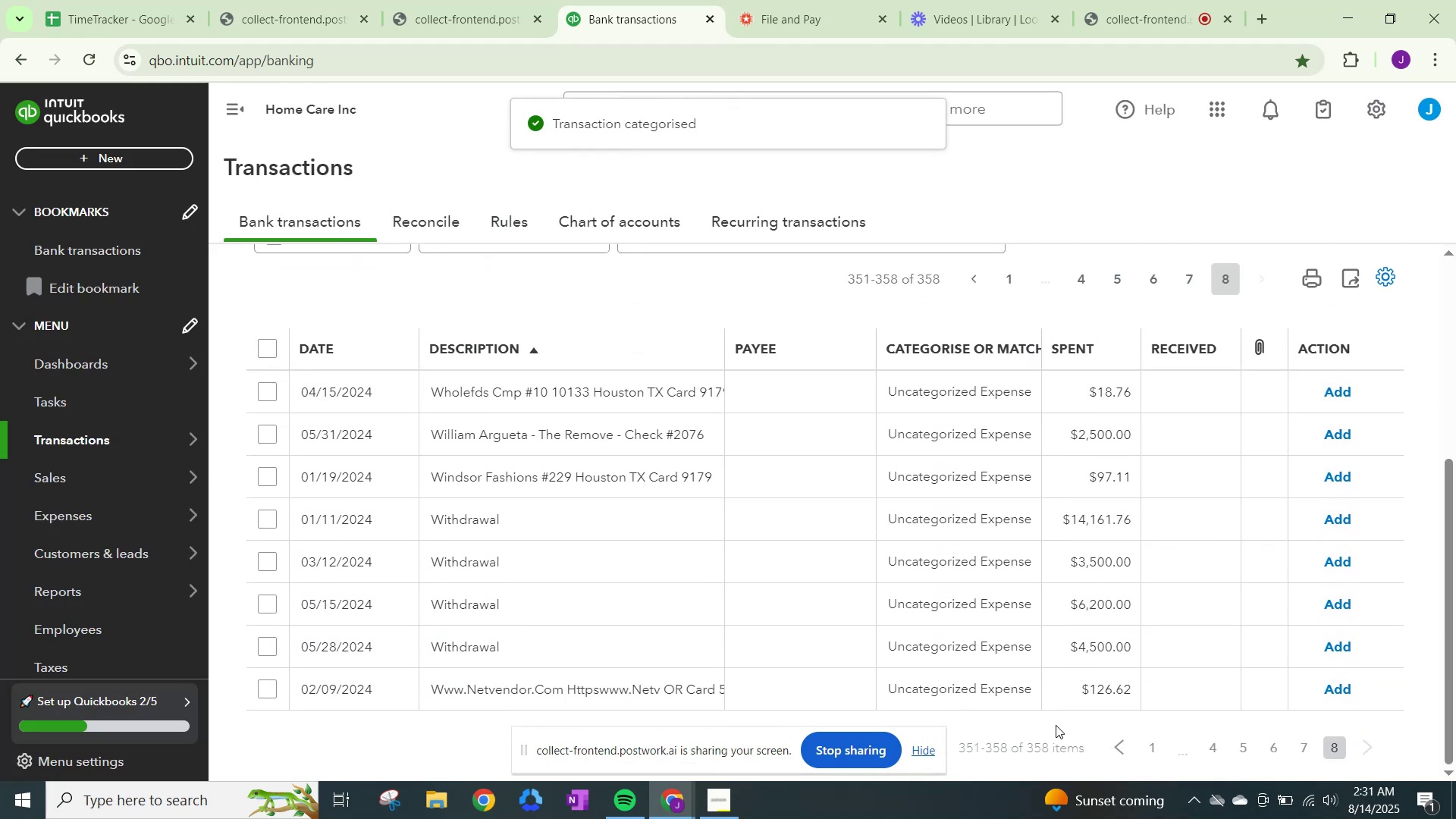 
scroll: coordinate [1056, 725], scroll_direction: up, amount: 2.0
 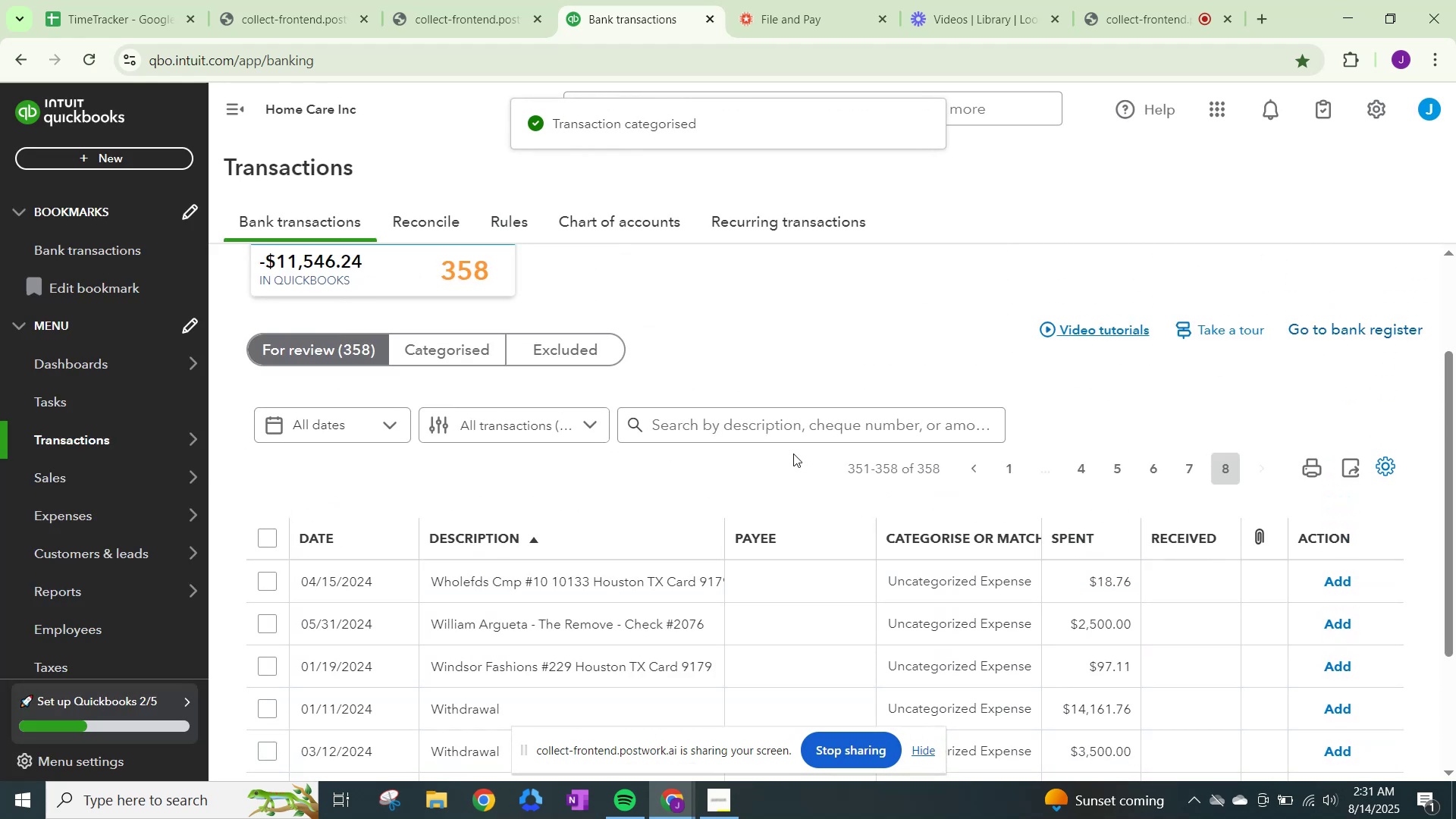 
left_click([793, 426])
 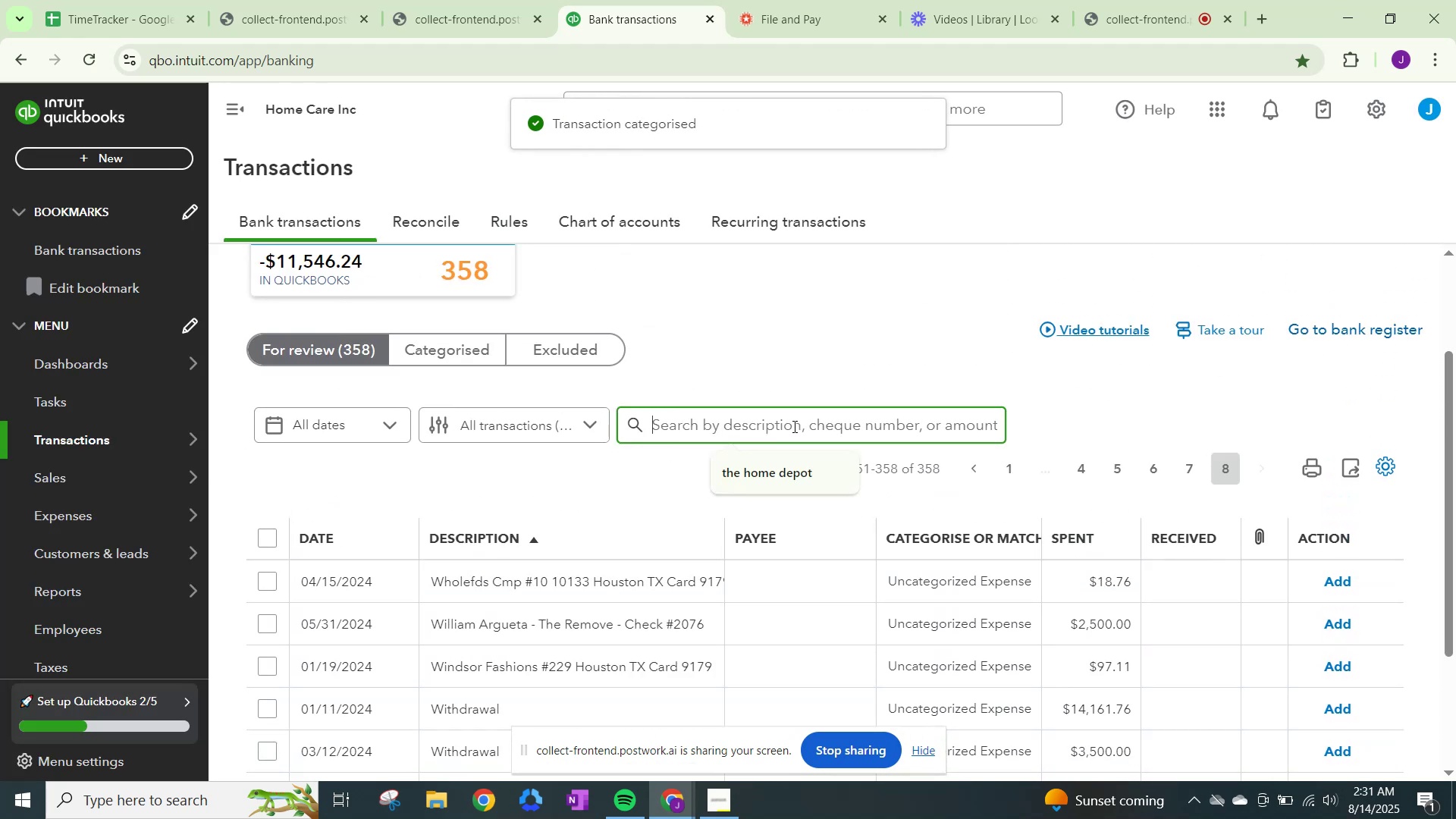 
type(web)
 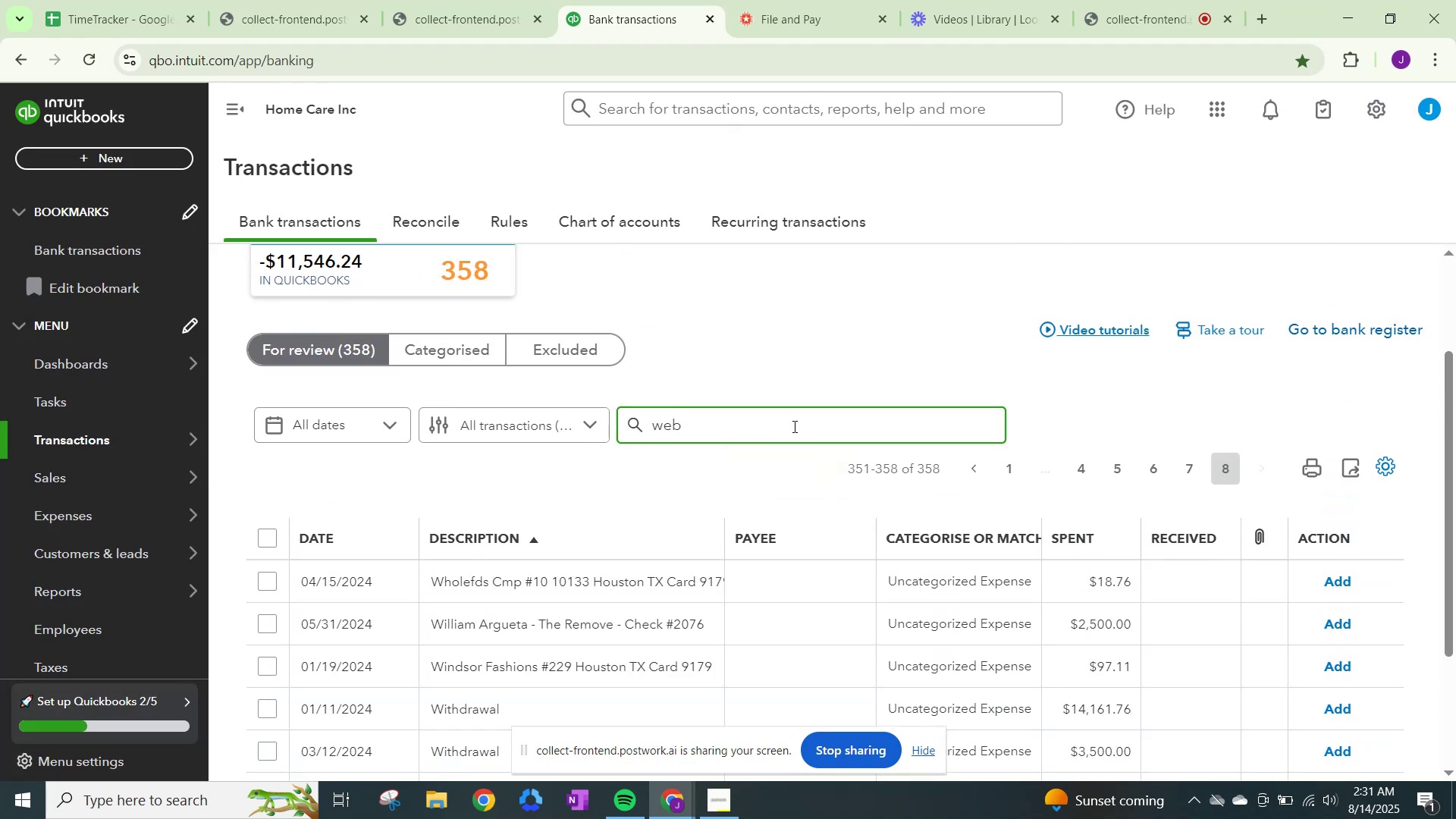 
key(Enter)
 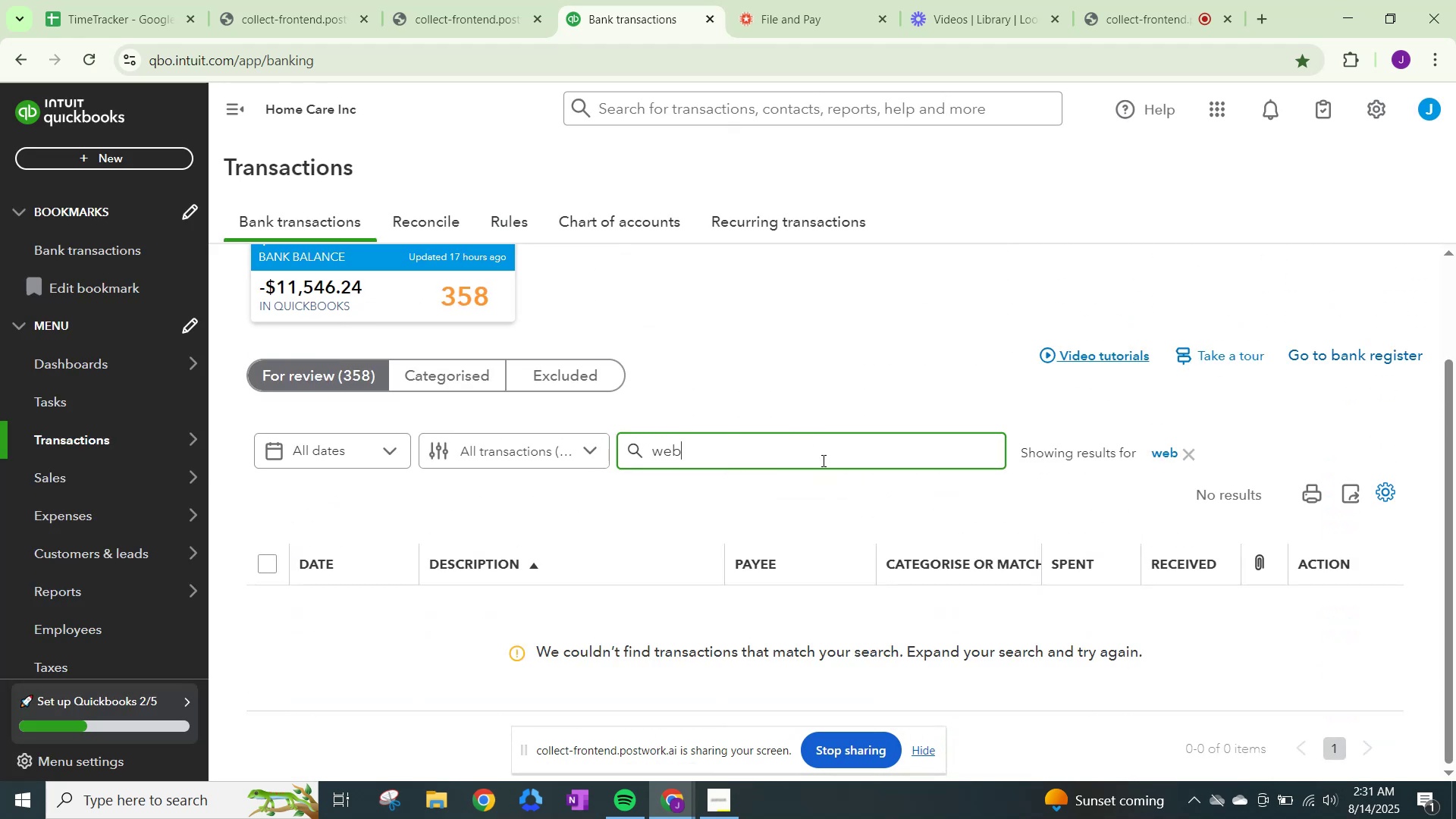 
scroll: coordinate [808, 622], scroll_direction: down, amount: 1.0
 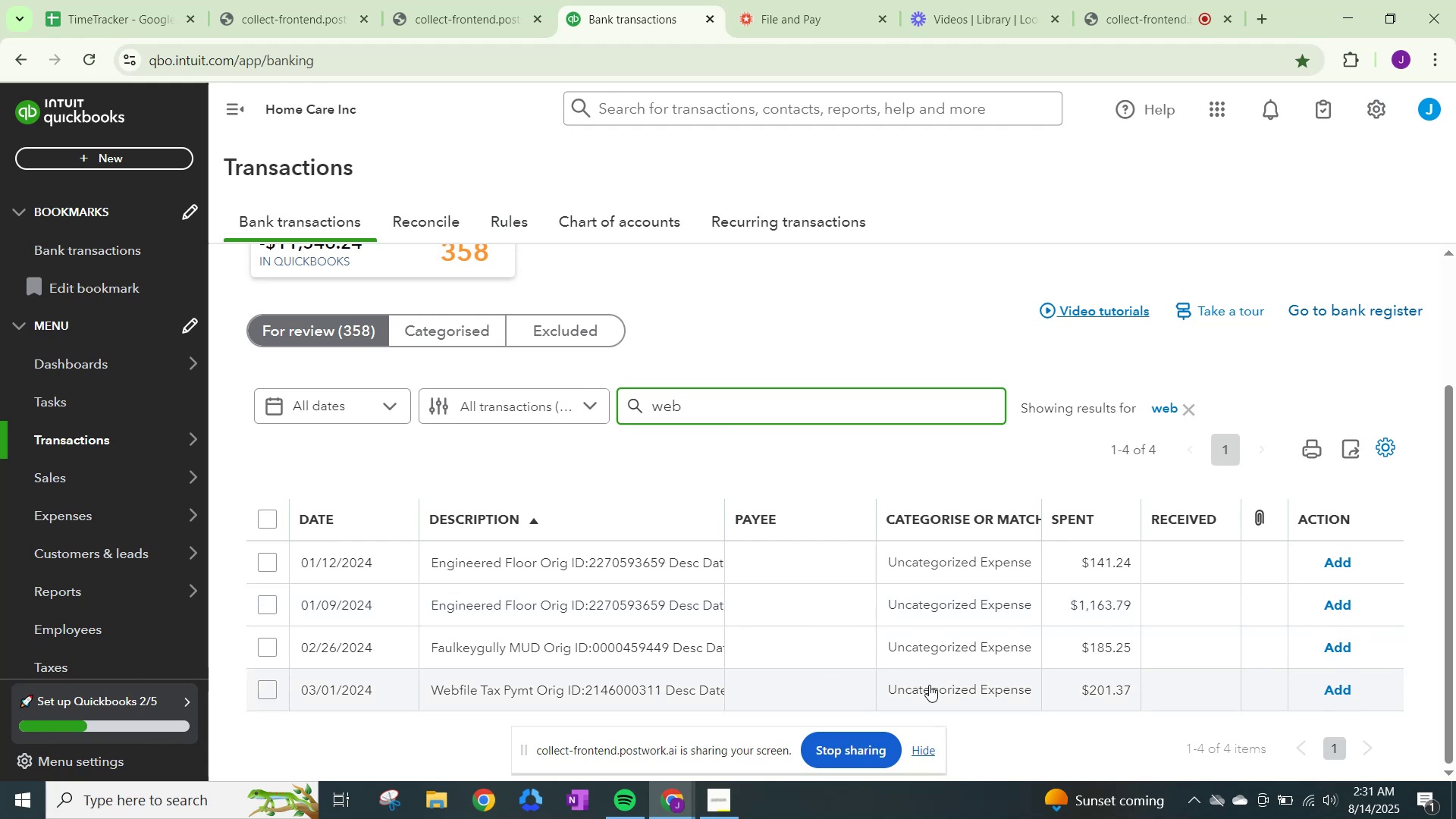 
left_click([929, 685])
 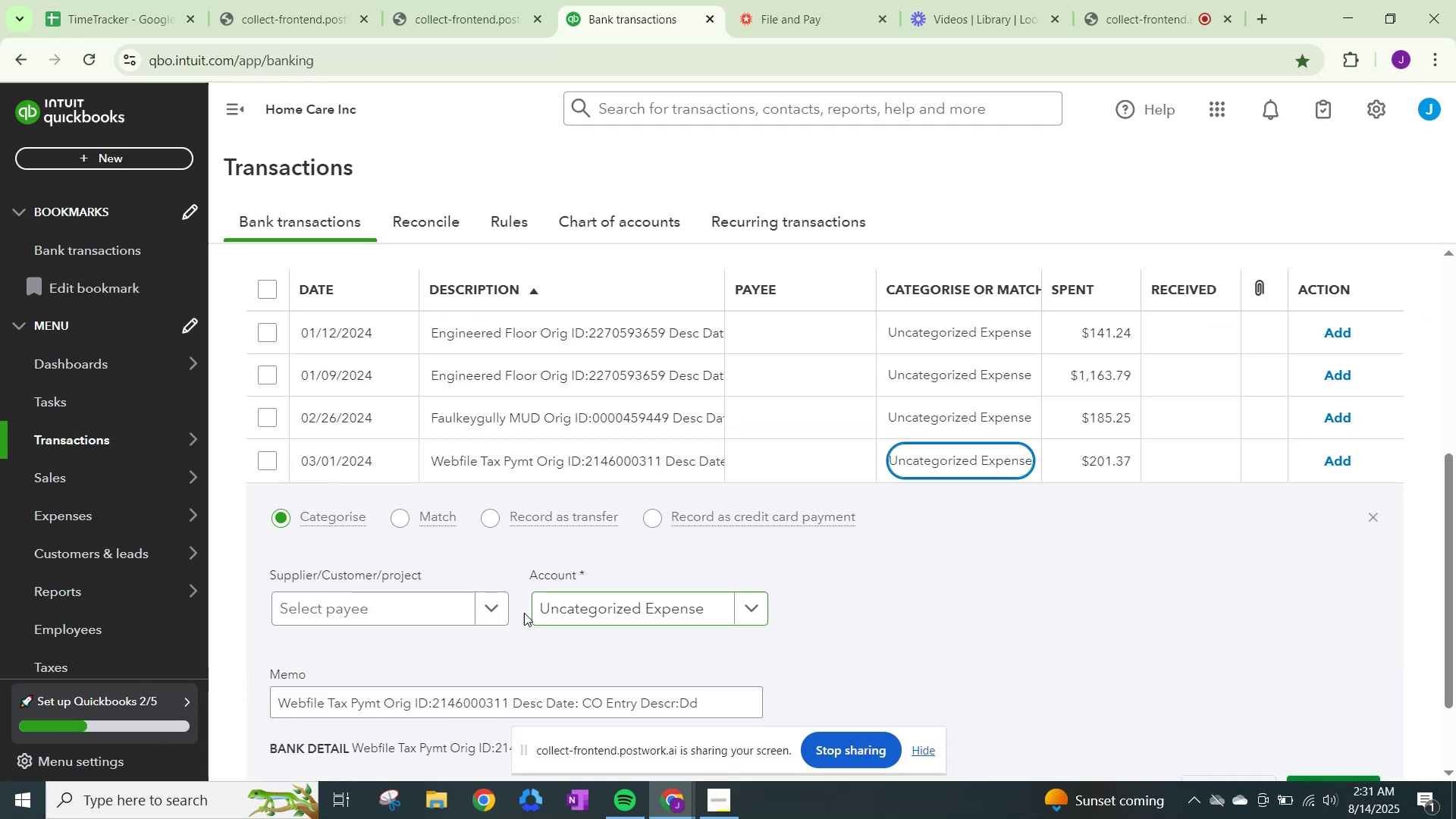 
left_click([497, 606])
 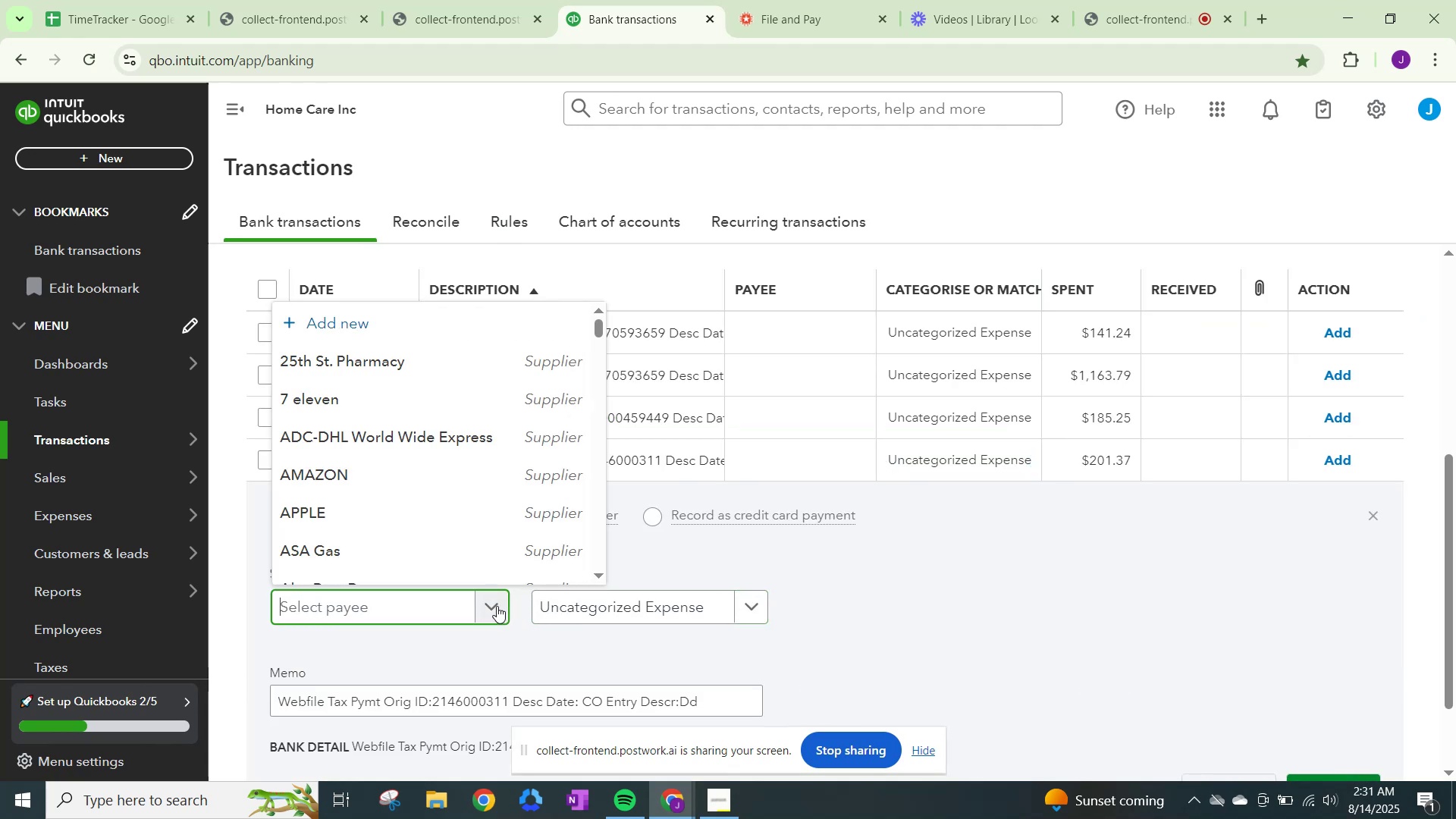 
type(web)
 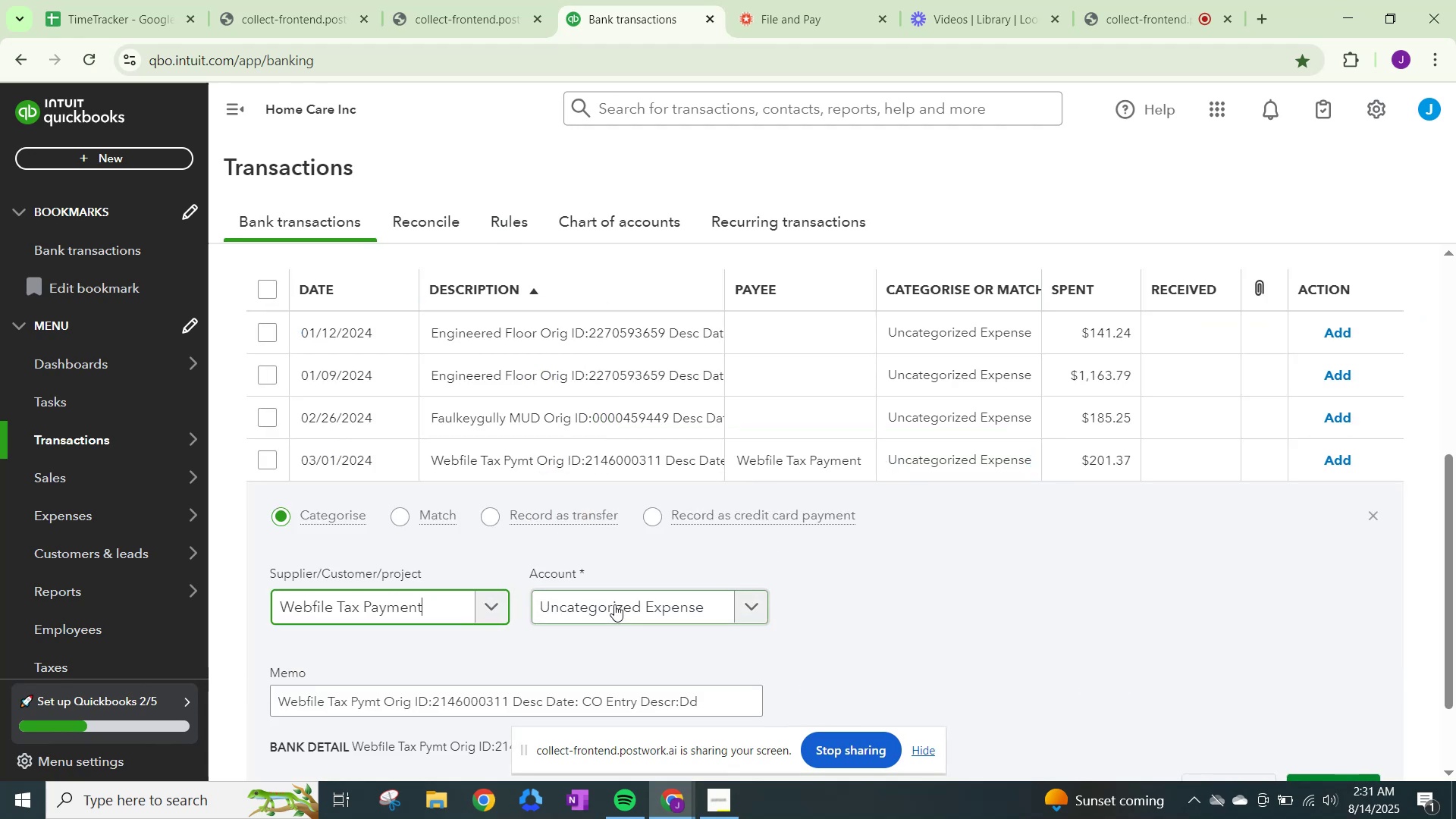 
key(Control+ControlLeft)
 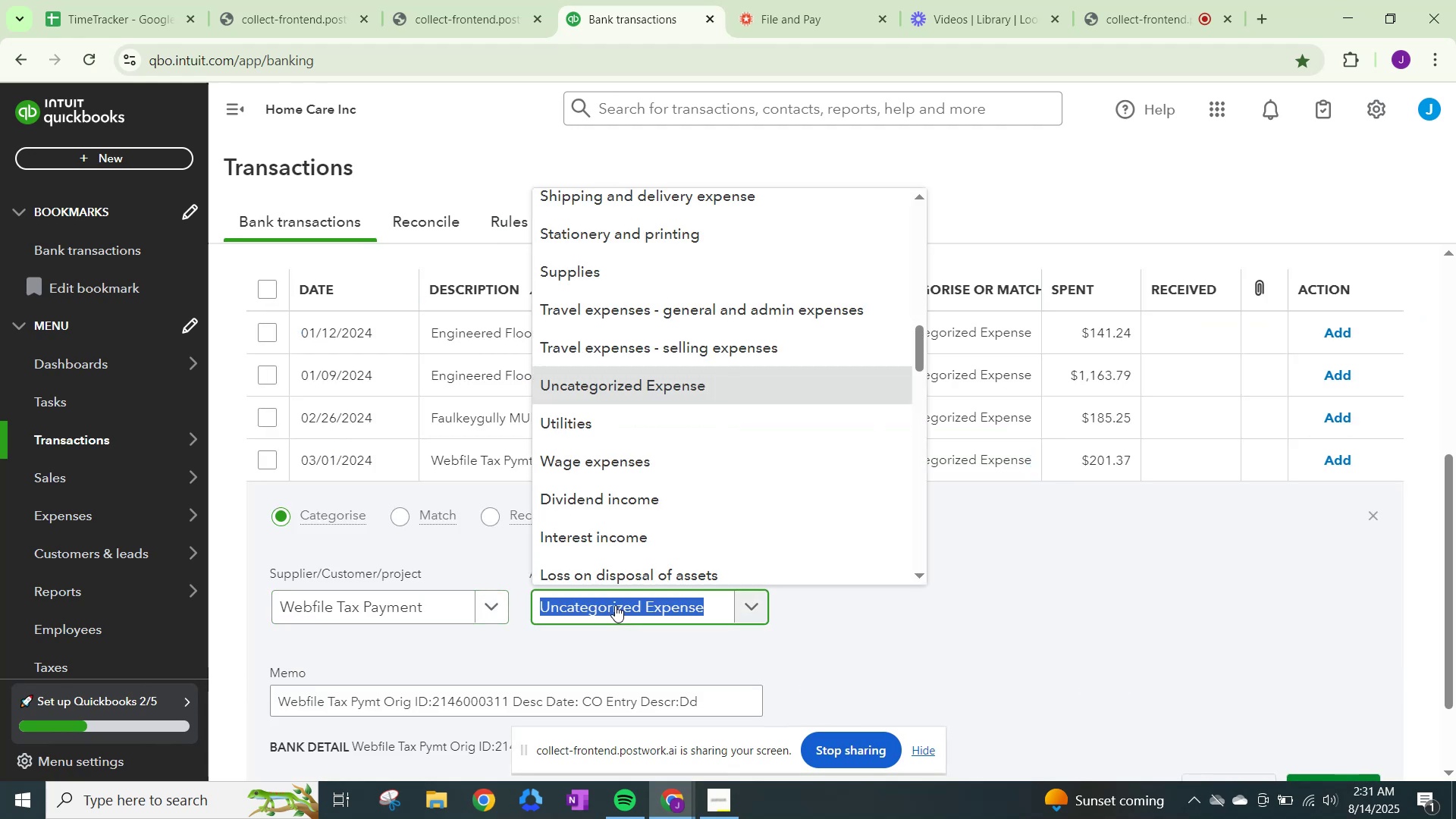 
key(Control+V)
 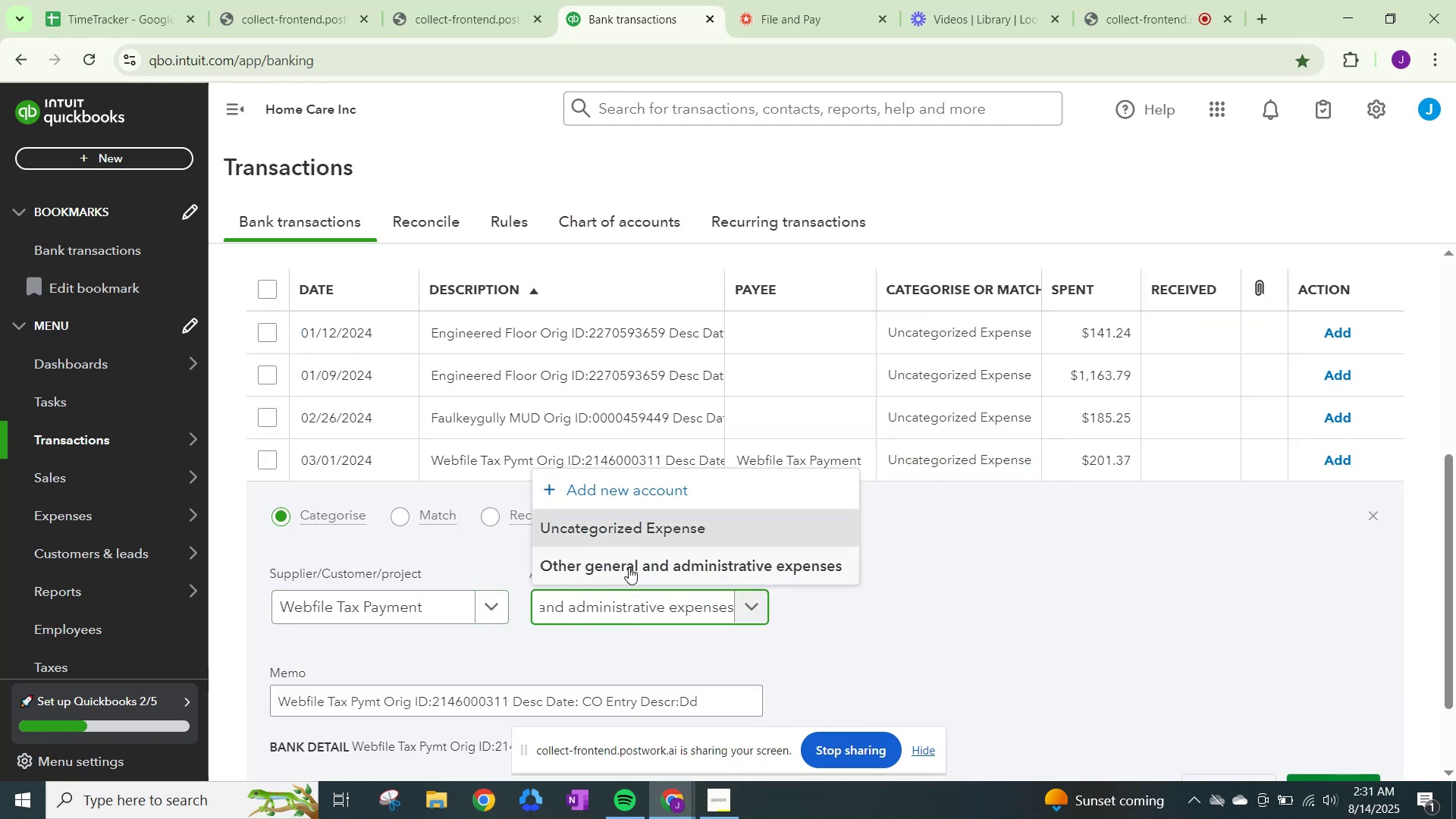 
left_click([639, 557])
 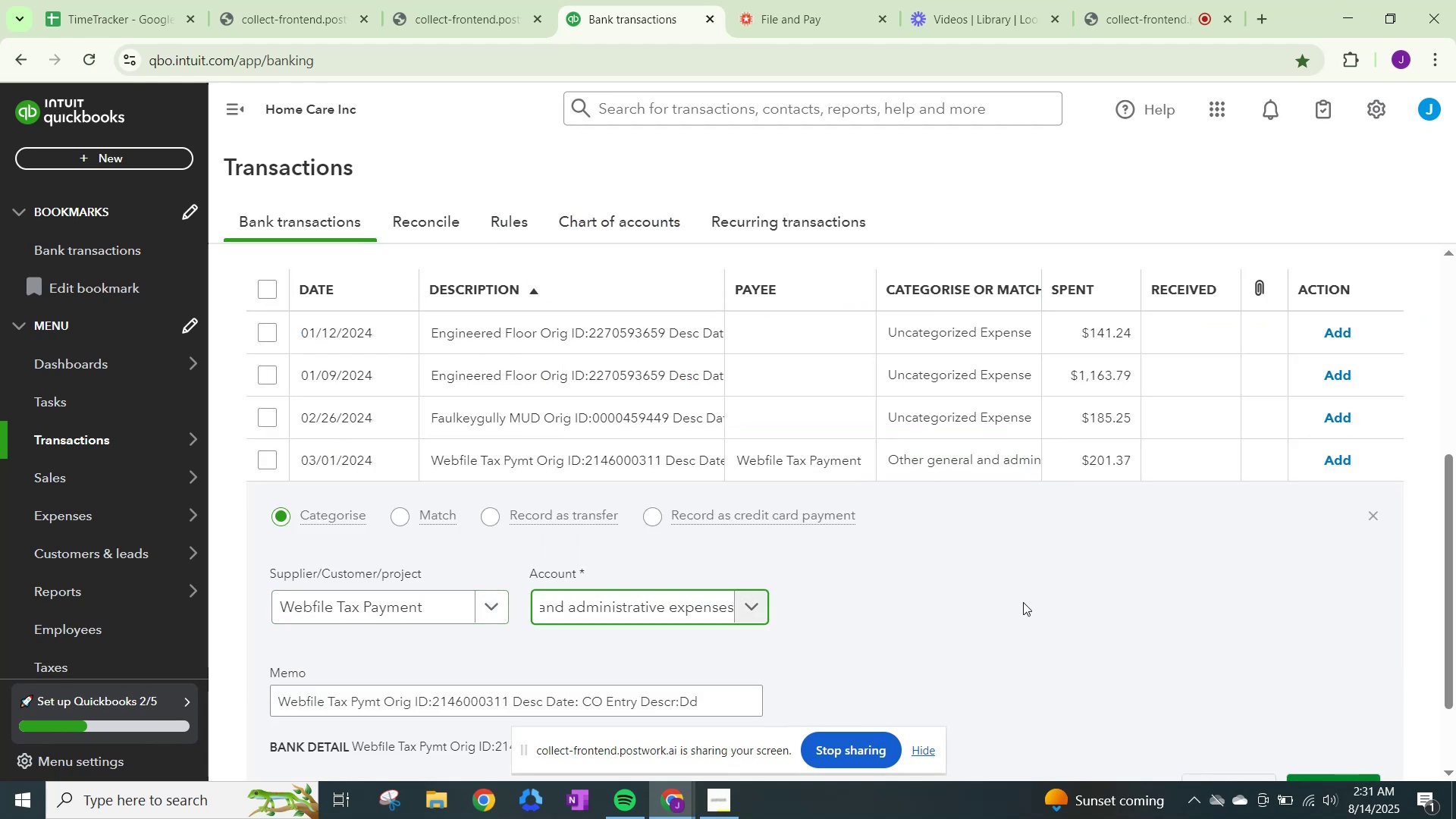 
scroll: coordinate [1149, 624], scroll_direction: down, amount: 2.0
 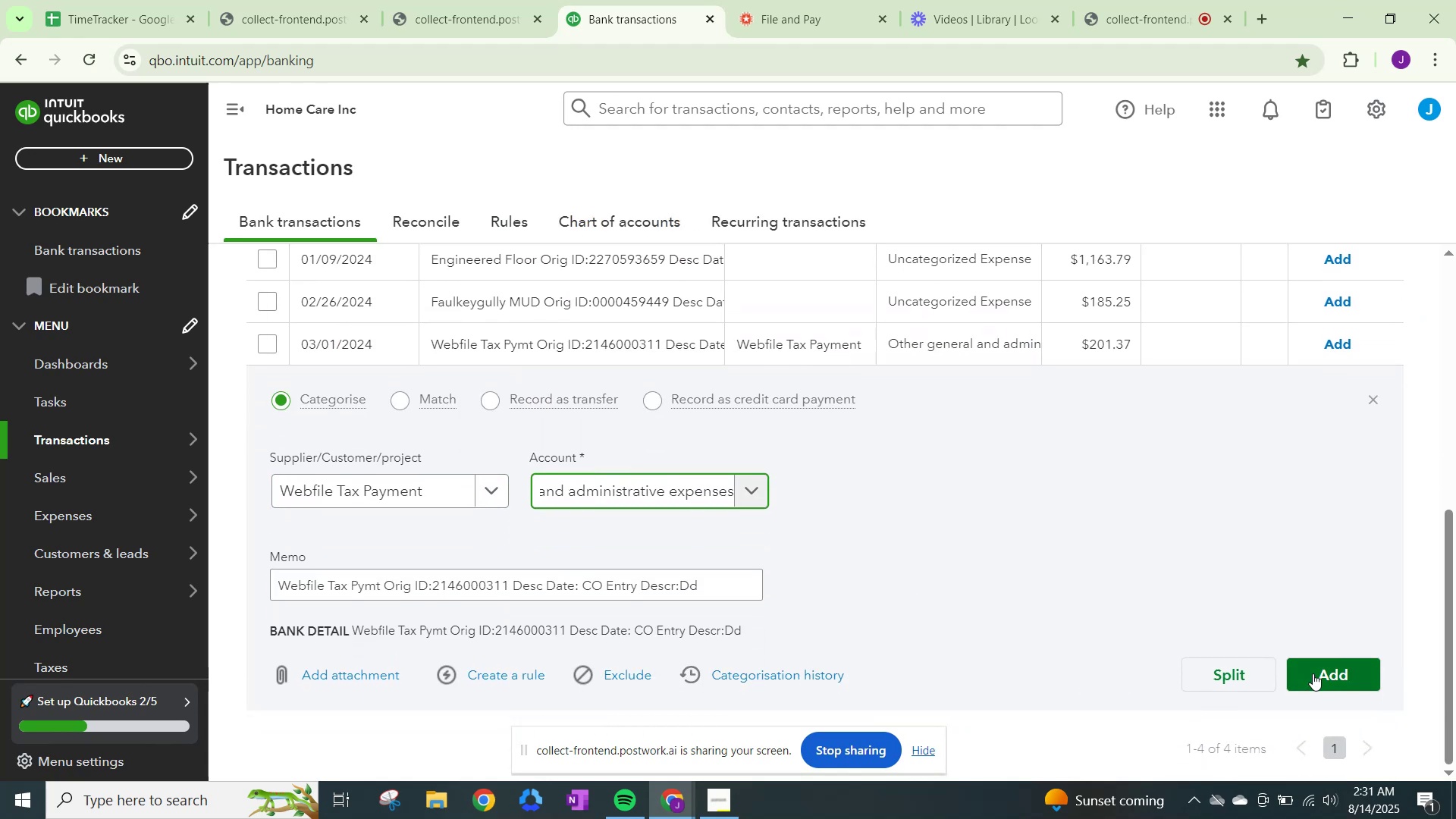 
left_click([1313, 673])
 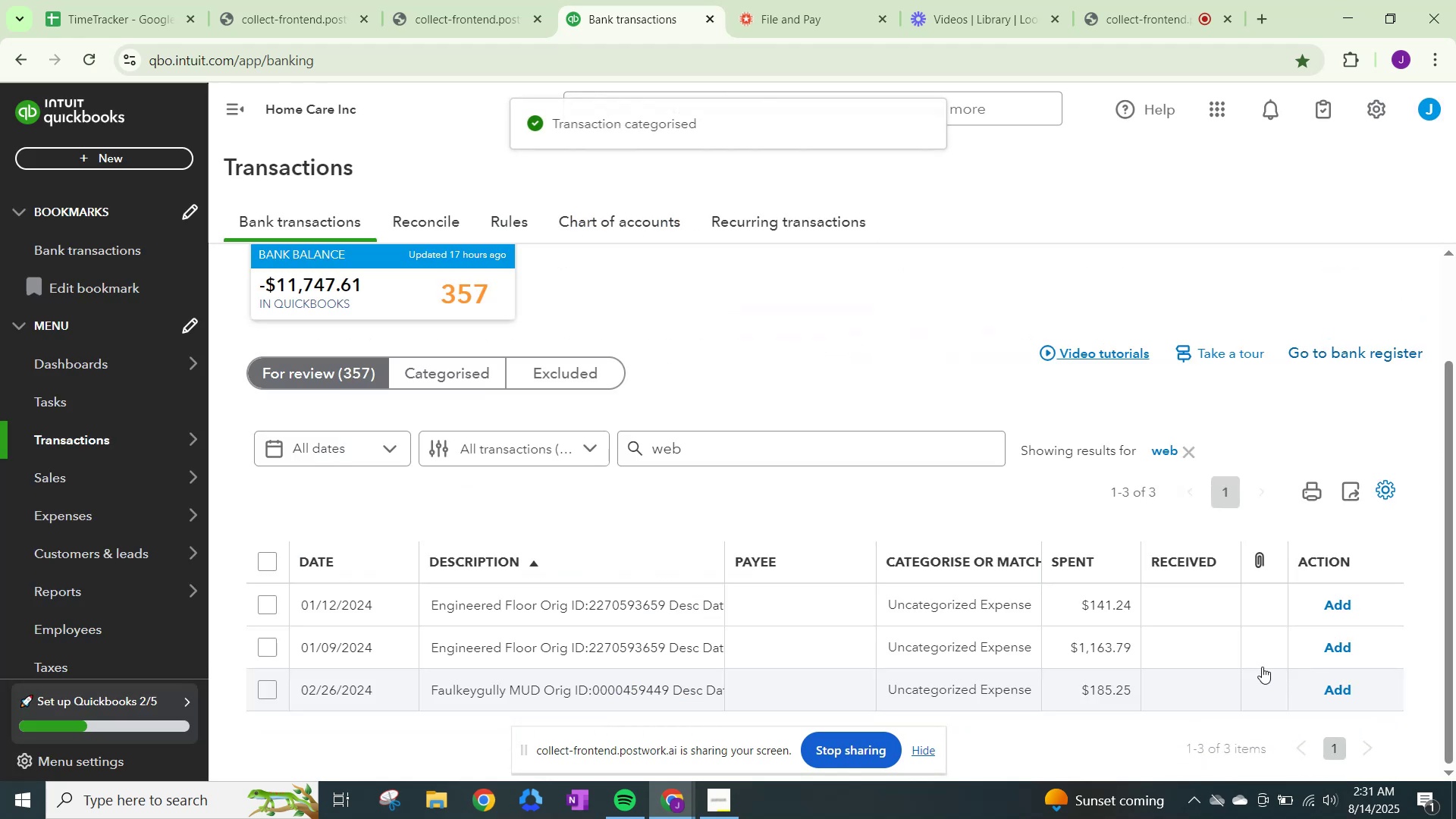 
scroll: coordinate [826, 613], scroll_direction: down, amount: 2.0
 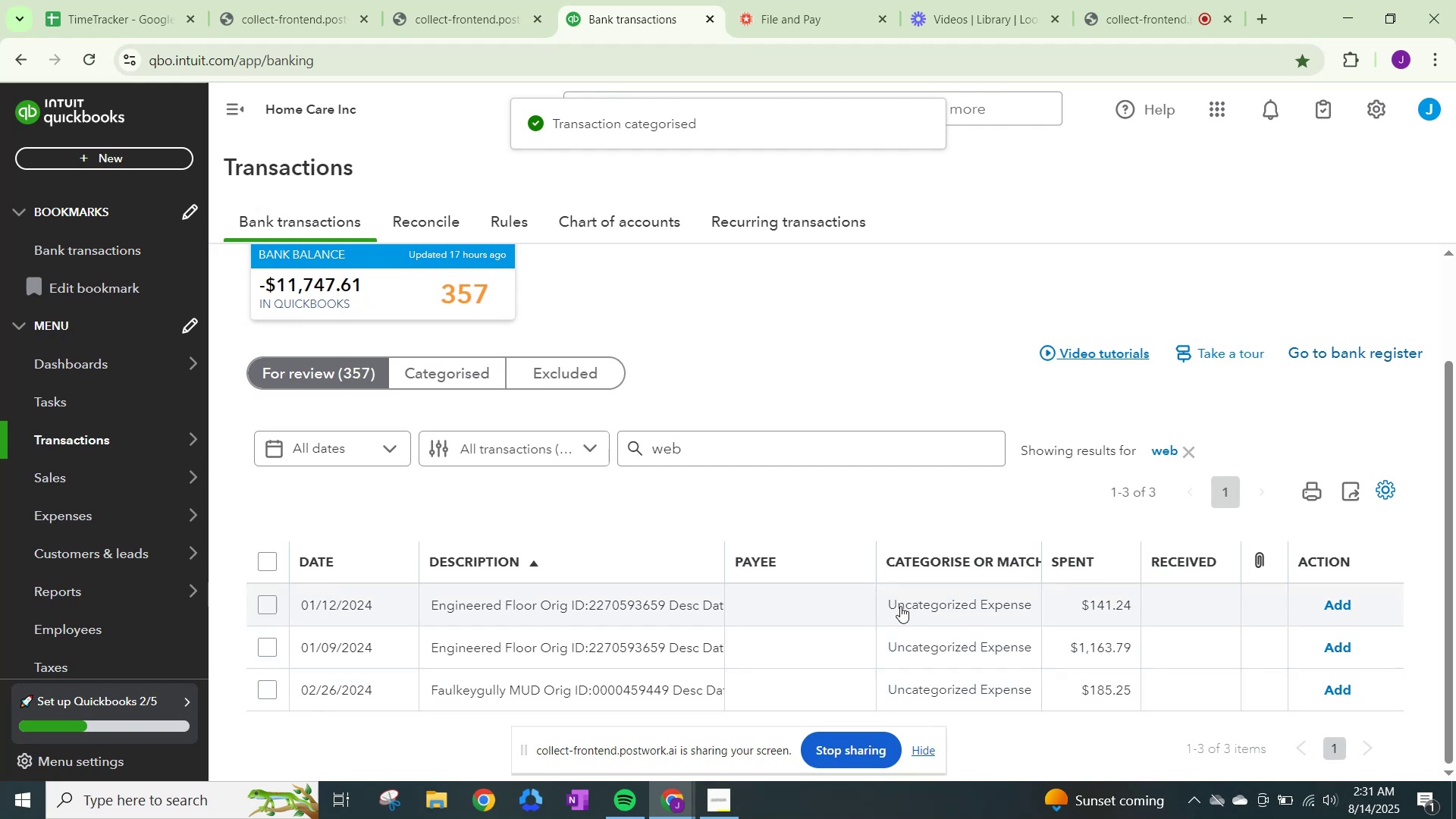 
left_click([788, 8])
 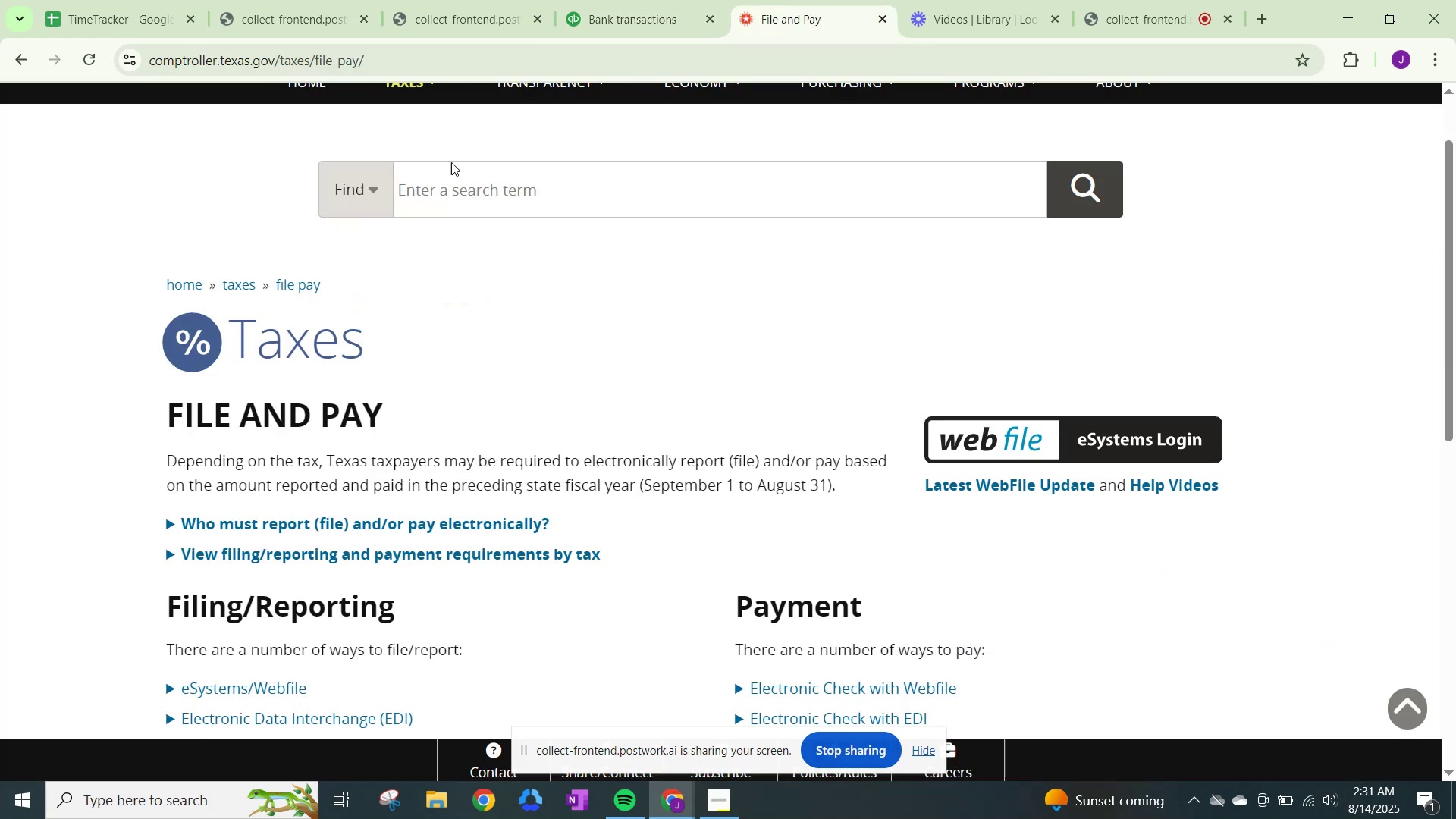 
scroll: coordinate [431, 206], scroll_direction: up, amount: 3.0
 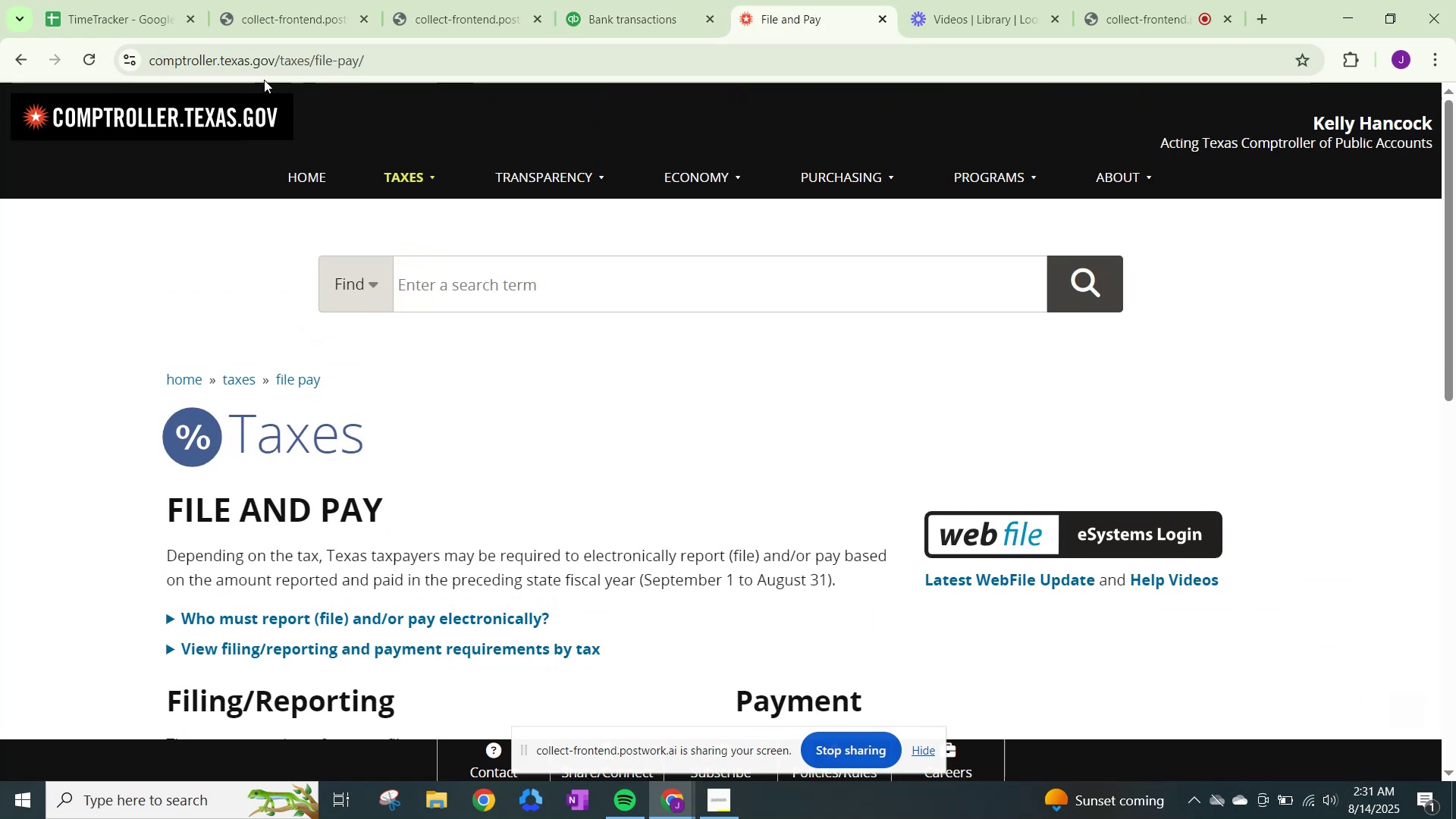 
left_click([264, 79])
 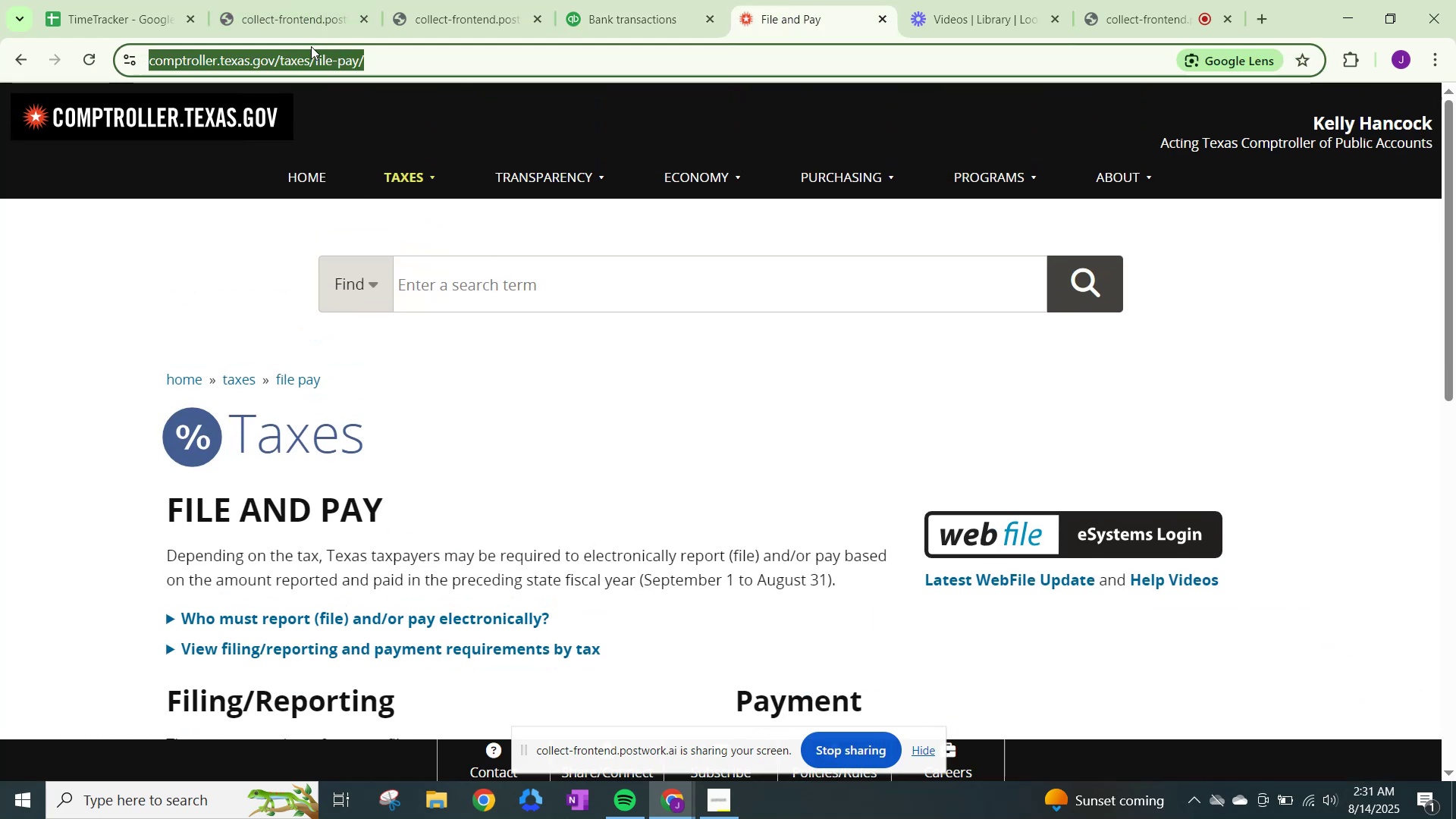 
type(engineered floor)
 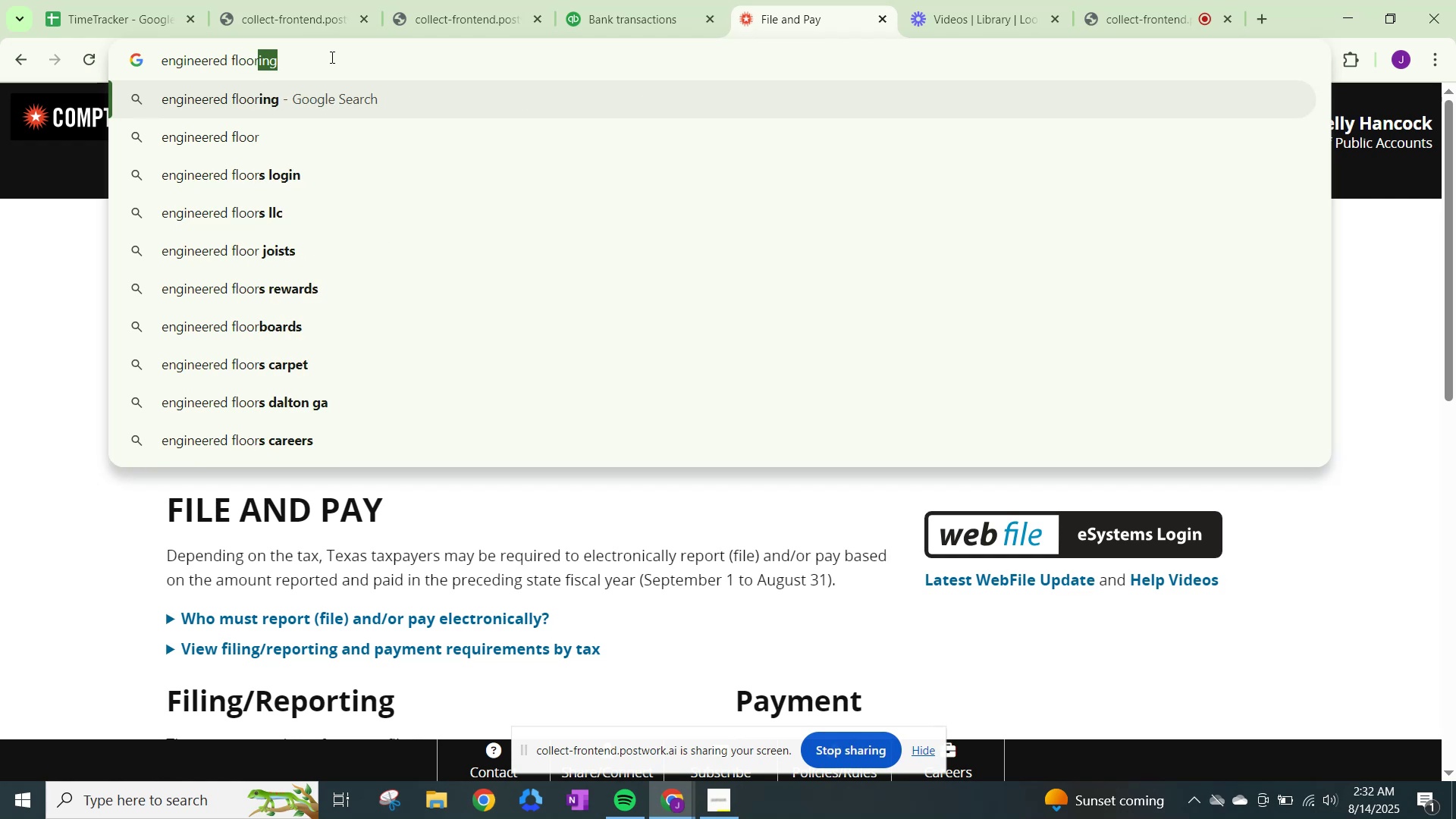 
key(Enter)
 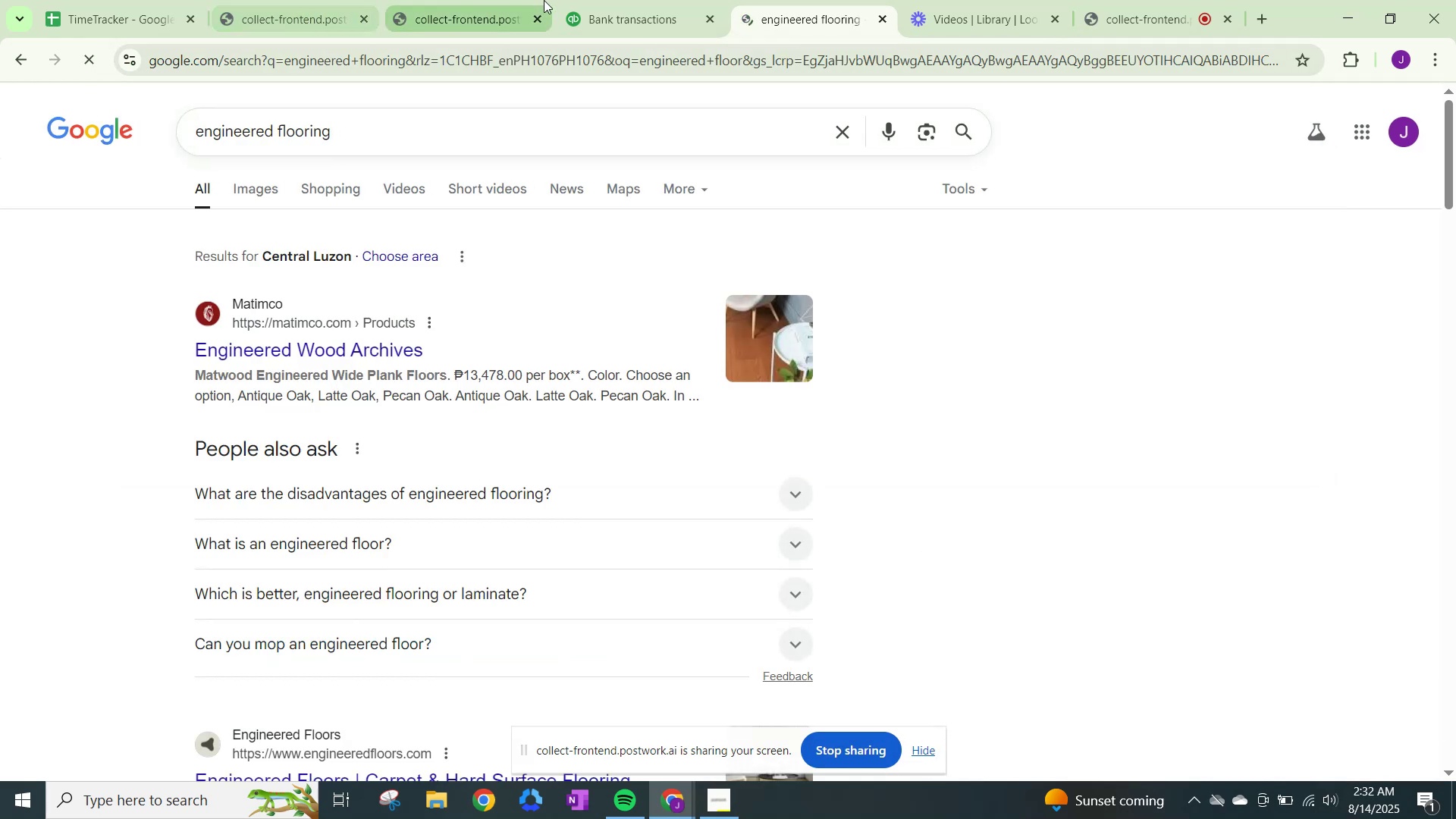 
left_click([629, 0])
 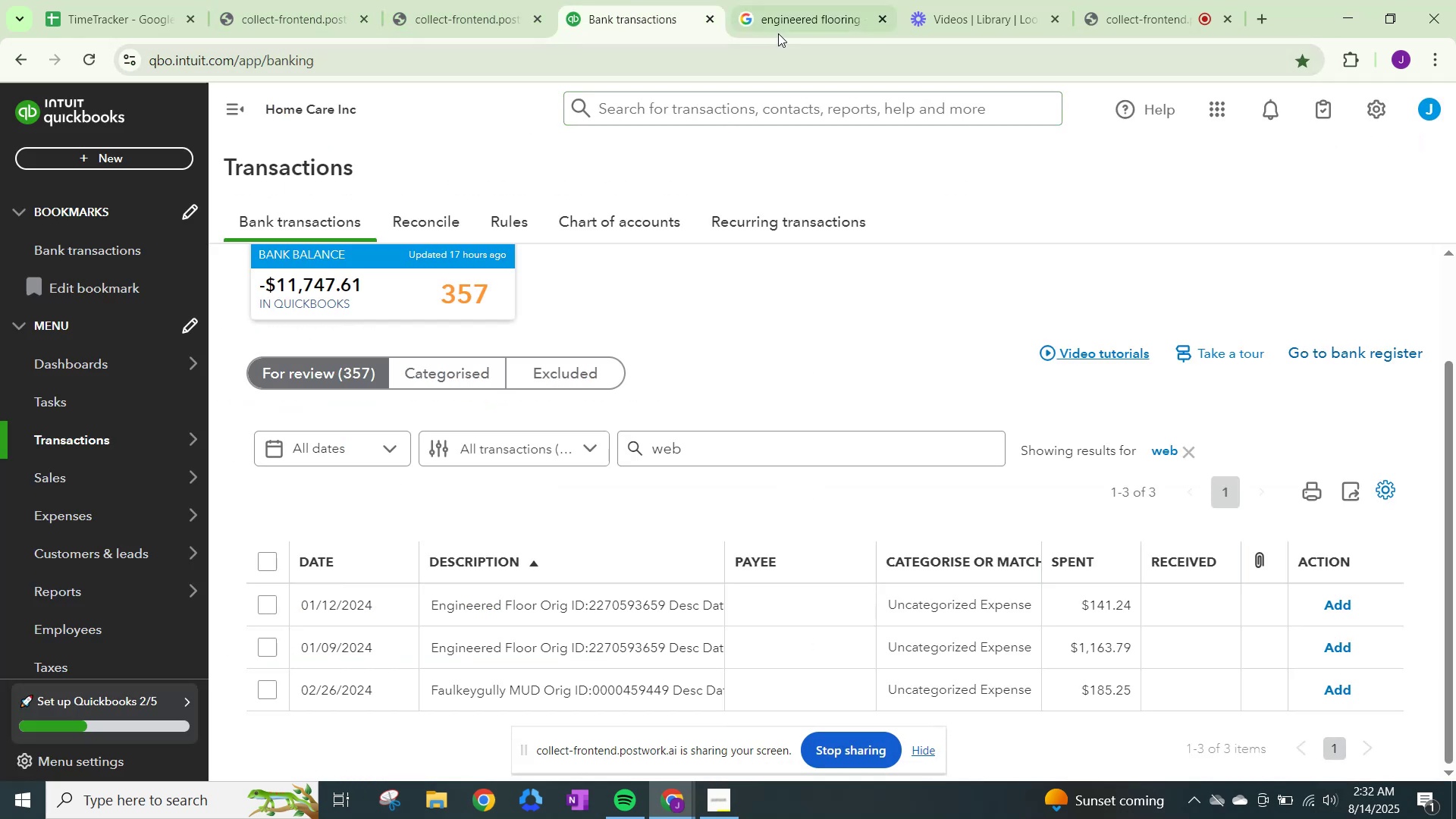 
left_click([783, 31])
 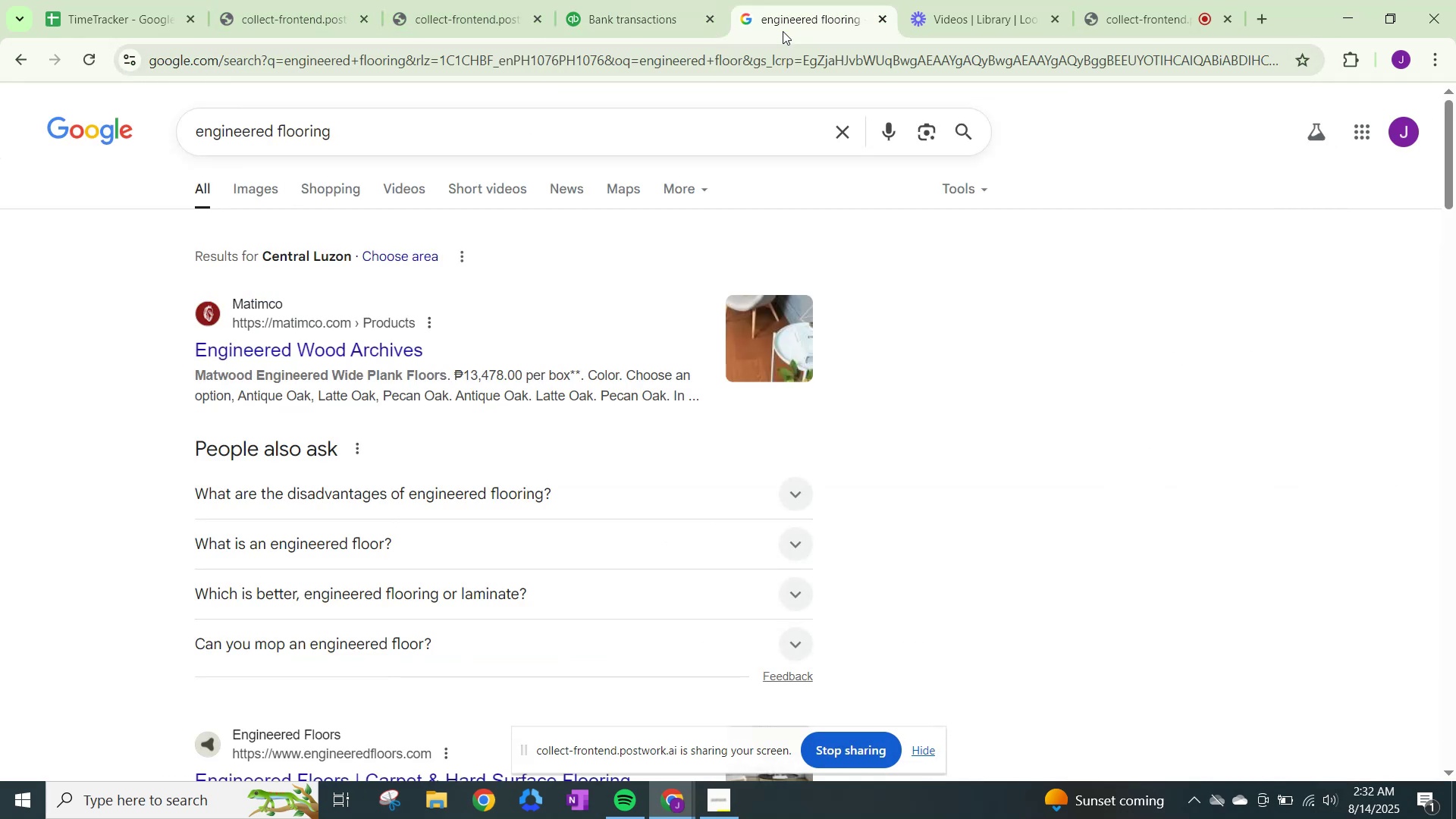 
scroll: coordinate [695, 228], scroll_direction: down, amount: 4.0
 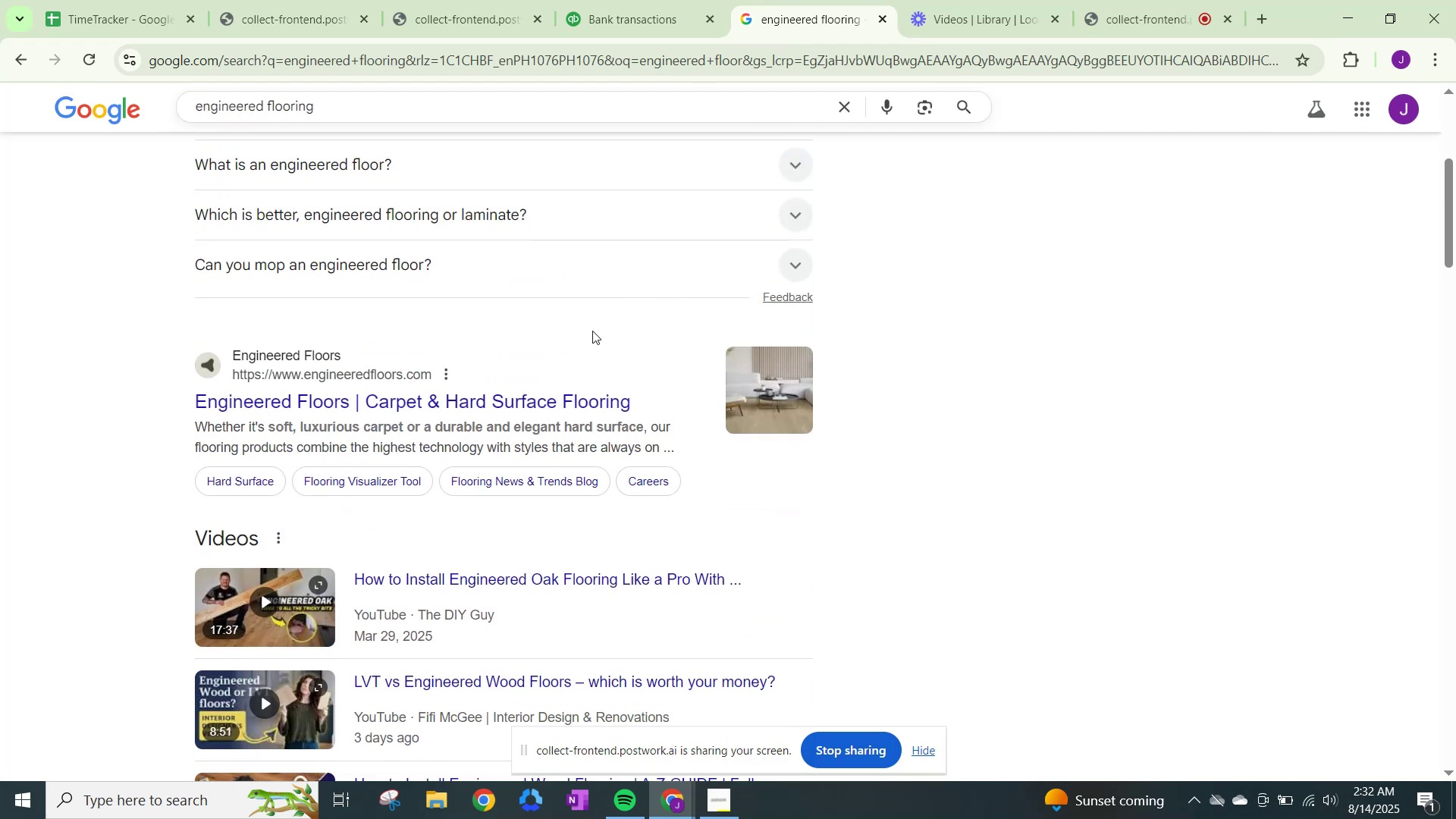 
wait(9.99)
 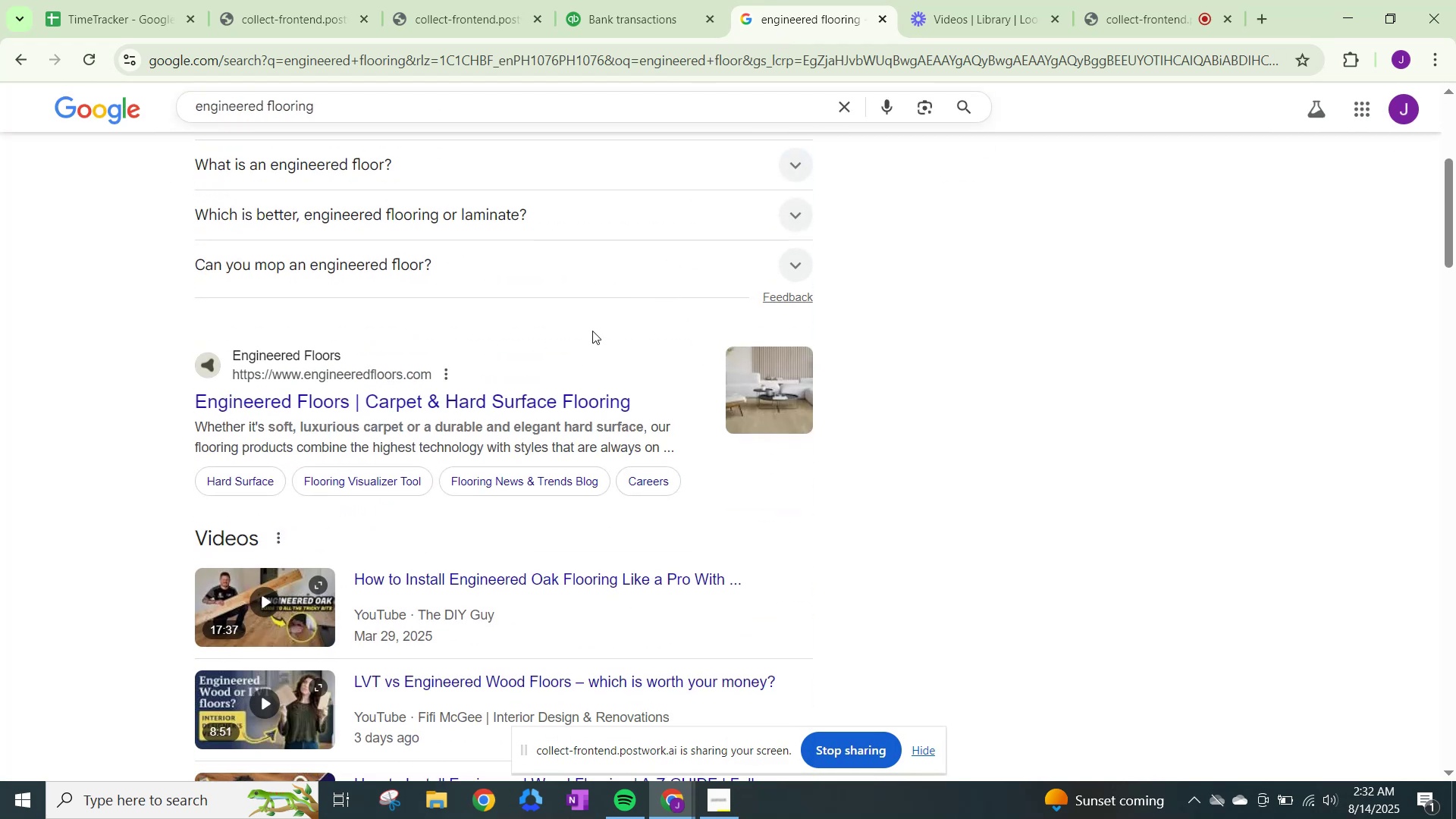 
scroll: coordinate [819, 266], scroll_direction: down, amount: 2.0
 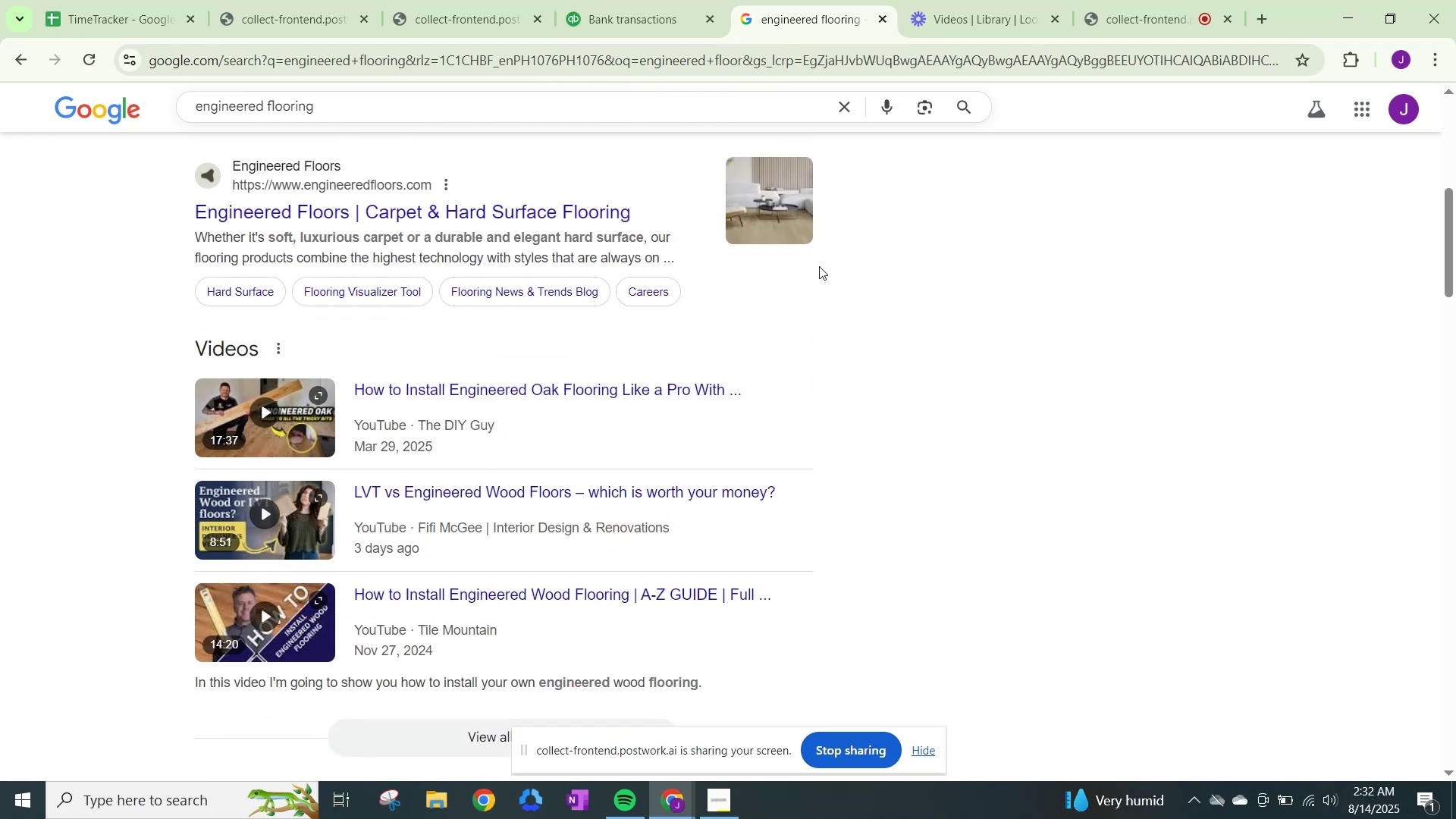 
wait(6.92)
 